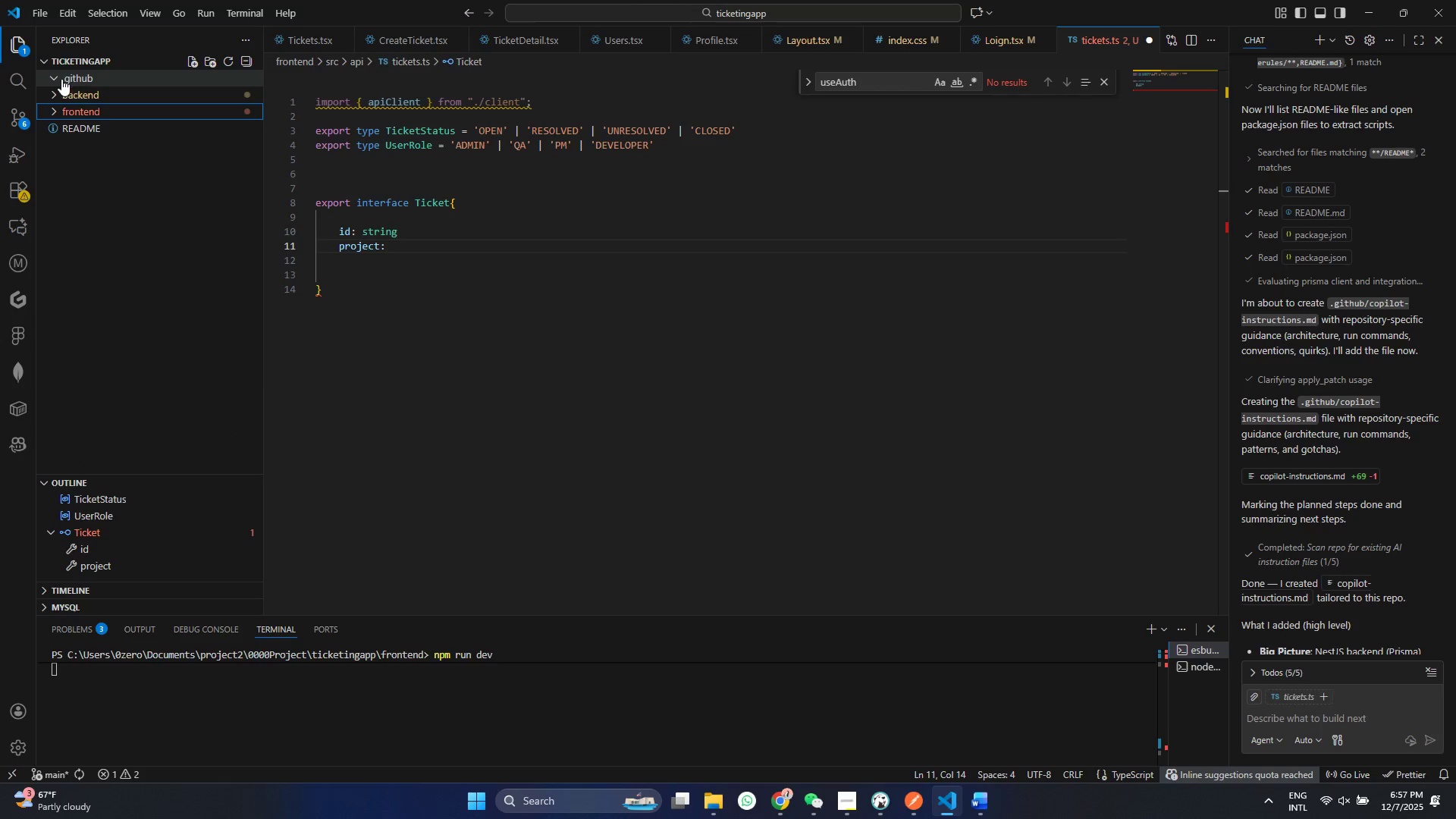 
left_click([61, 79])
 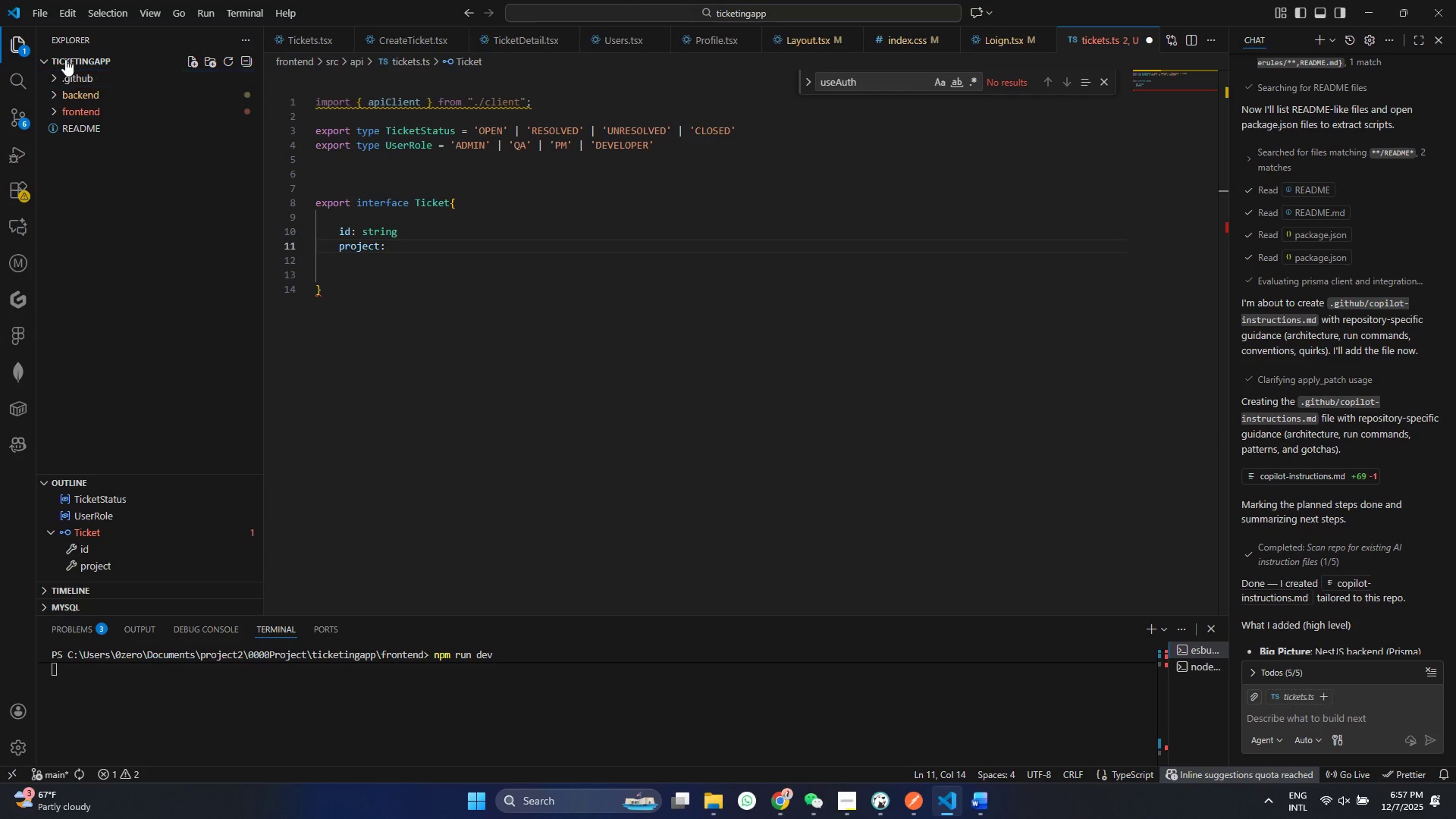 
left_click([65, 59])
 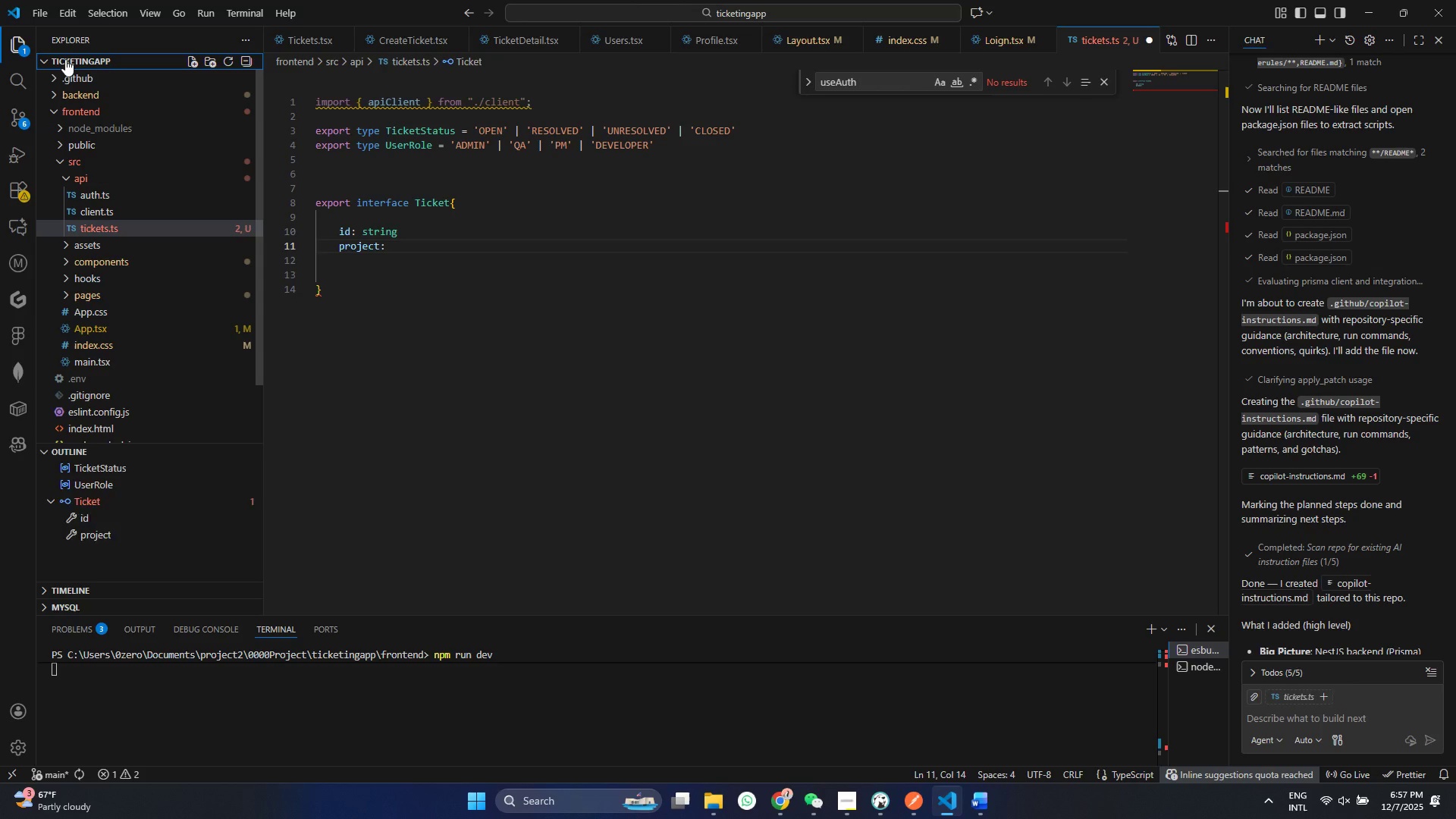 
left_click([65, 59])
 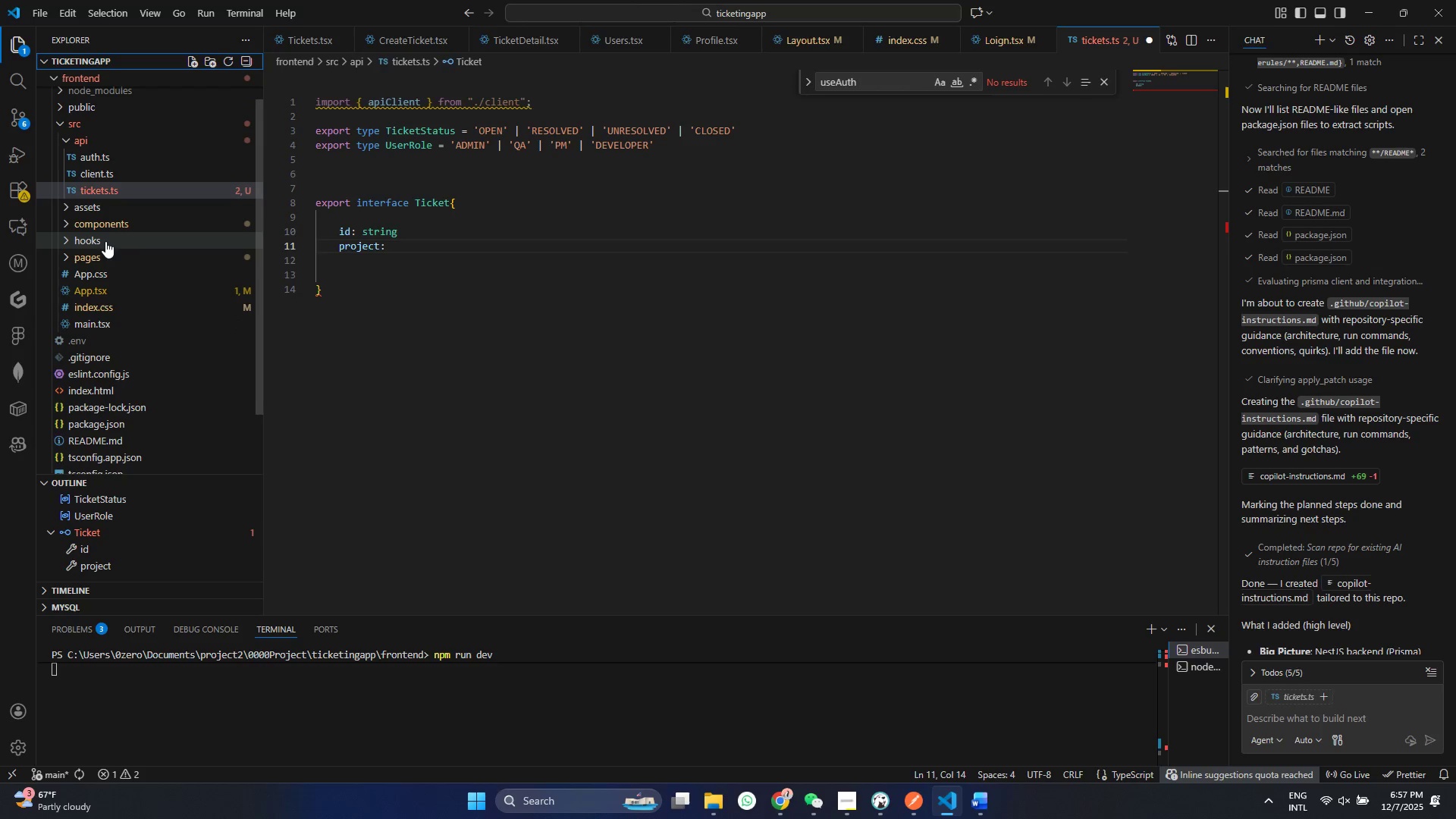 
scroll: coordinate [105, 241], scroll_direction: down, amount: 1.0
 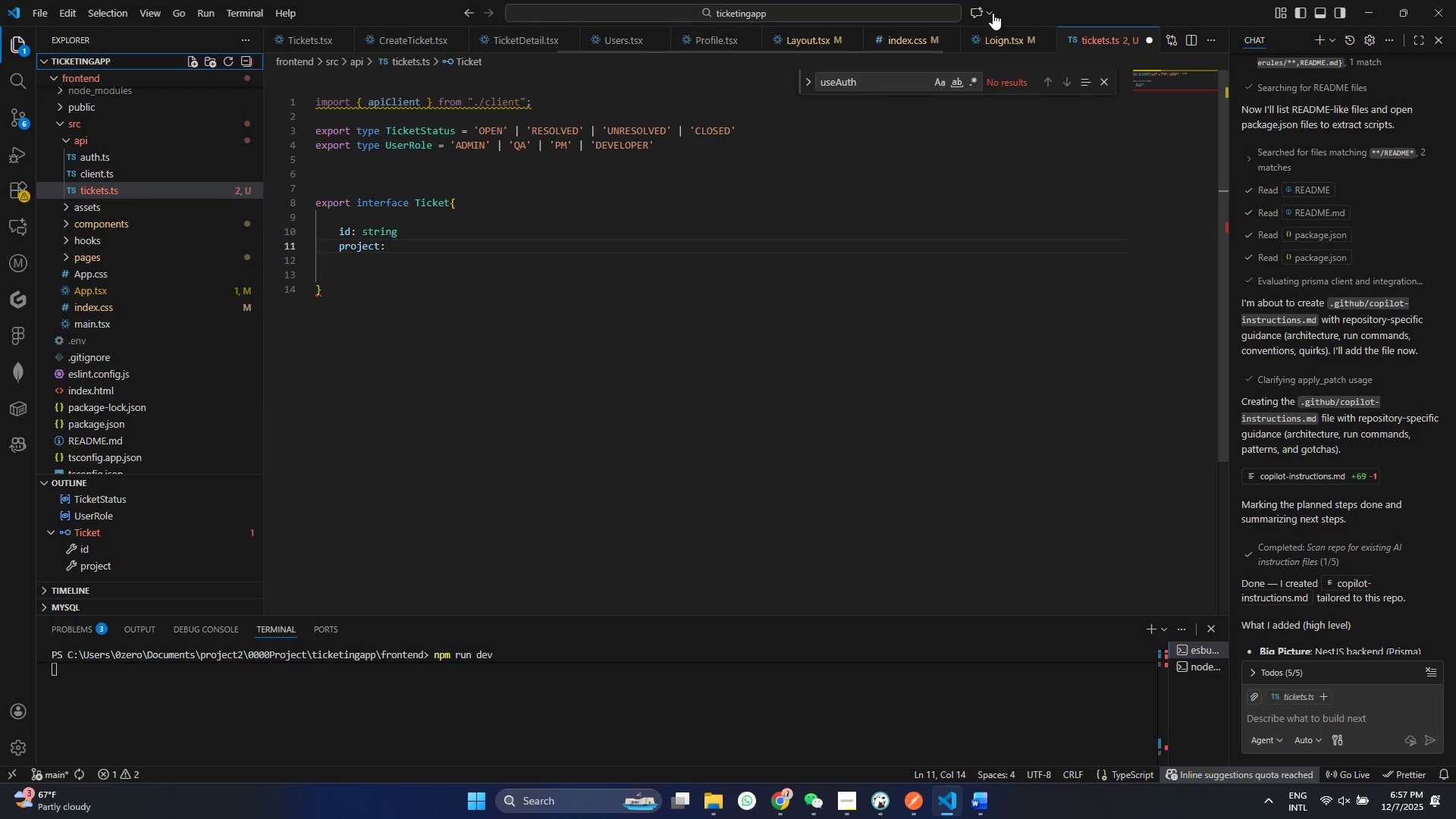 
left_click([990, 11])
 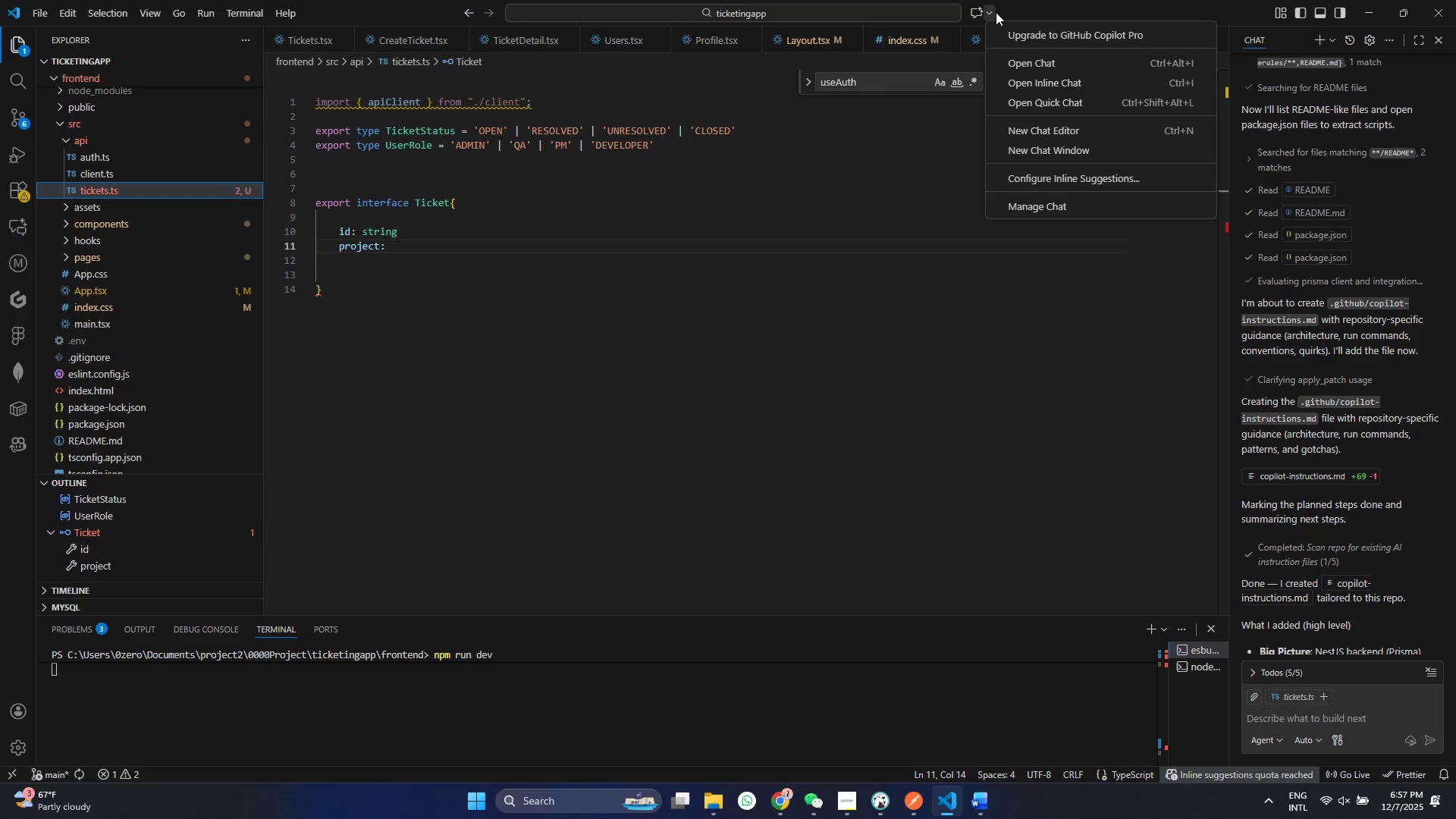 
wait(7.88)
 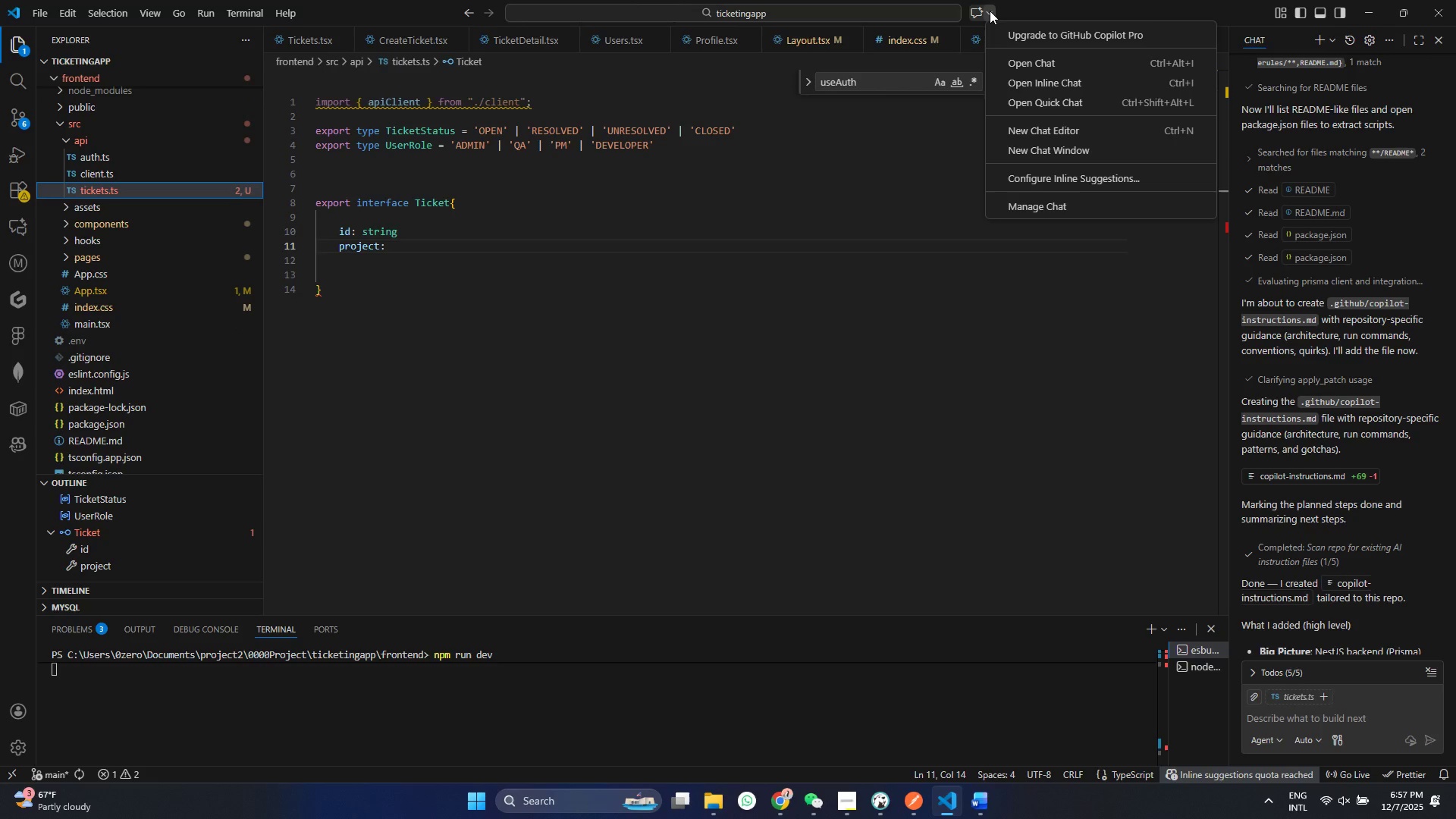 
left_click([1103, 174])
 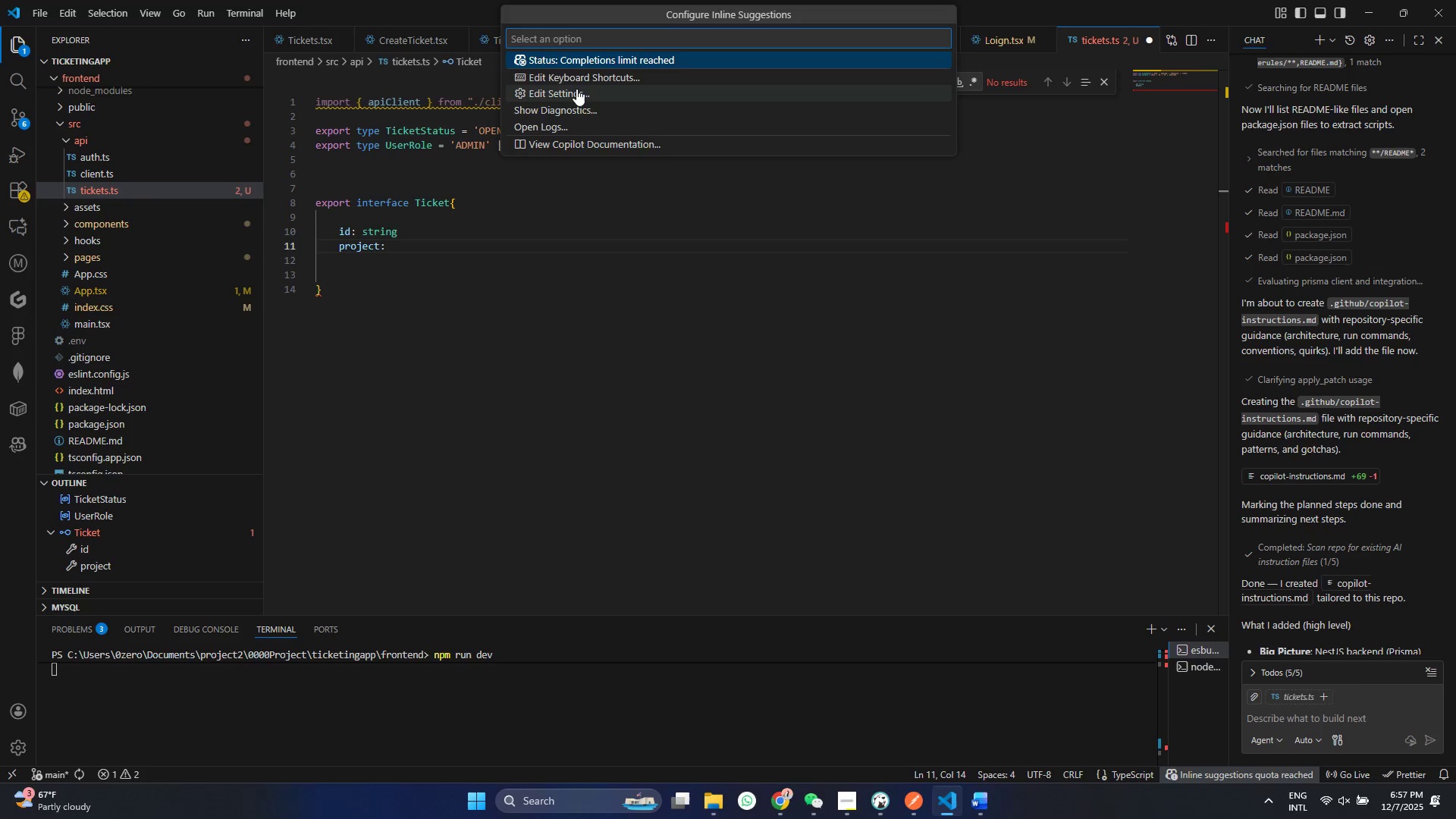 
wait(12.05)
 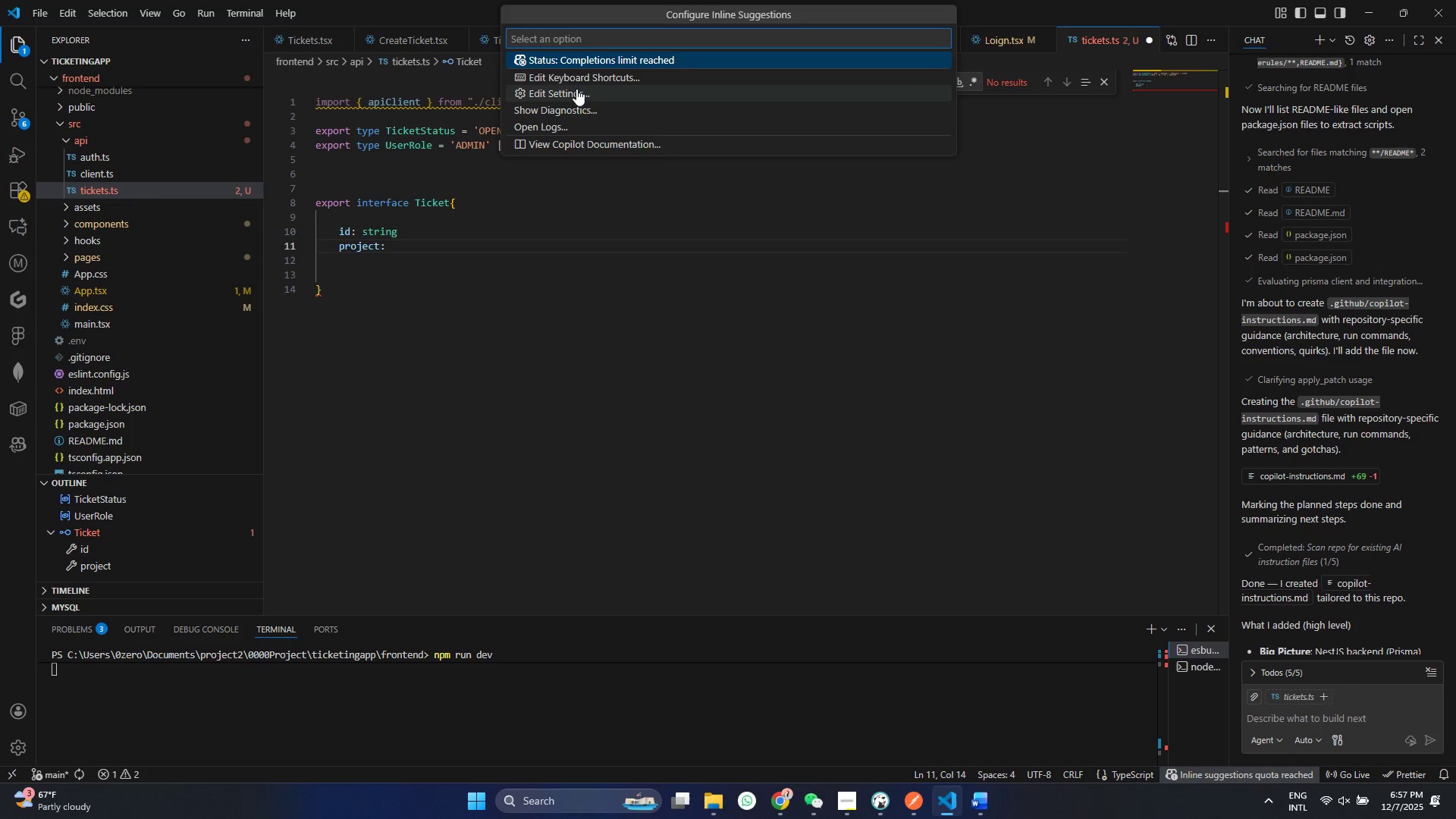 
left_click([618, 309])
 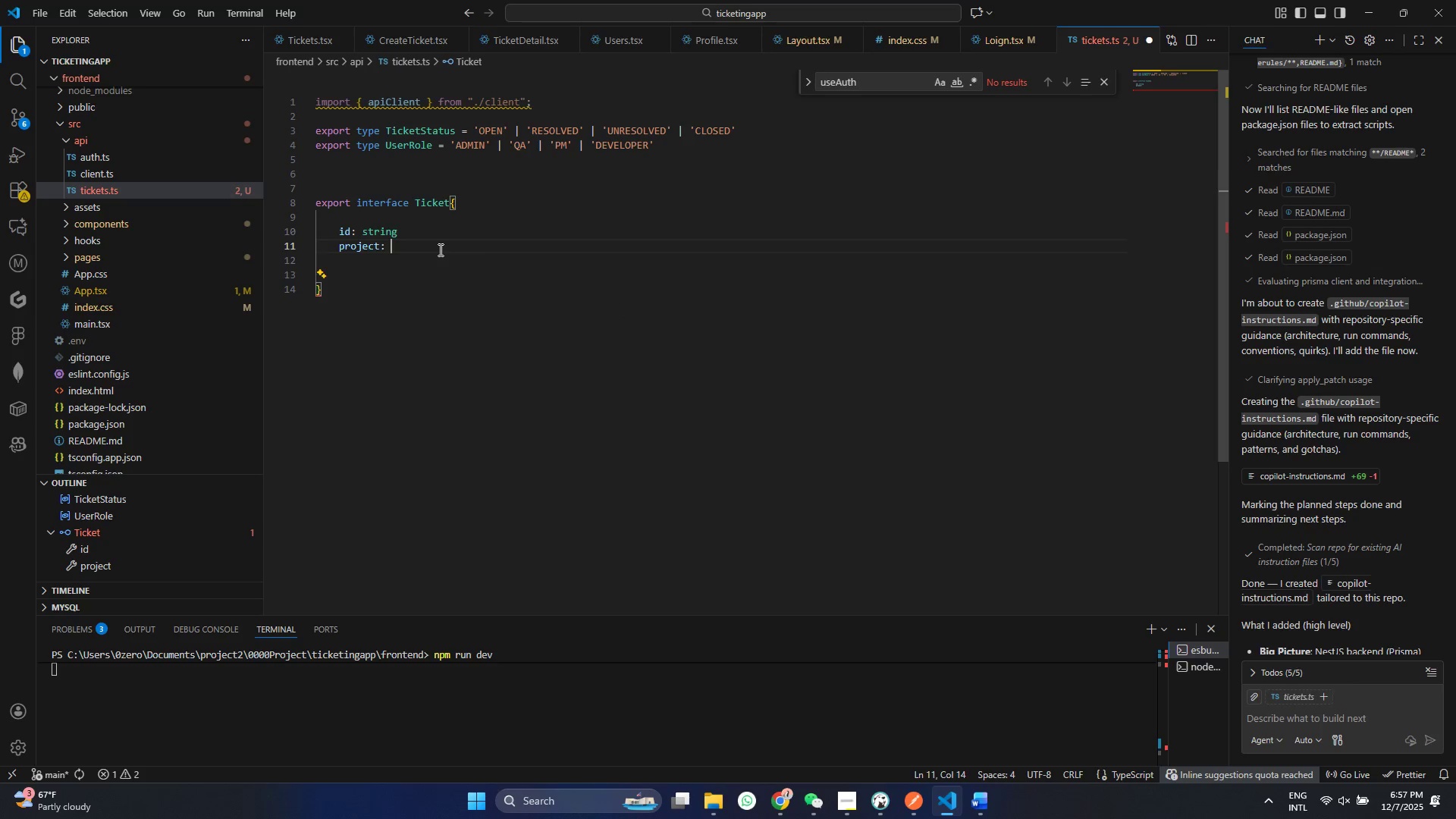 
left_click([439, 249])
 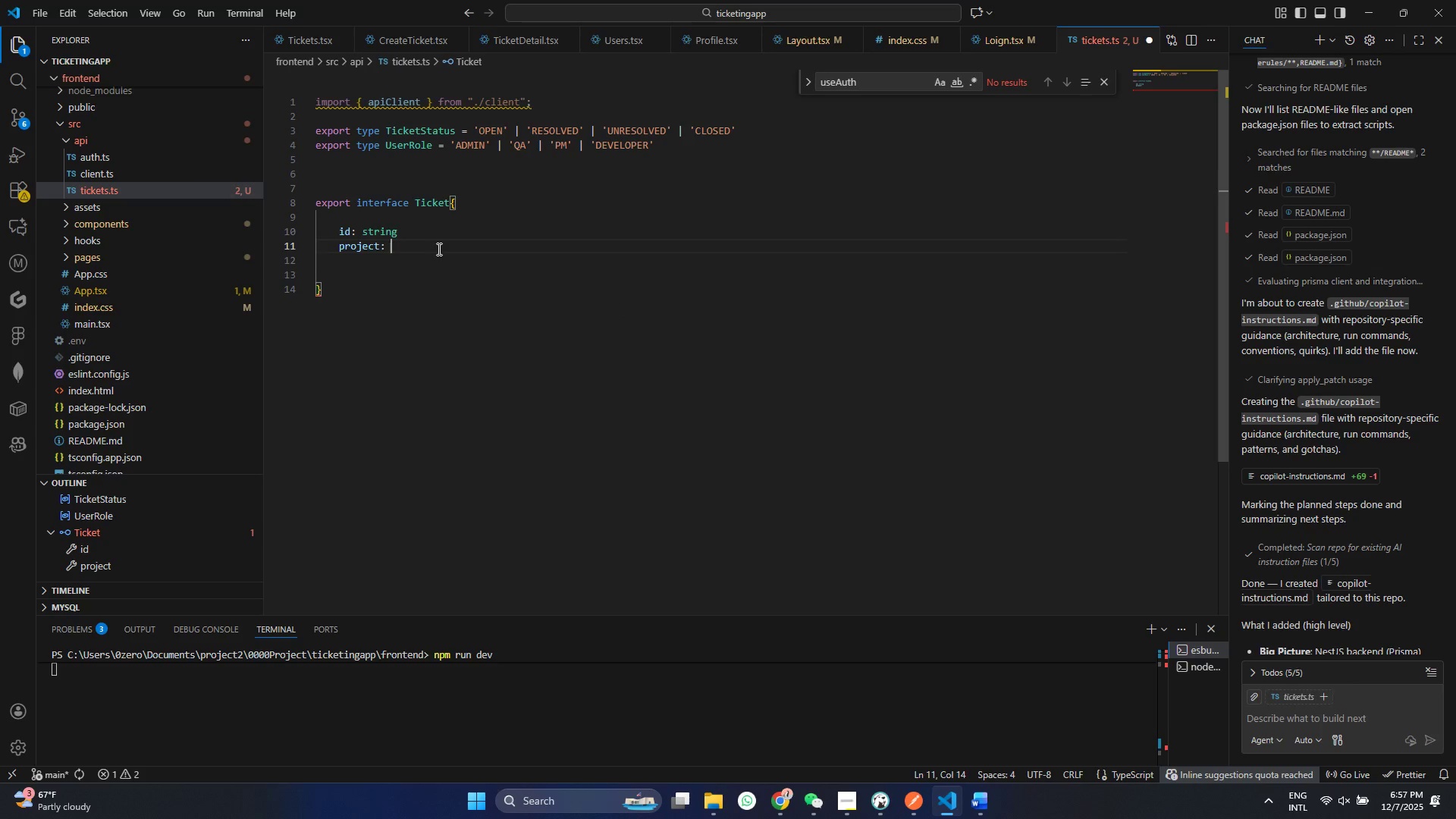 
wait(6.36)
 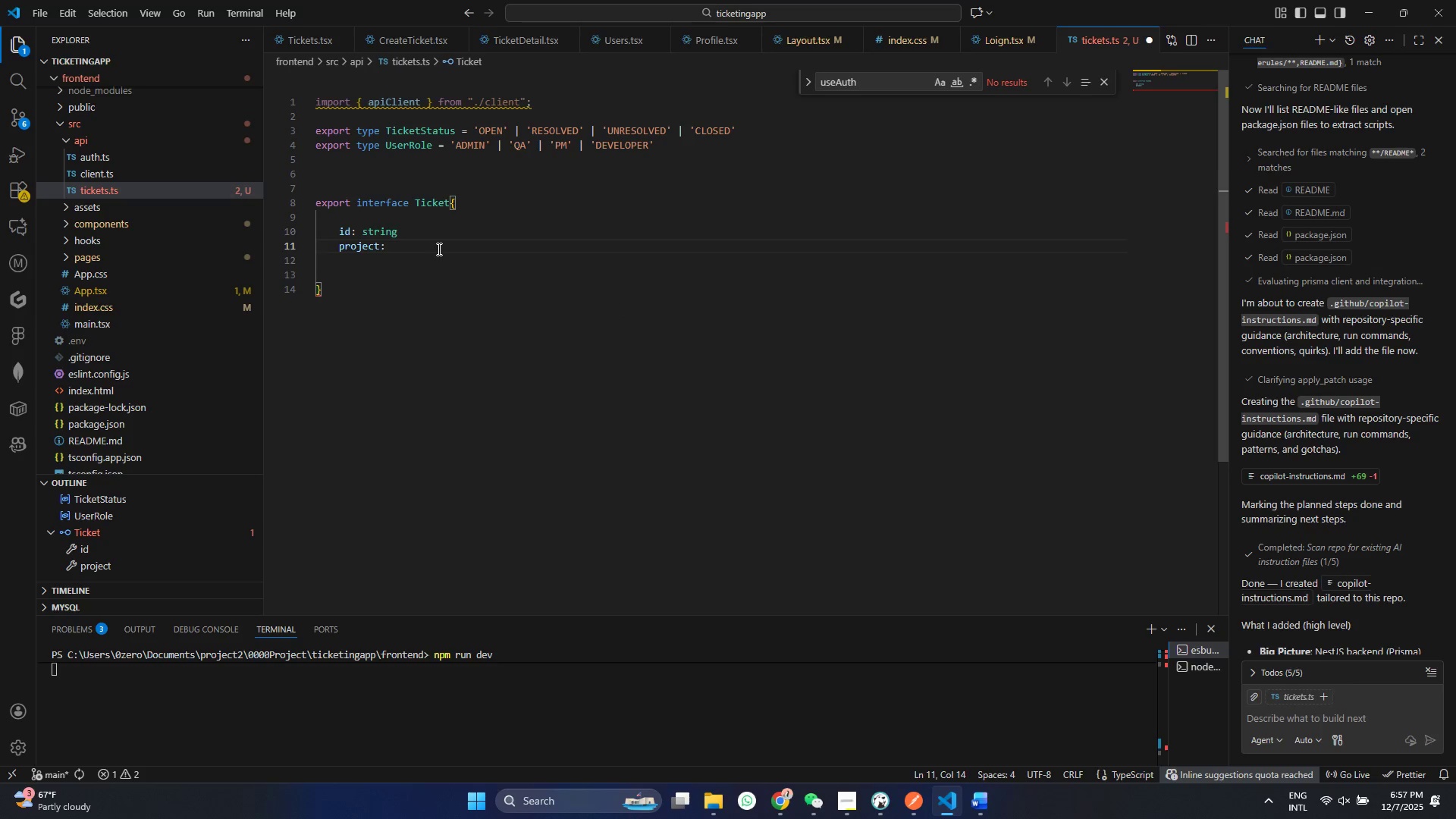 
key(Shift+BracketLeft)
 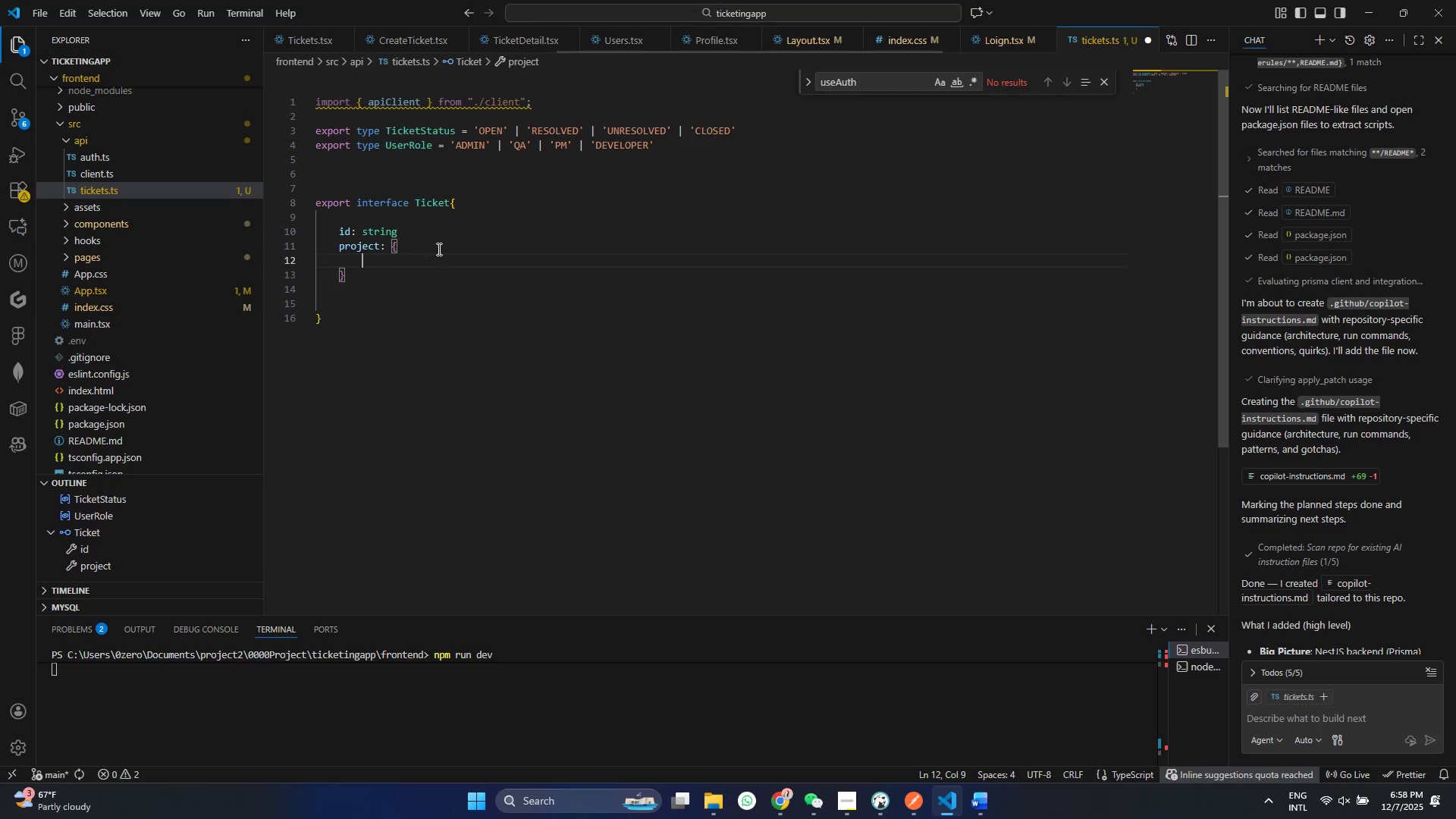 
key(Shift+Enter)
 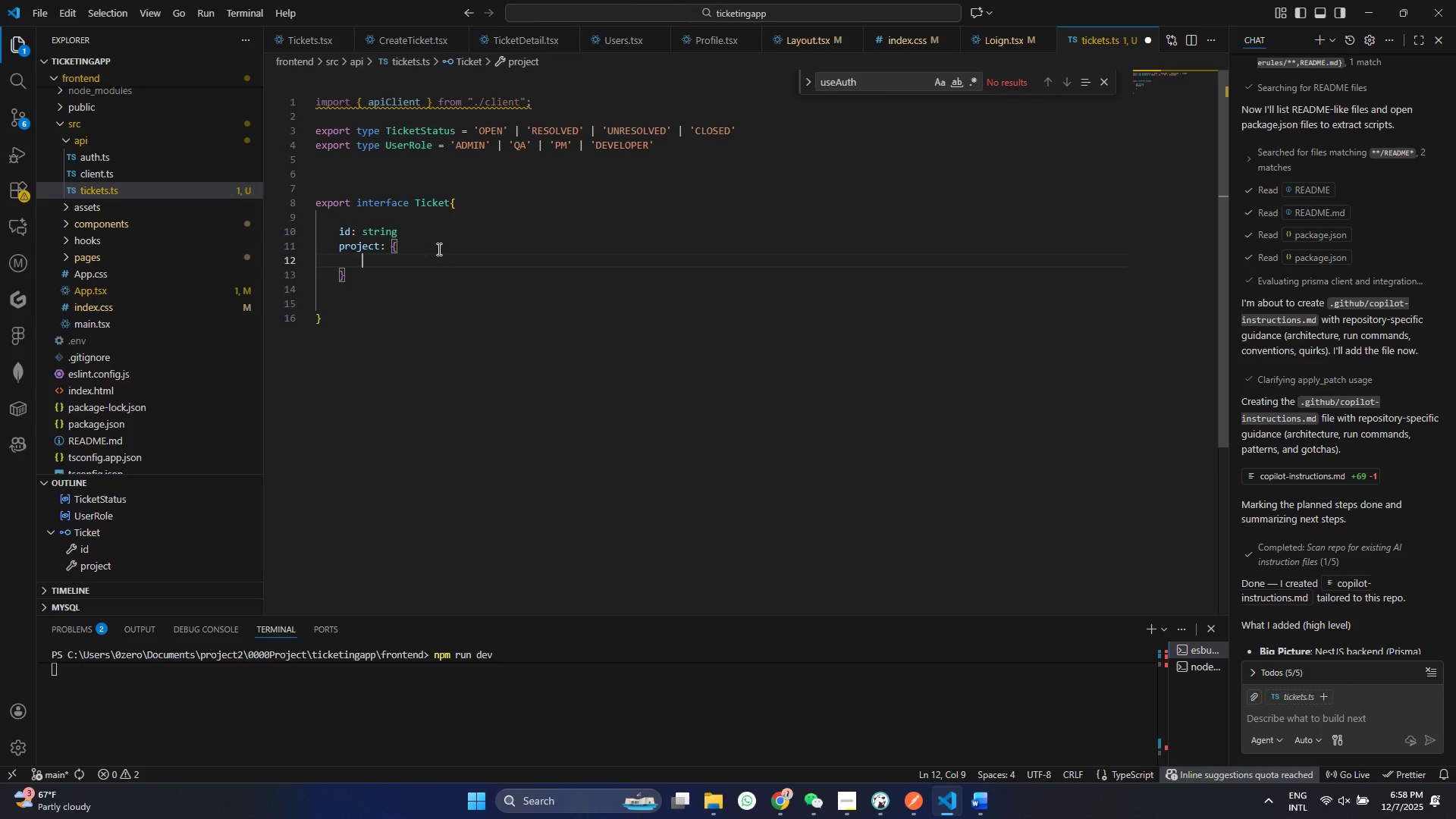 
type(id: strf)
key(Backspace)
type(g,)
 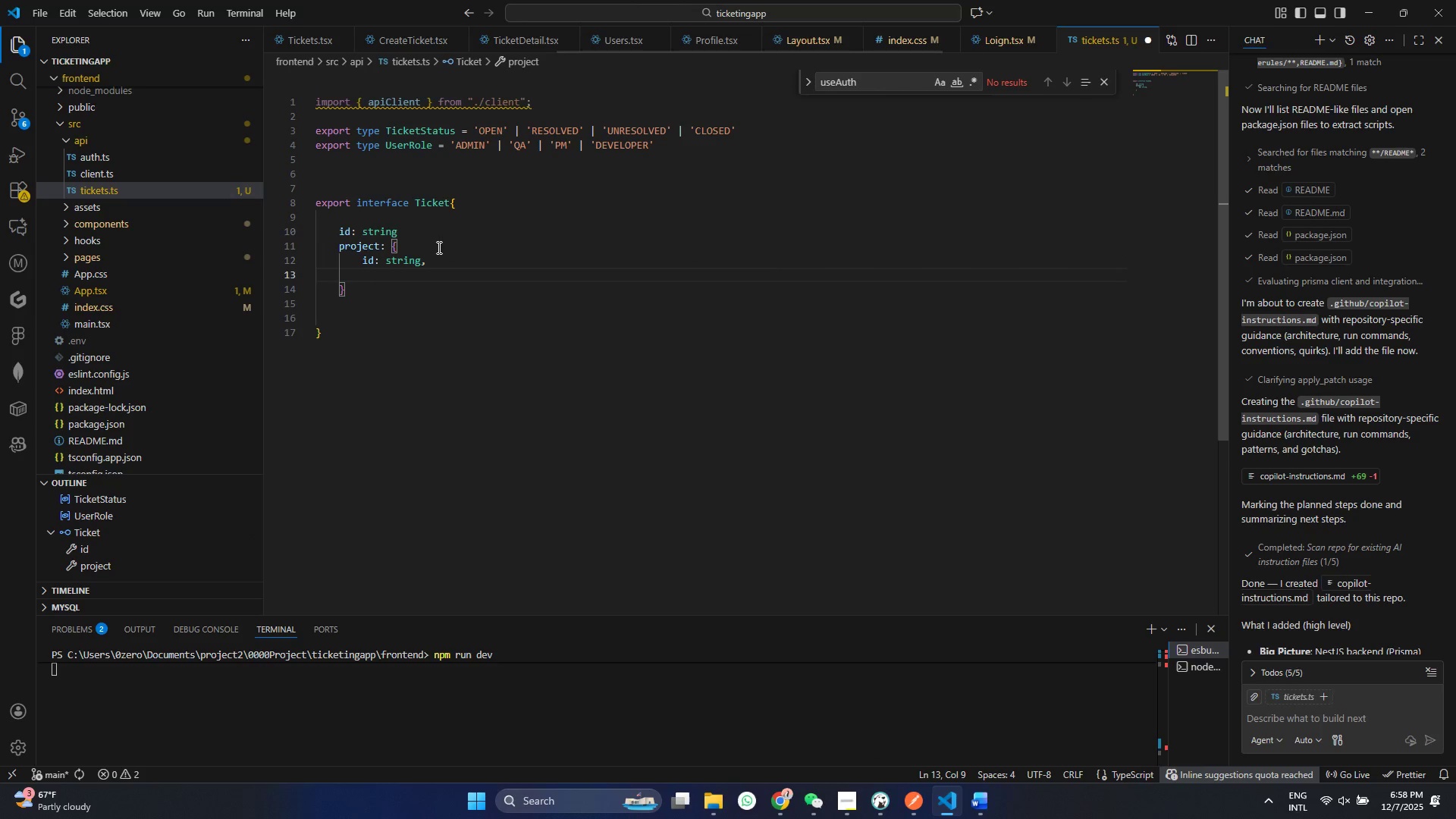 
 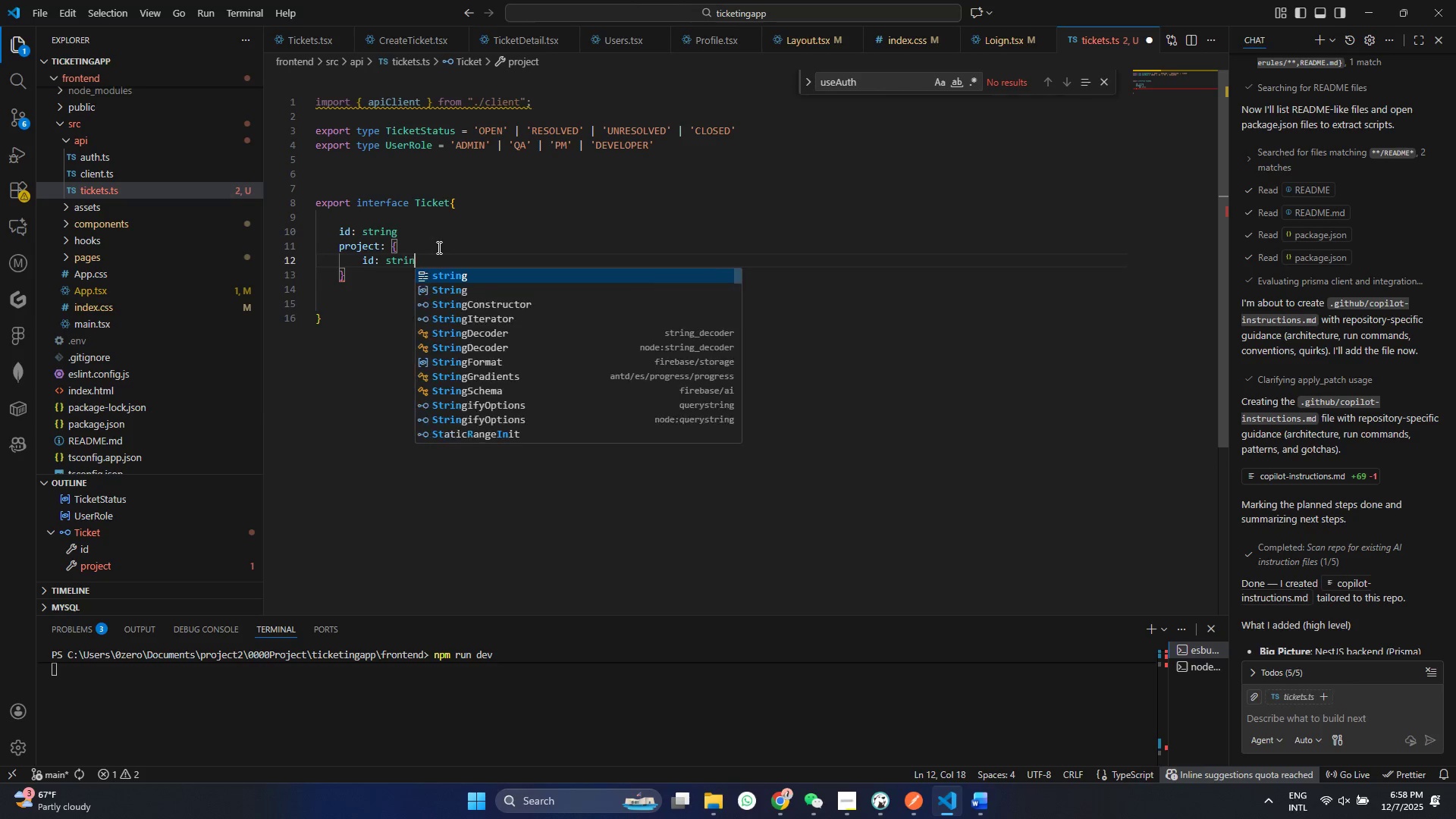 
hold_key(key=I, duration=5.67)
 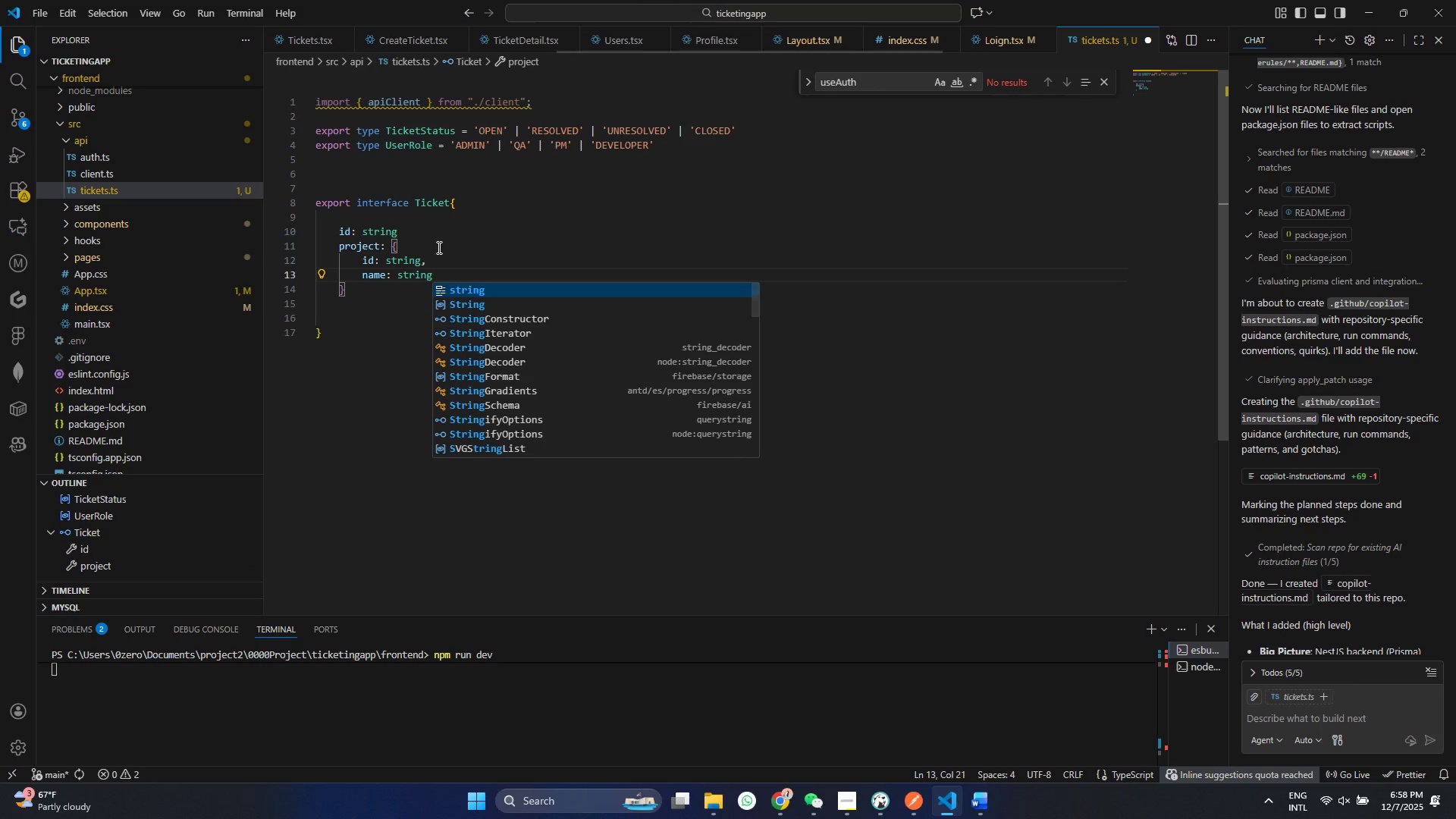 
key(Enter)
 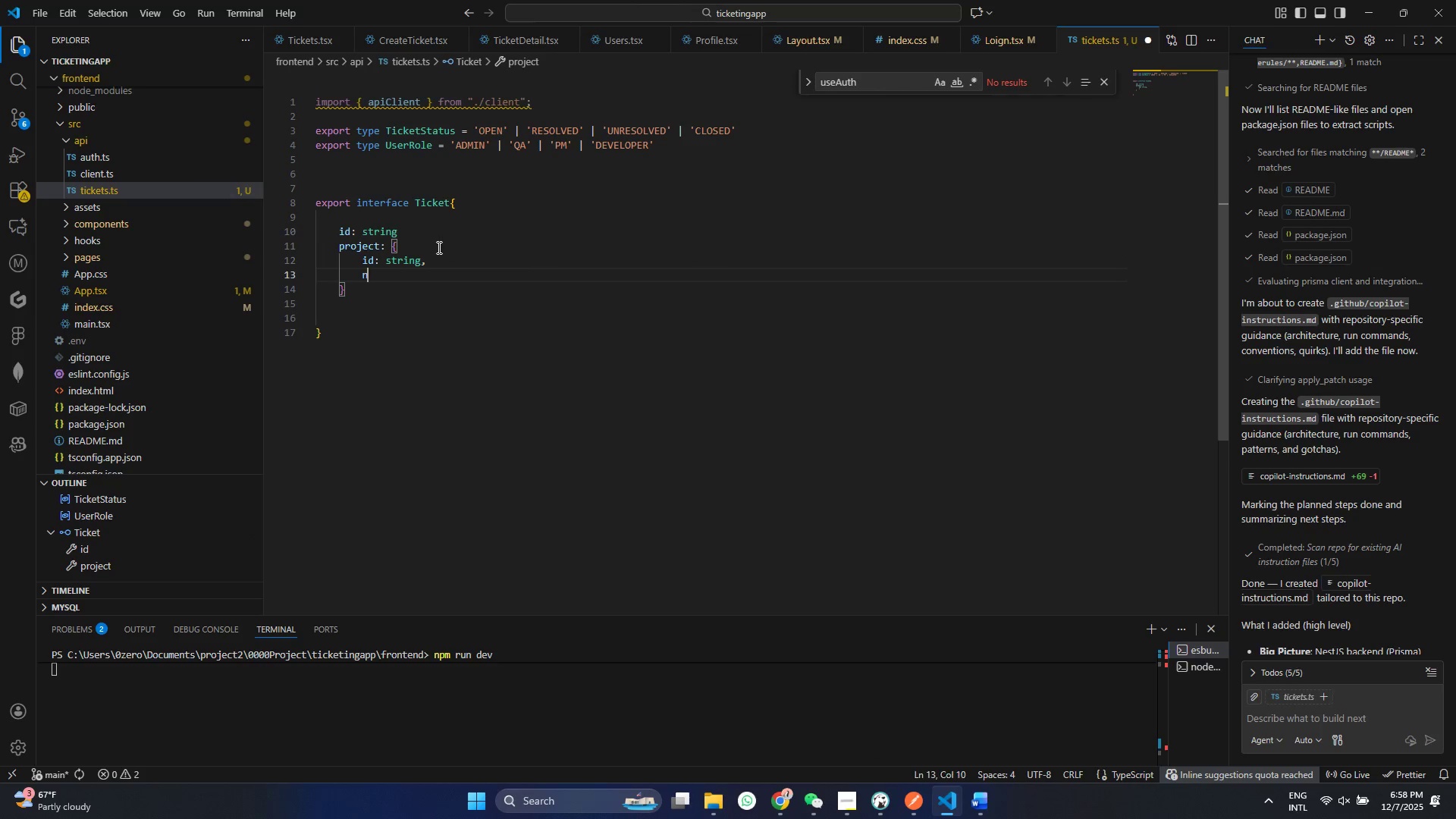 
type(nme: strg)
 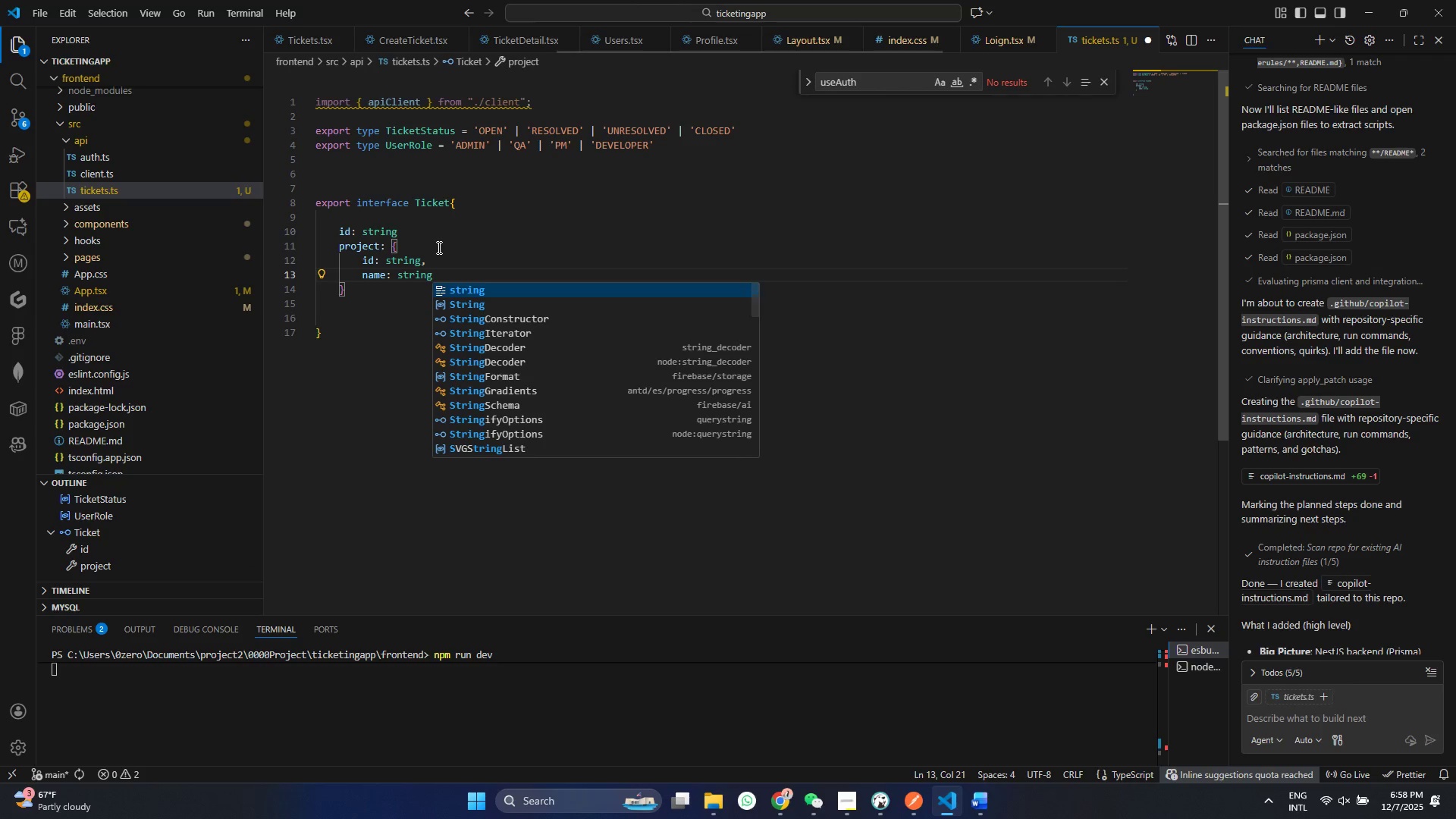 
key(ArrowDown)
 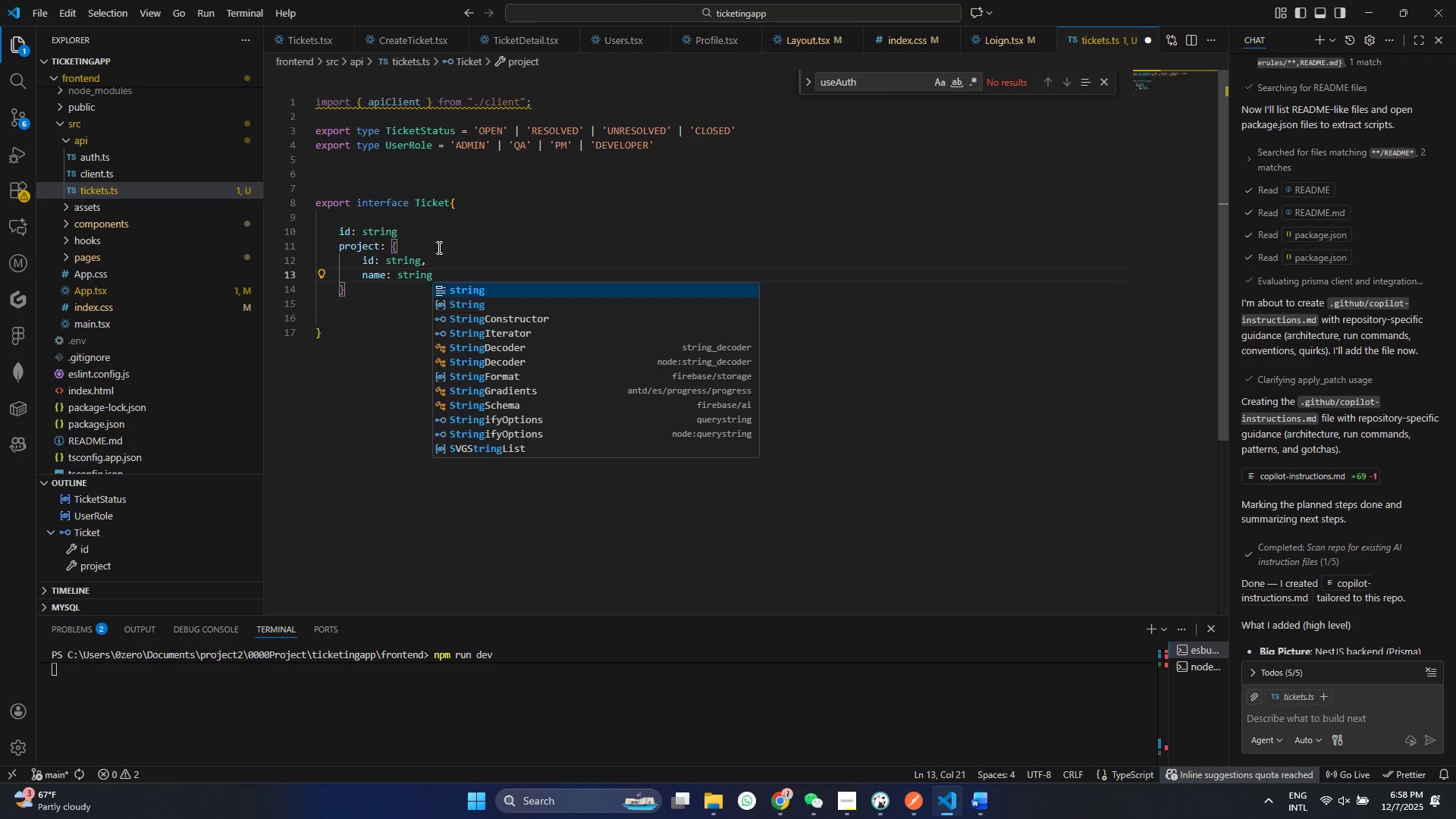 
key(ArrowUp)
 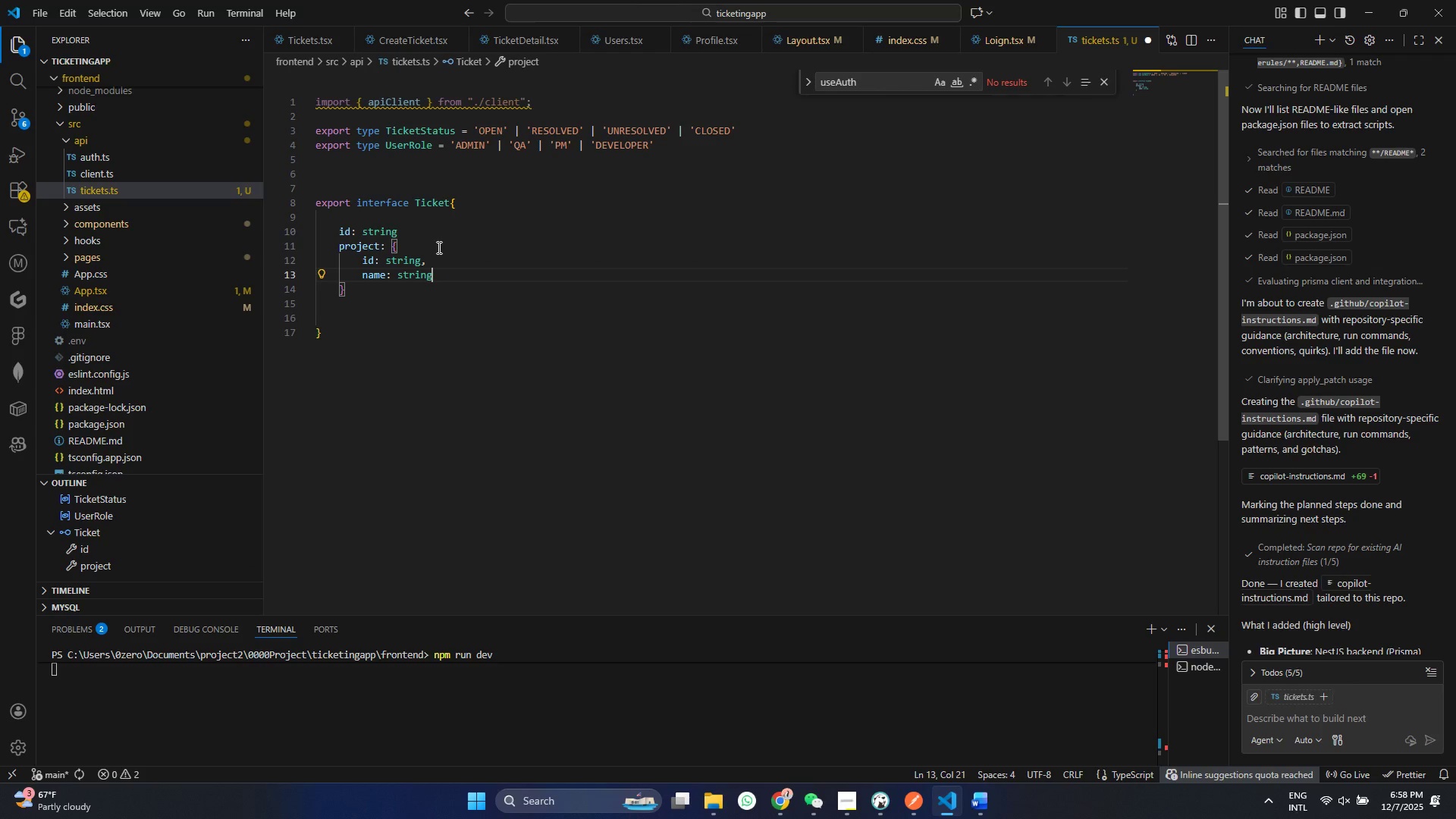 
key(Enter)
 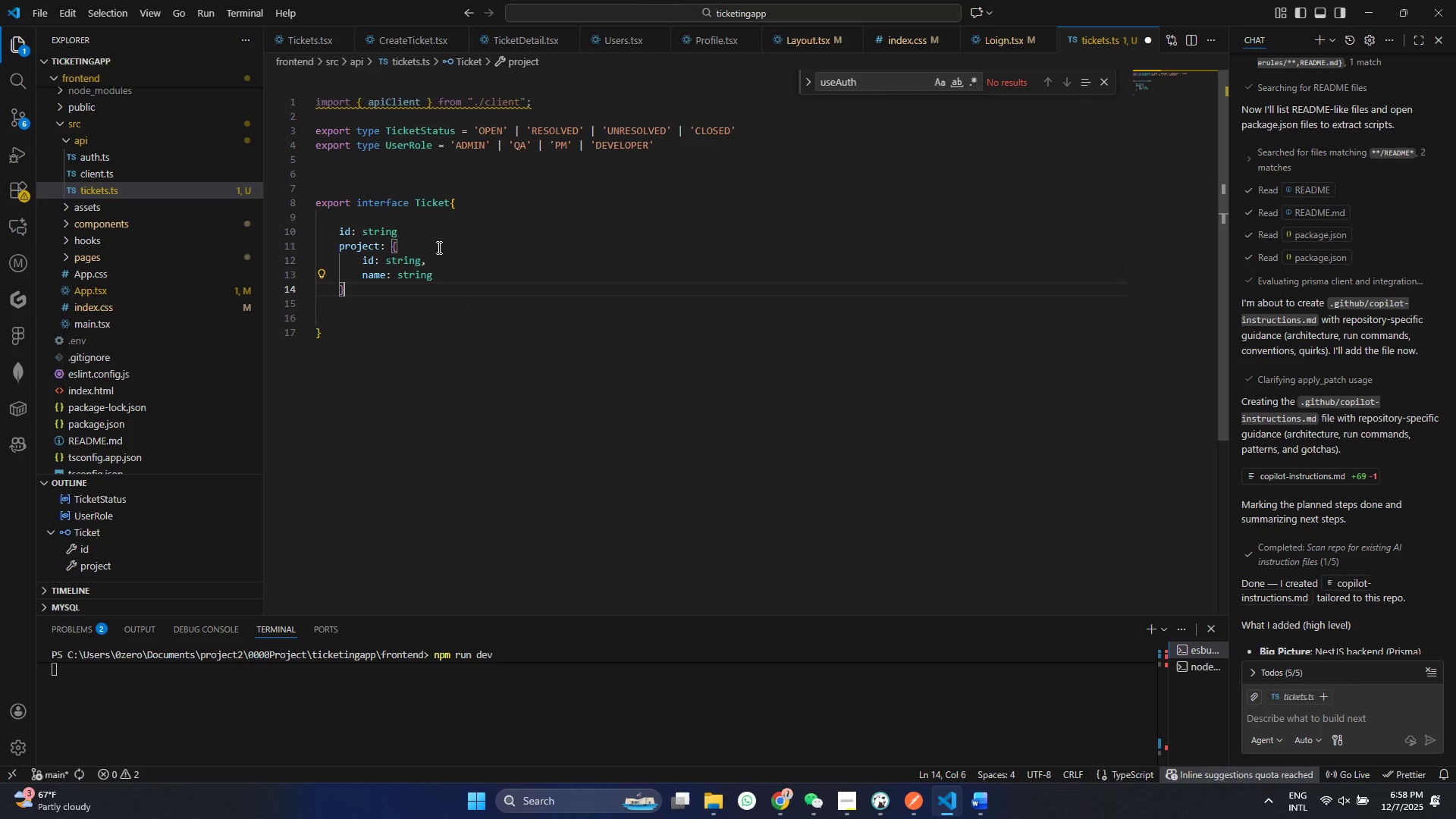 
key(ArrowDown)
 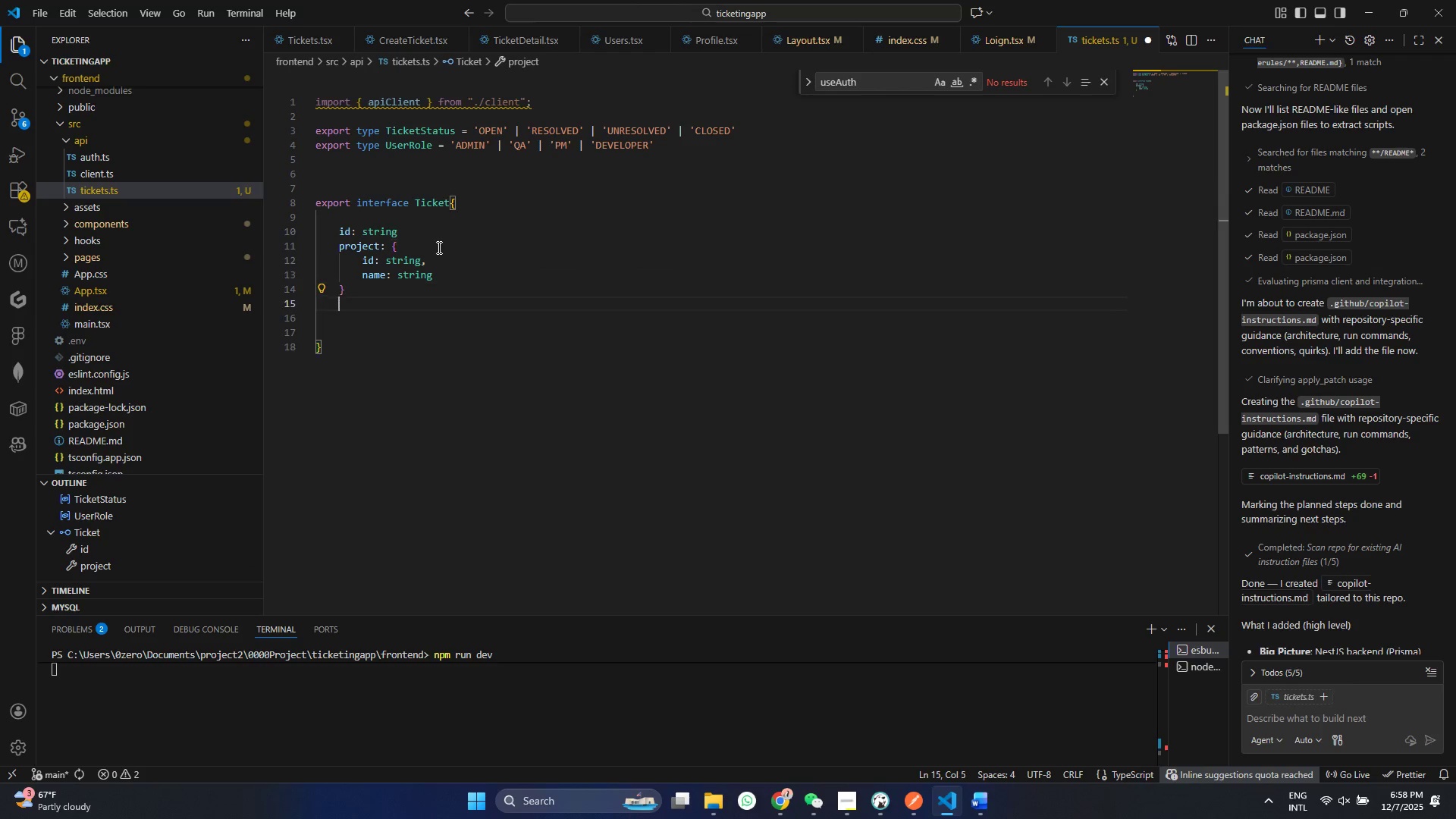 
key(Enter)
 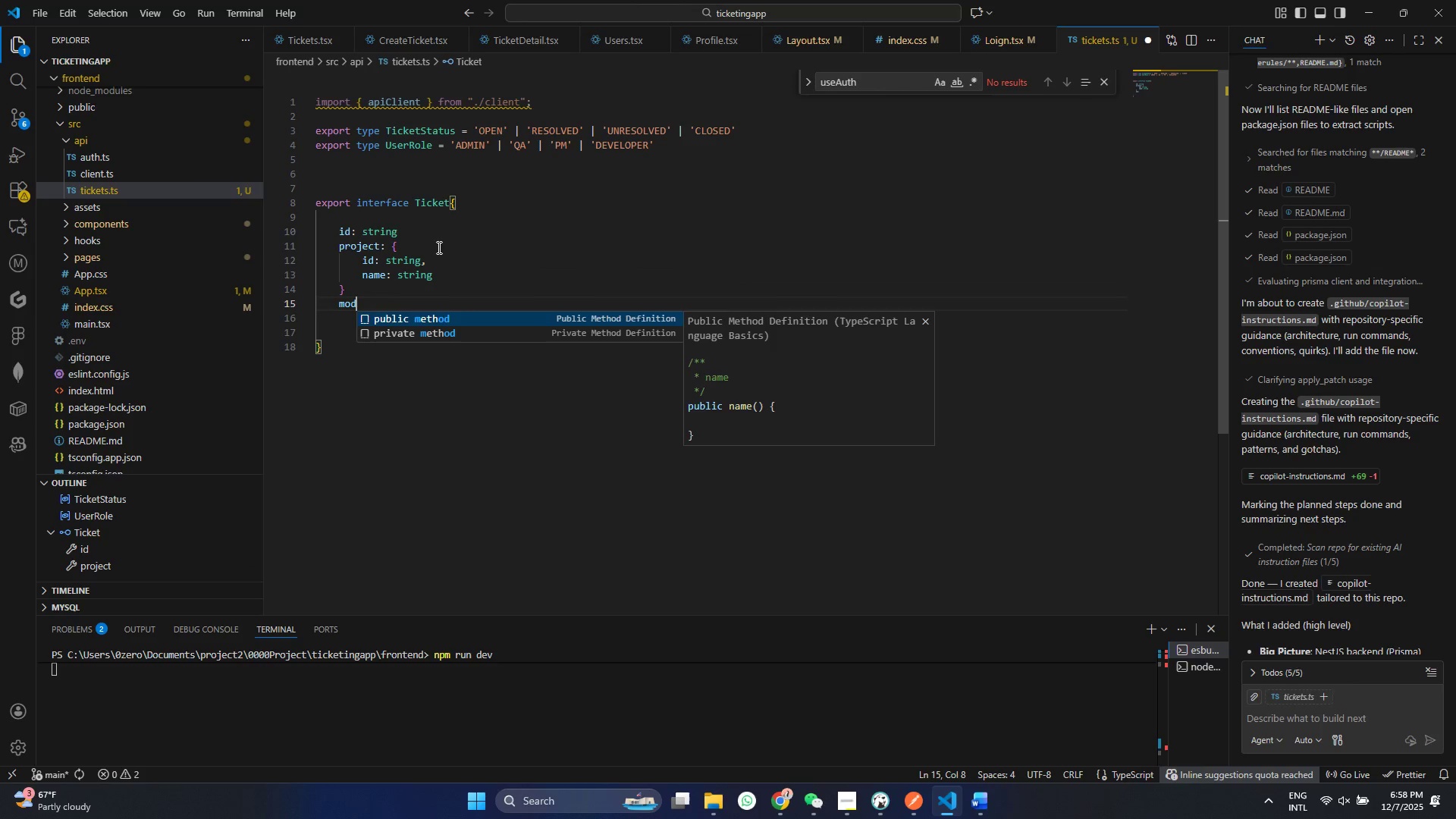 
type(module:{)
 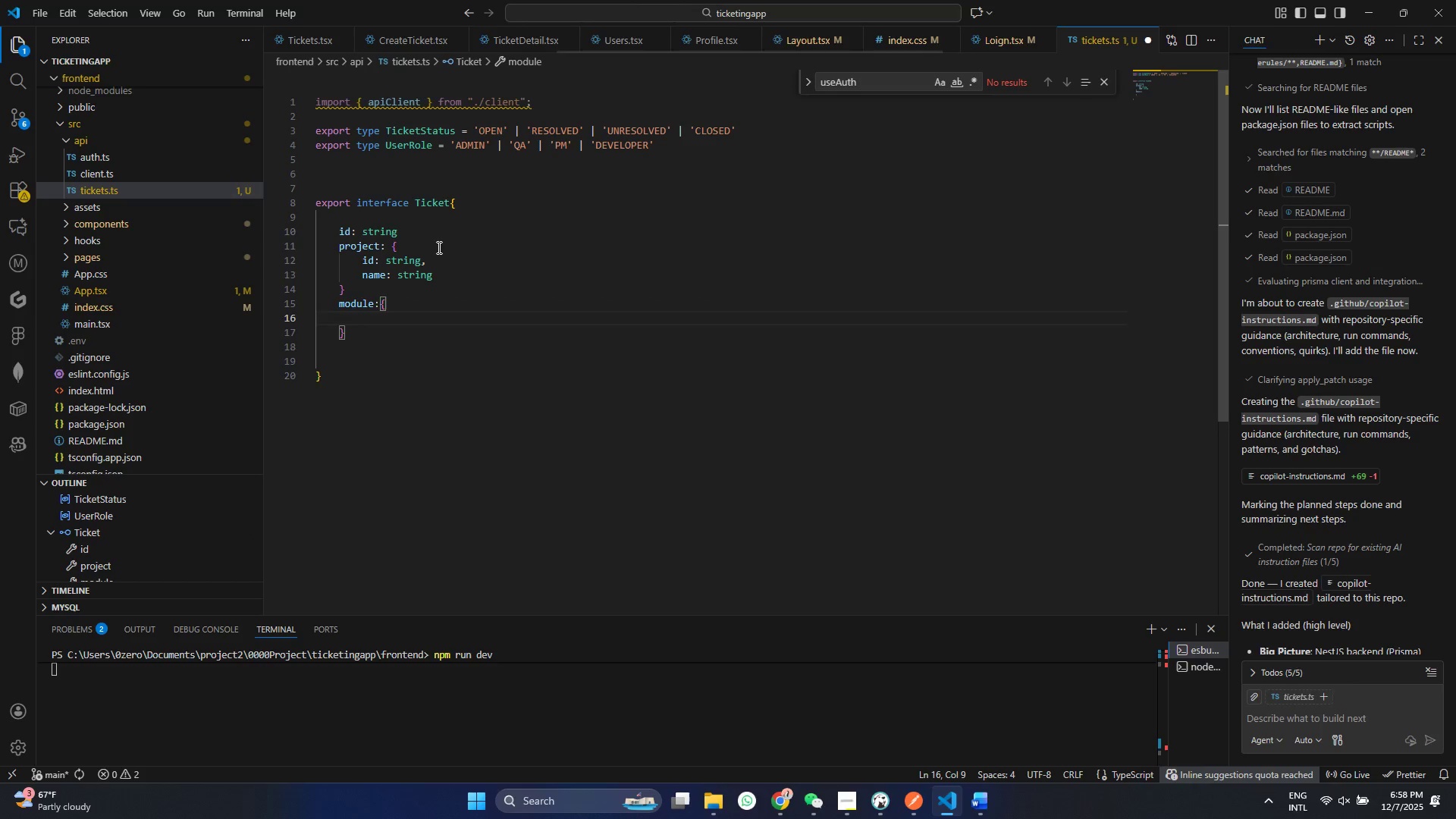 
 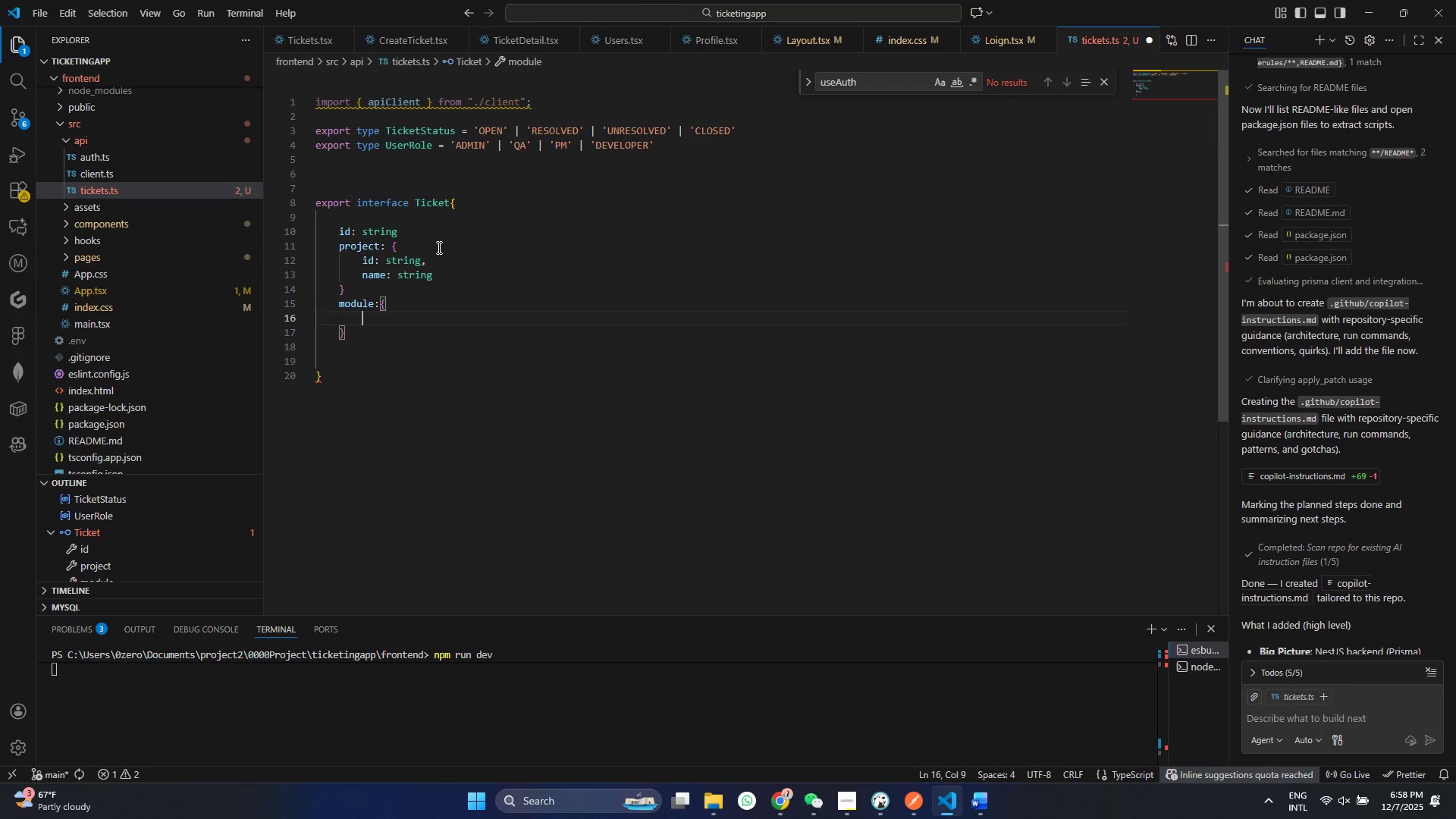 
key(Shift+Enter)
 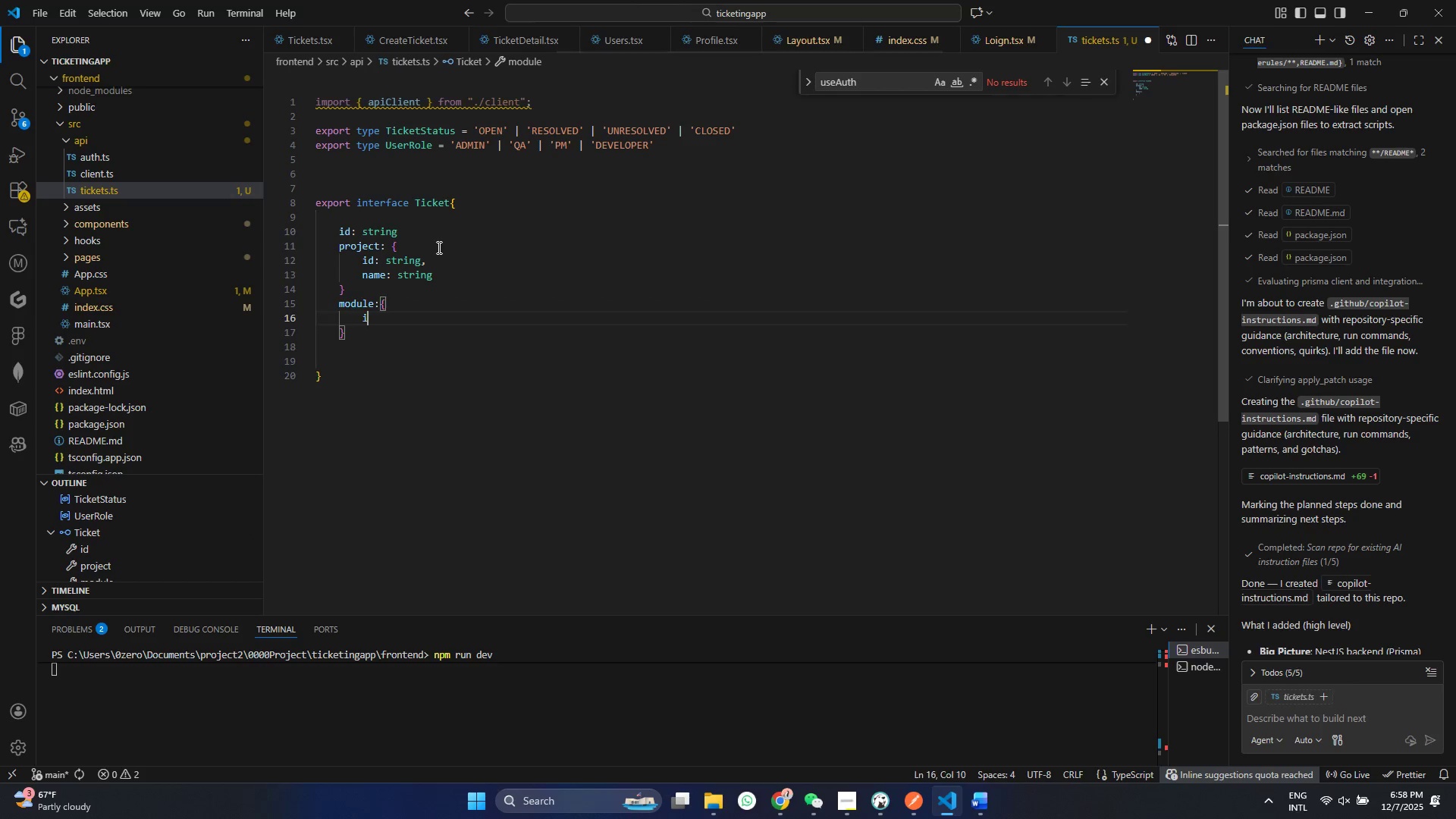 
type(id:)
 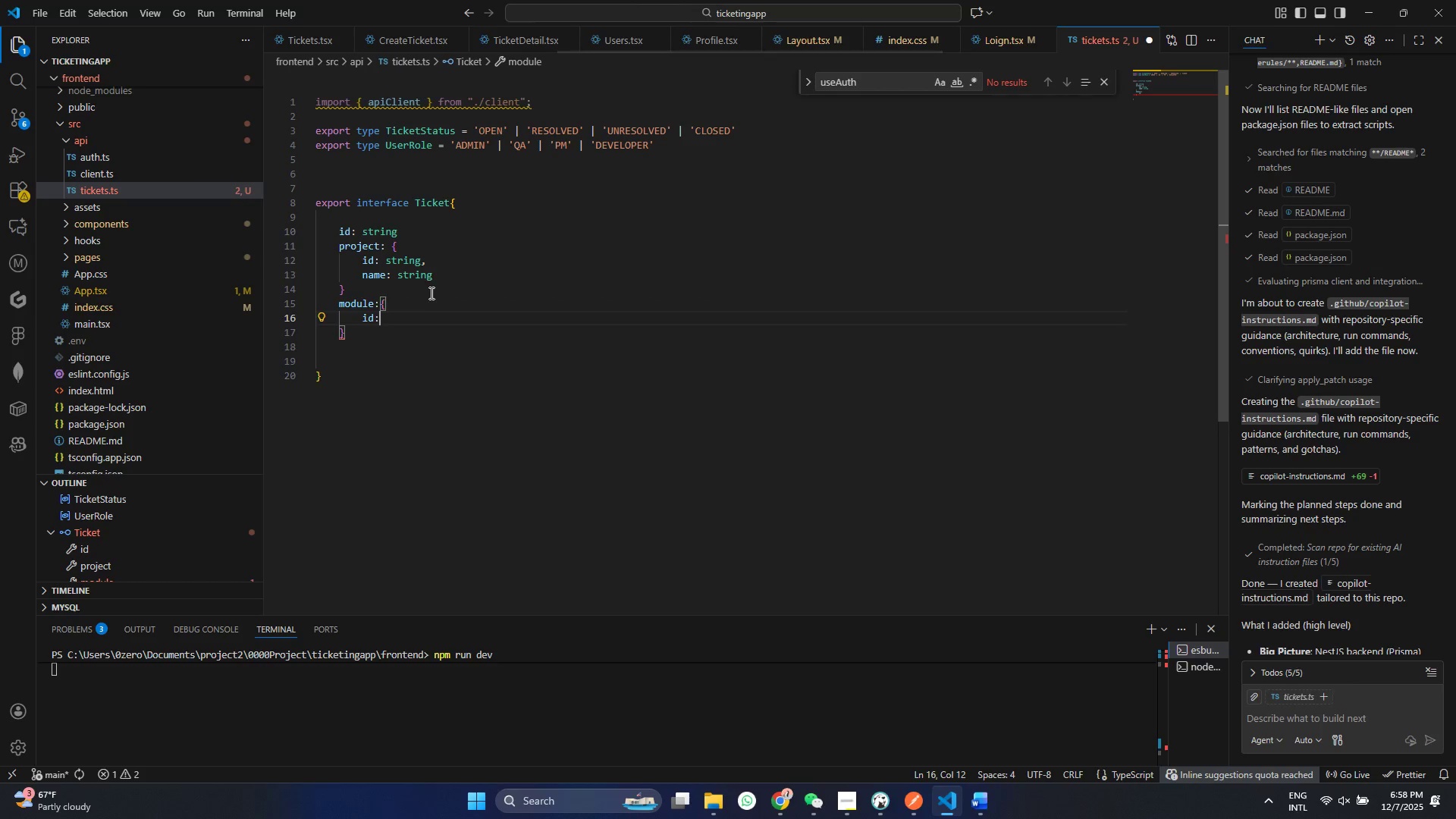 
key(Control+ControlLeft)
 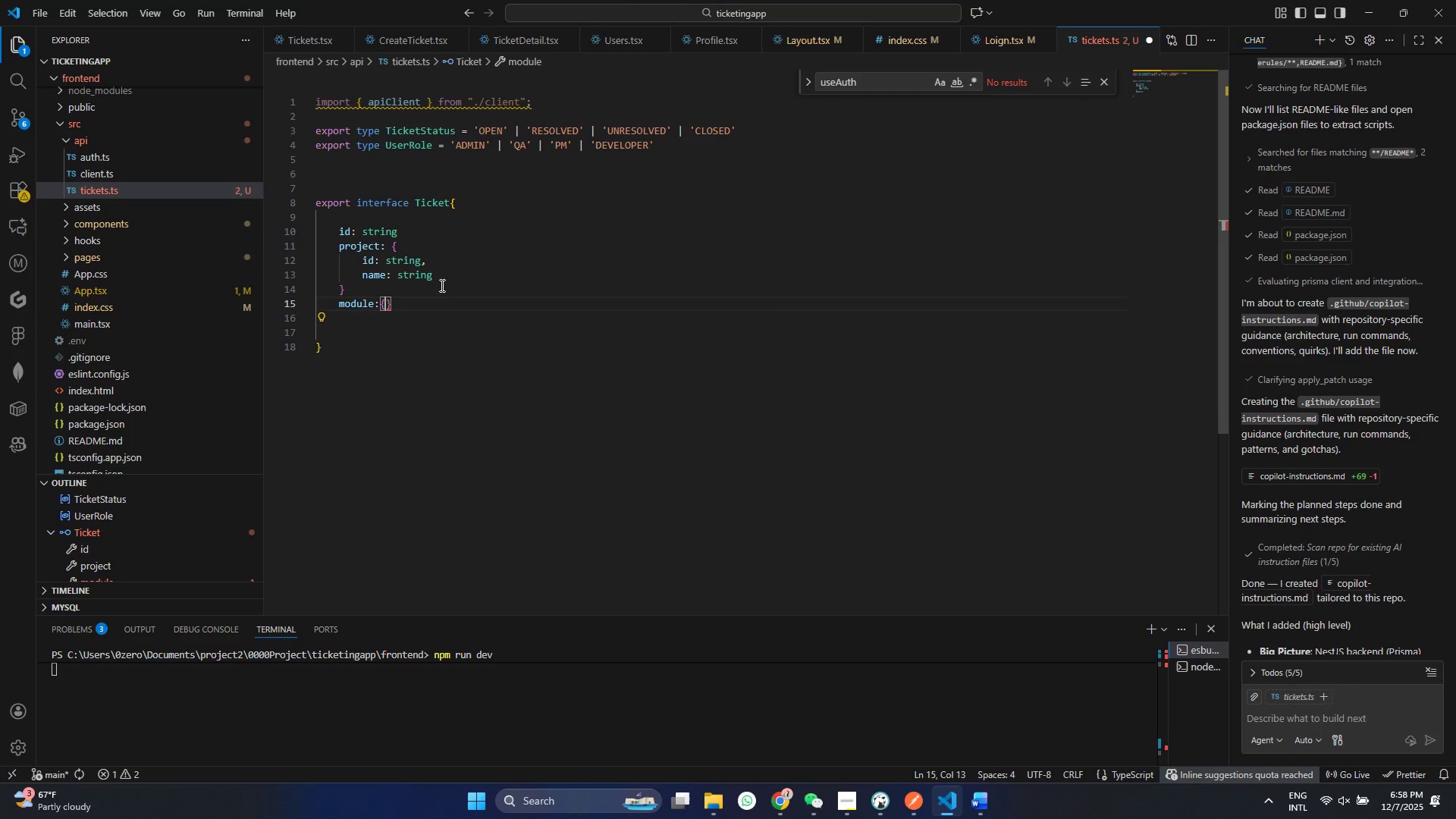 
key(Control+Z)
 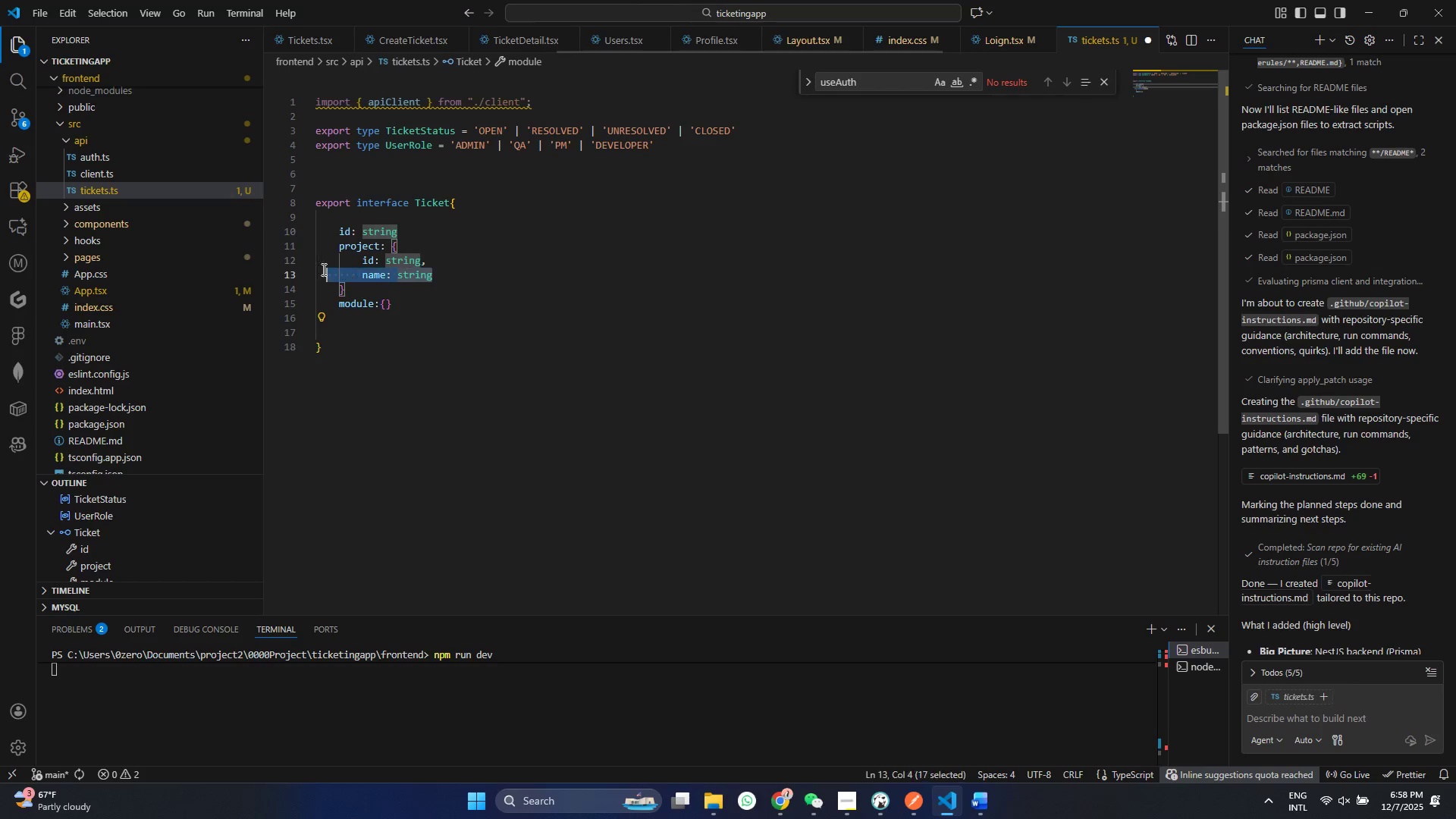 
left_click_drag(start_coordinate=[442, 279], to_coordinate=[324, 260])
 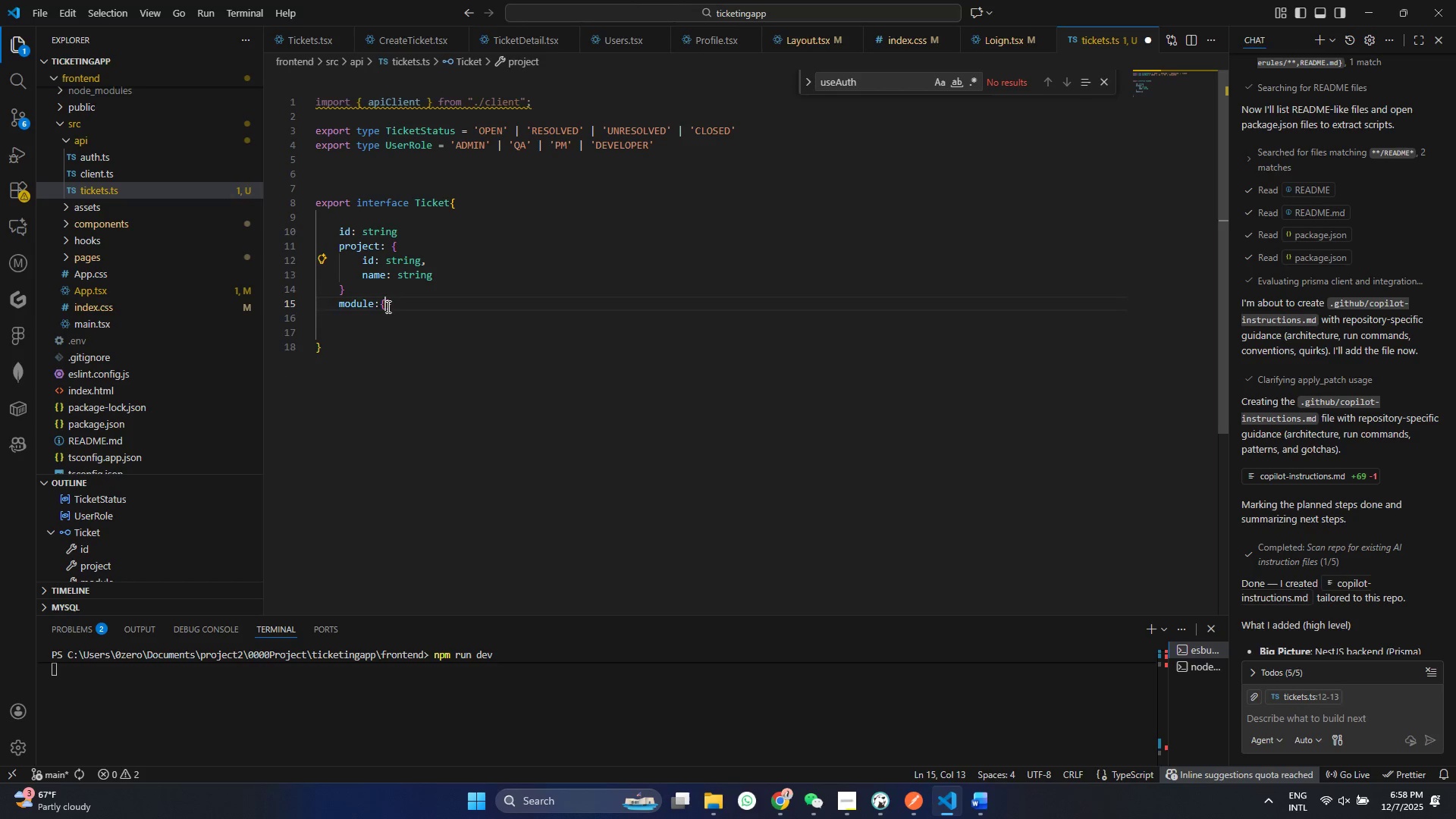 
key(Control+ControlLeft)
 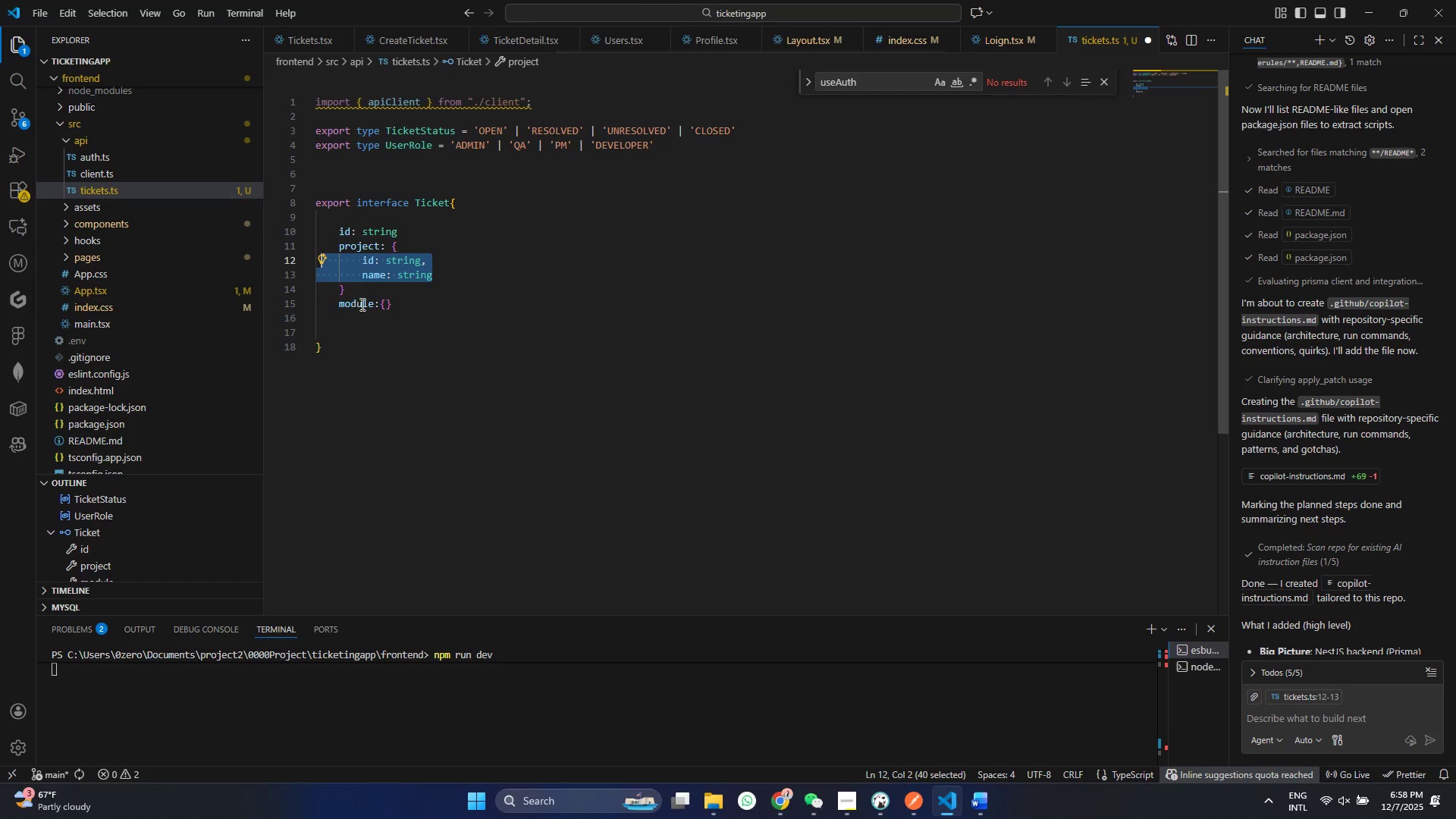 
key(Control+C)
 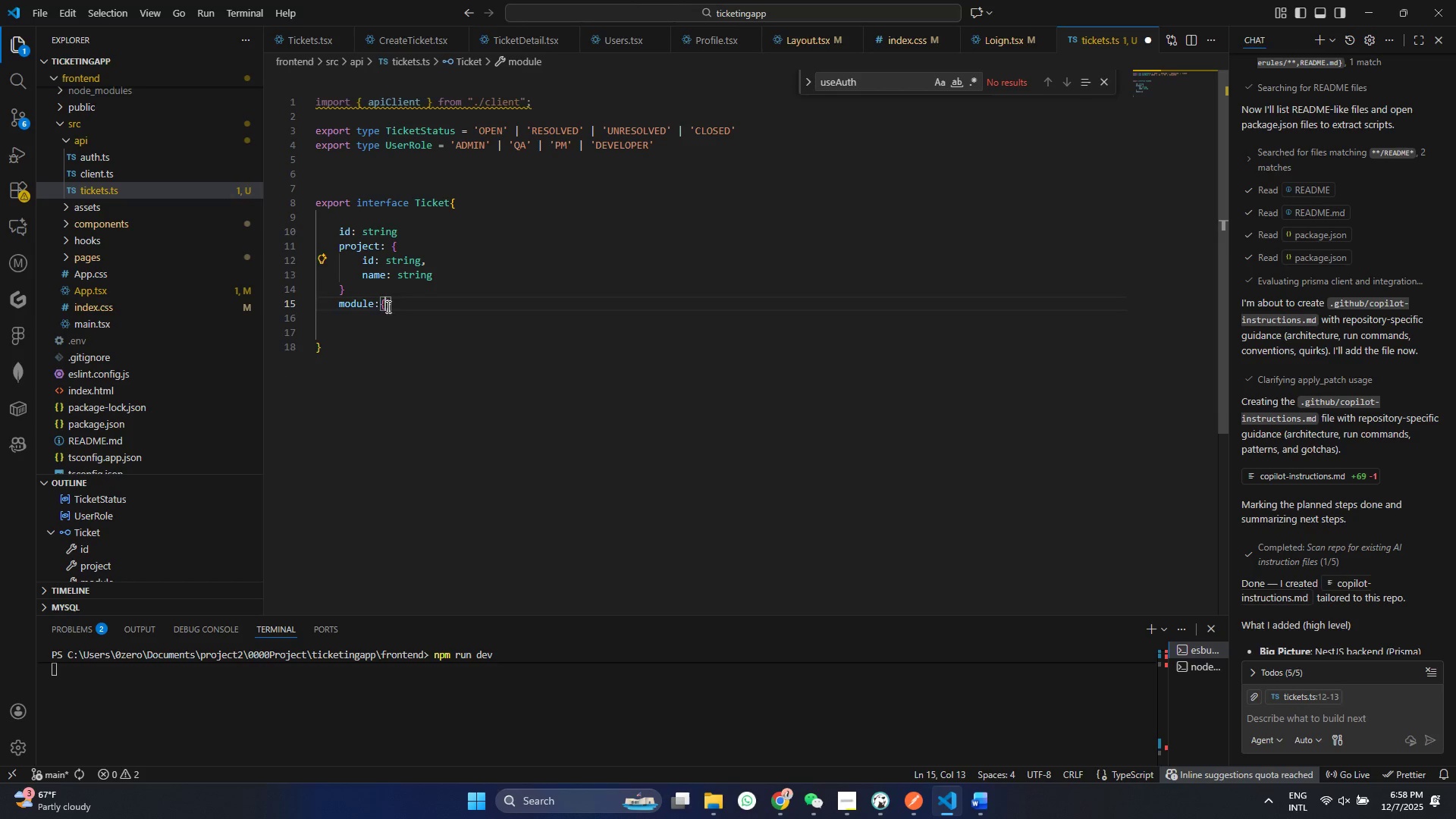 
left_click([387, 306])
 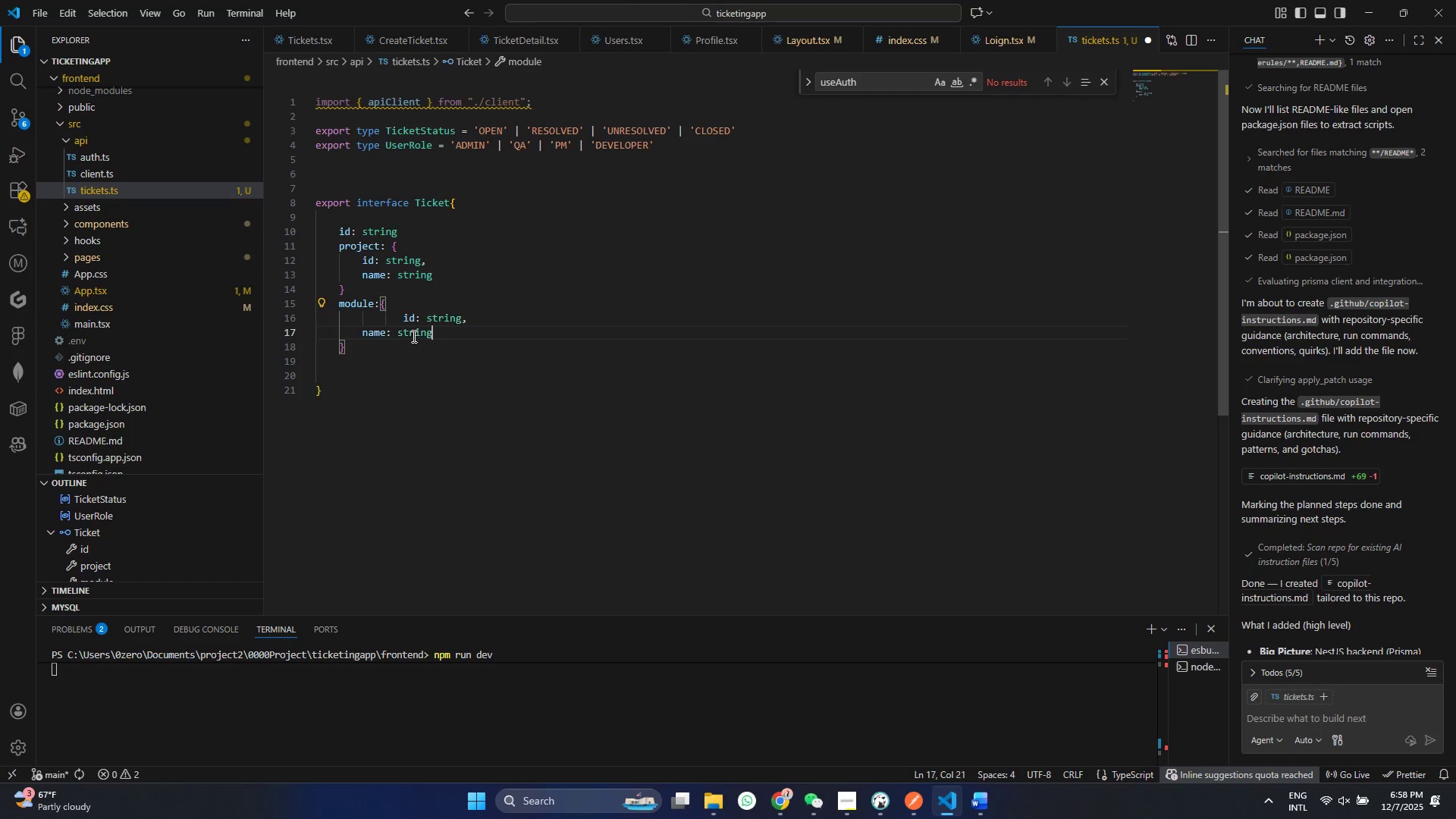 
key(Enter)
 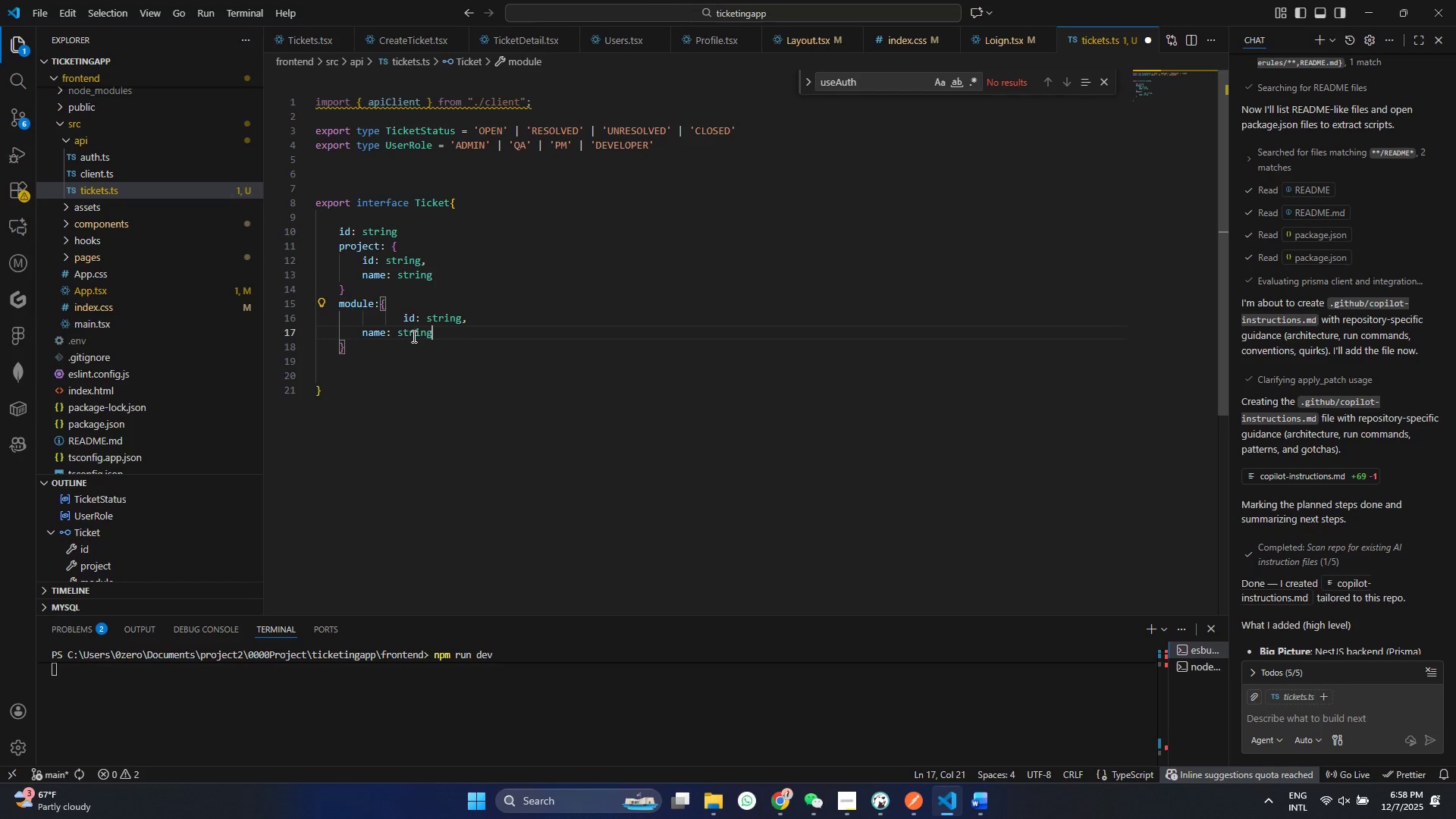 
key(Control+ControlLeft)
 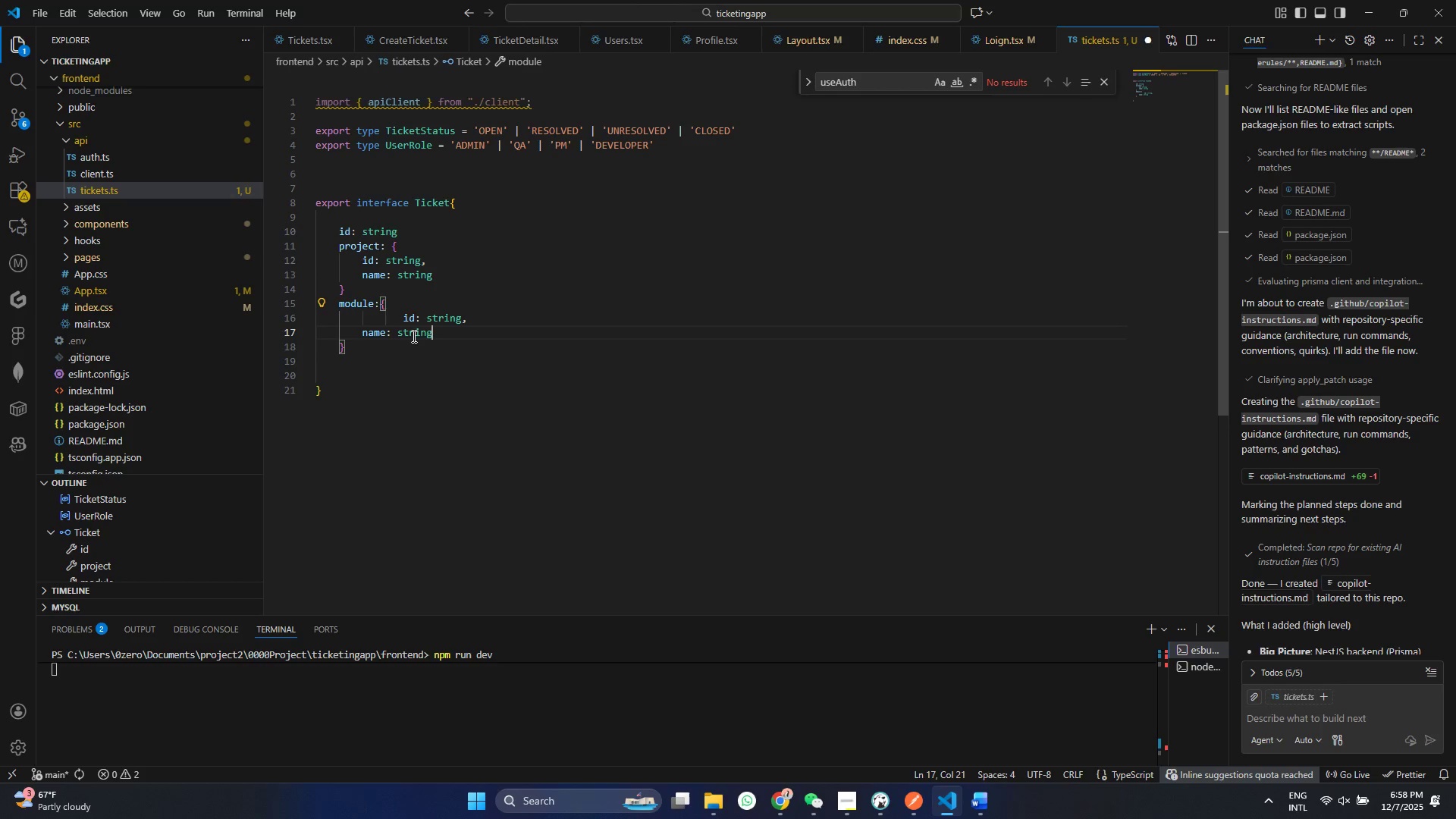 
key(V)
 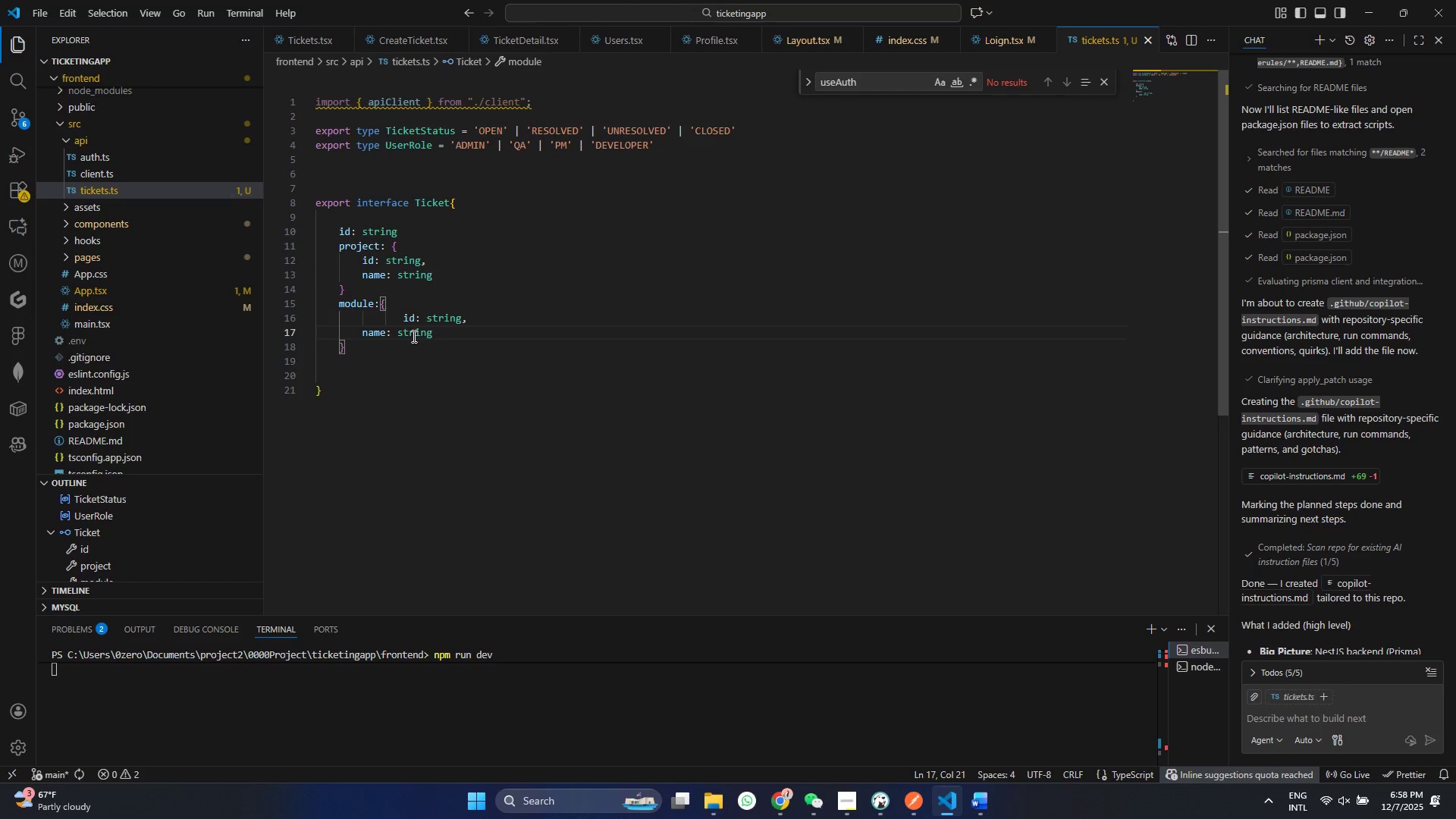 
key(Control+ControlLeft)
 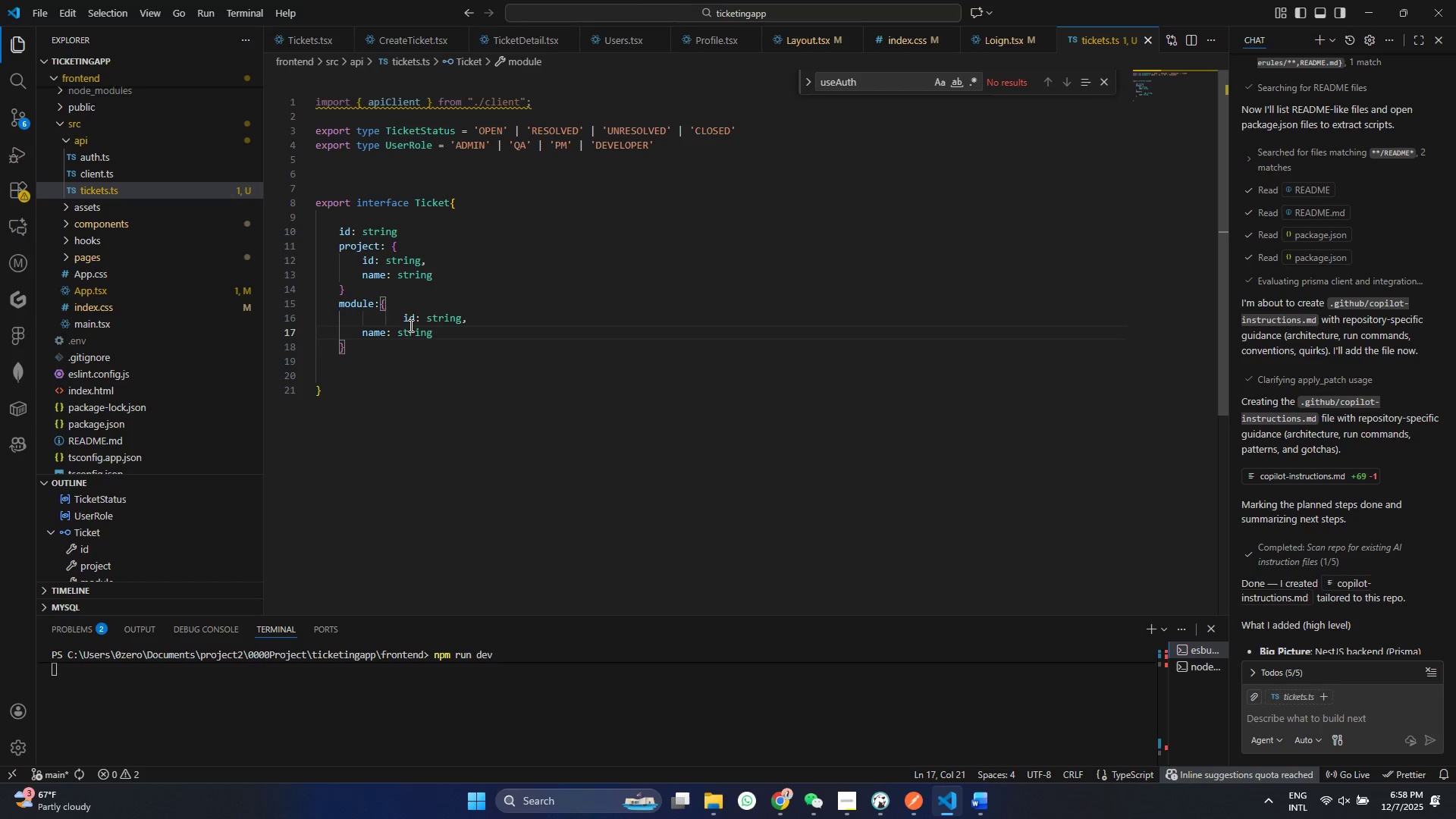 
key(Control+S)
 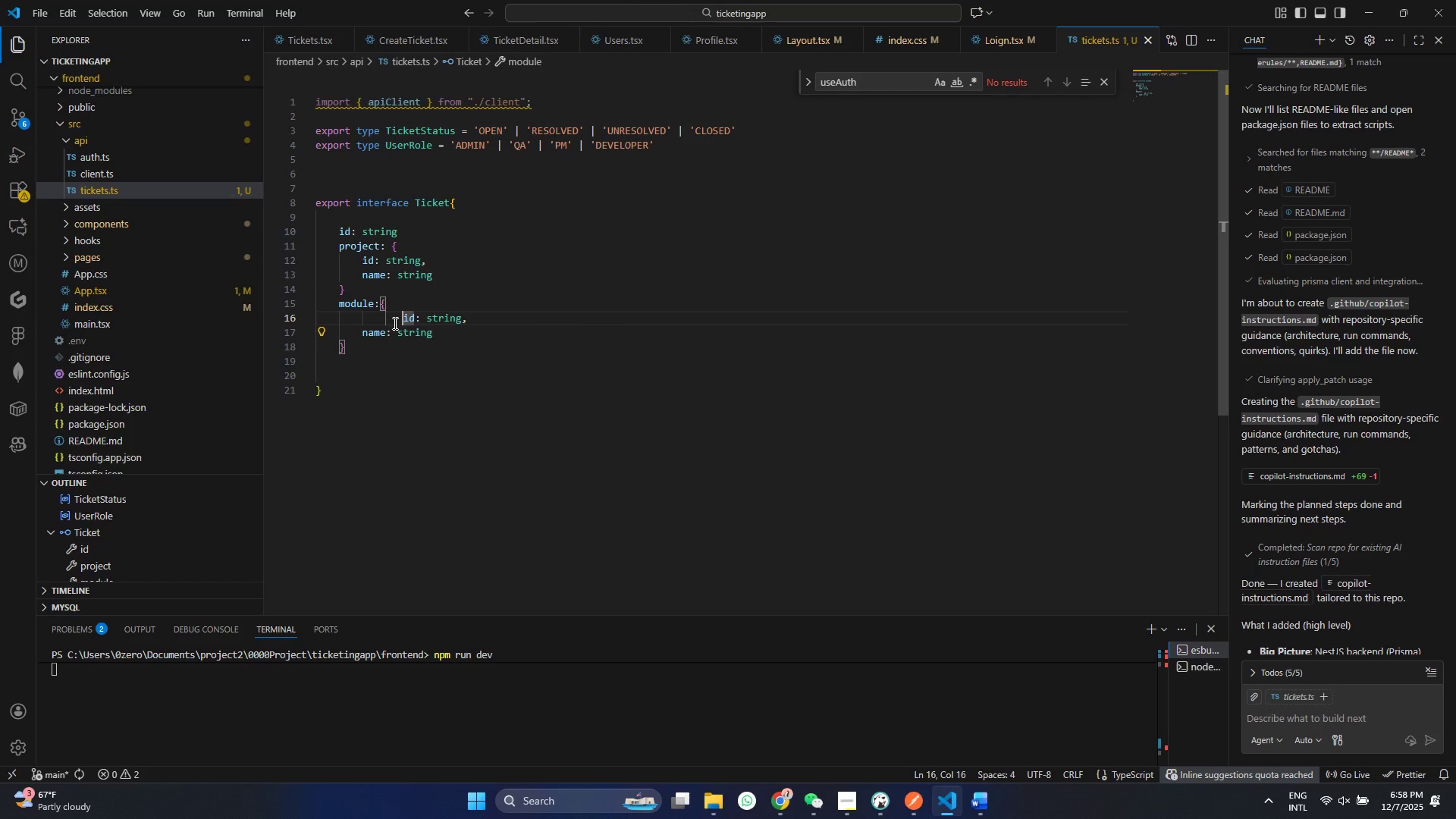 
left_click([403, 318])
 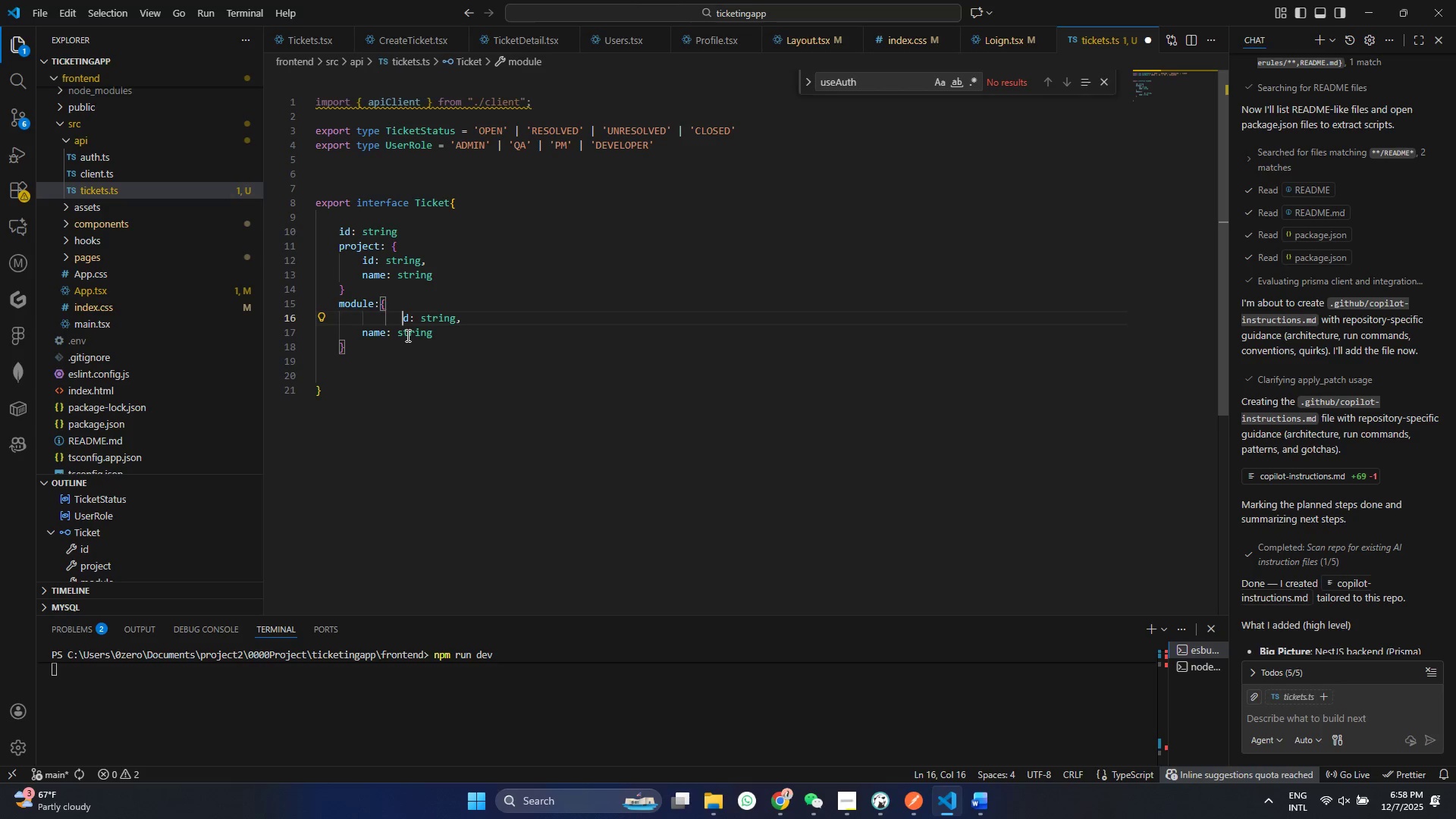 
key(Delete)
 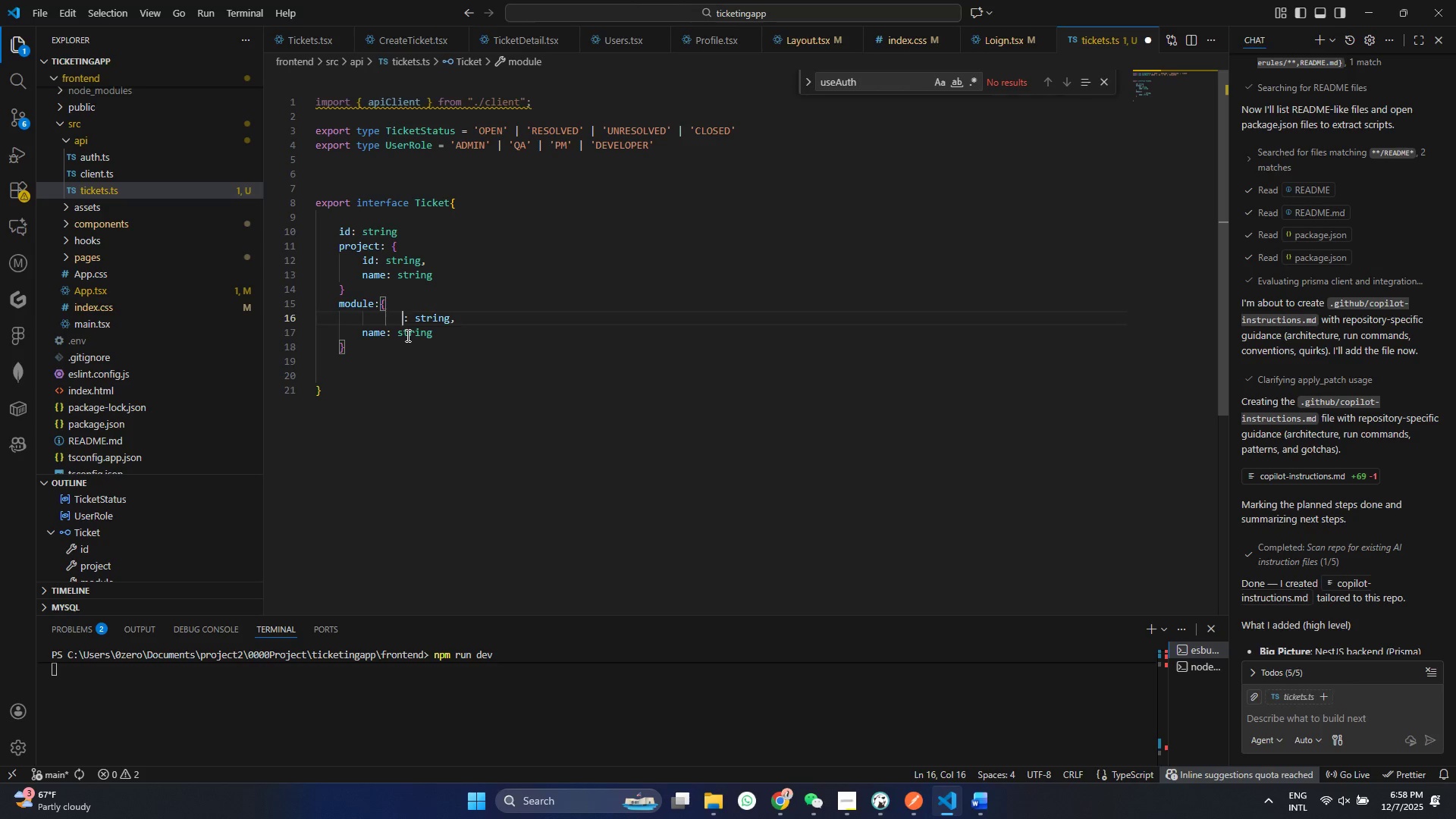 
key(Delete)
 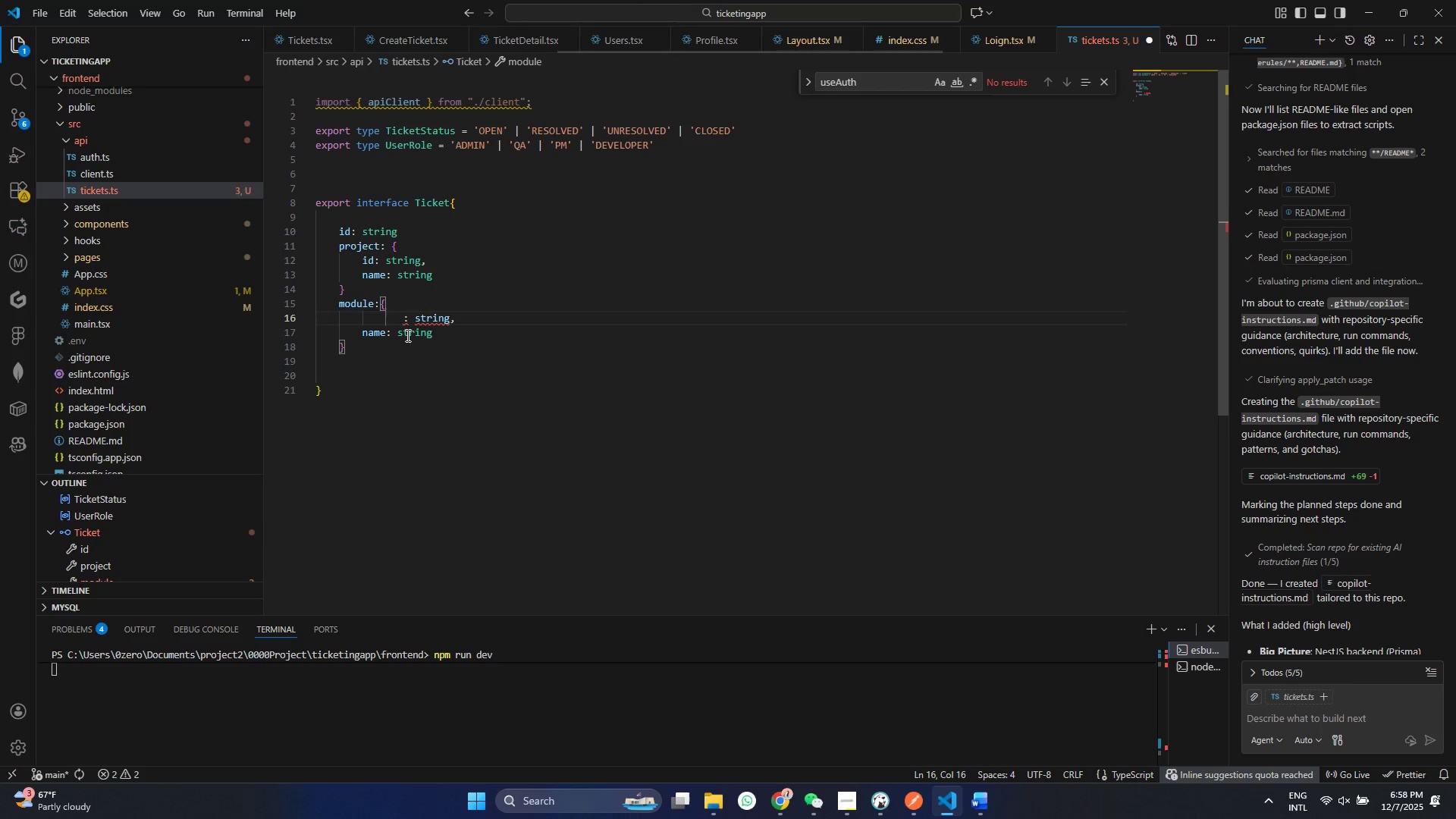 
key(Control+ControlLeft)
 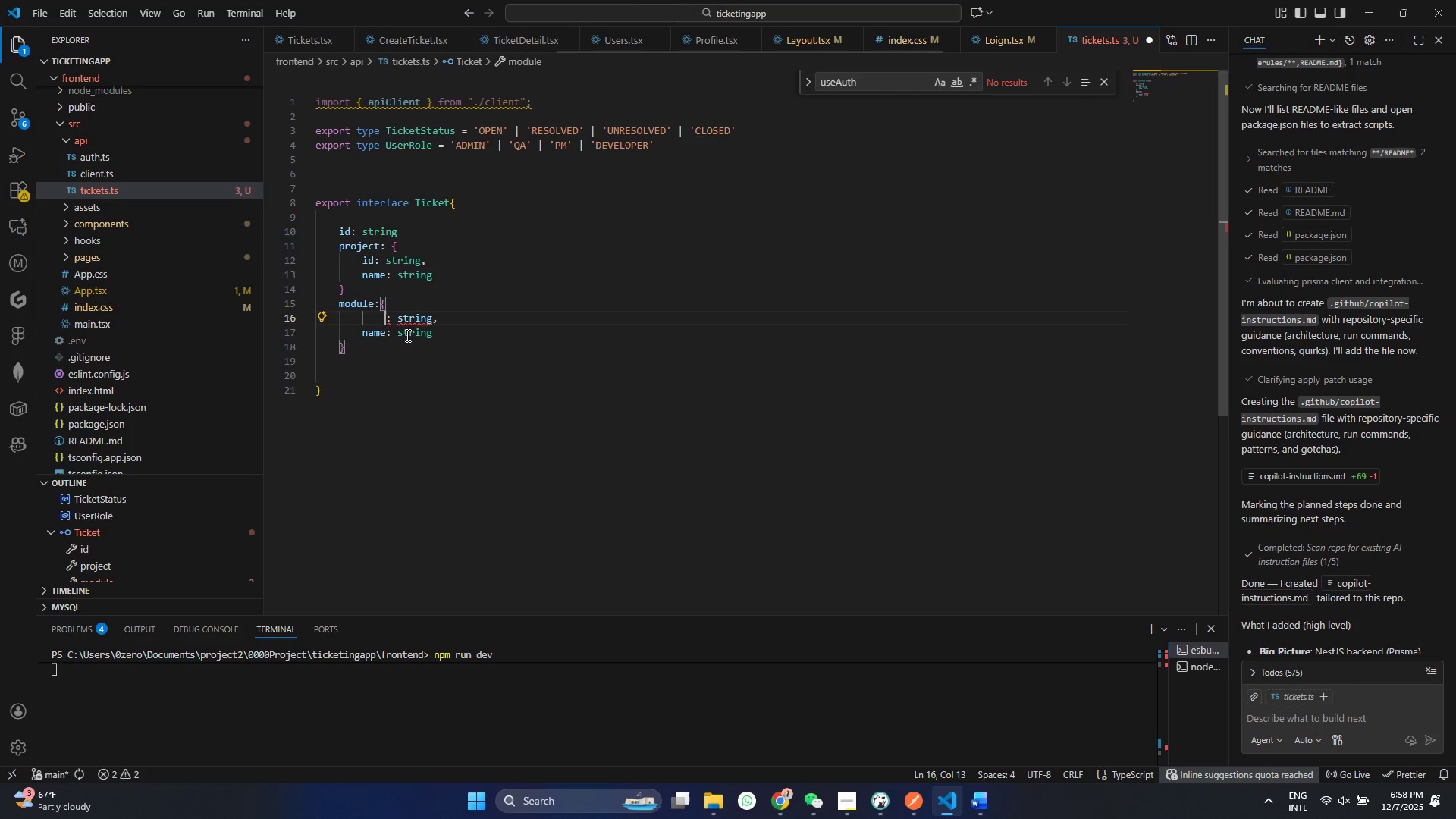 
key(Backspace)
key(Backspace)
type(id)
 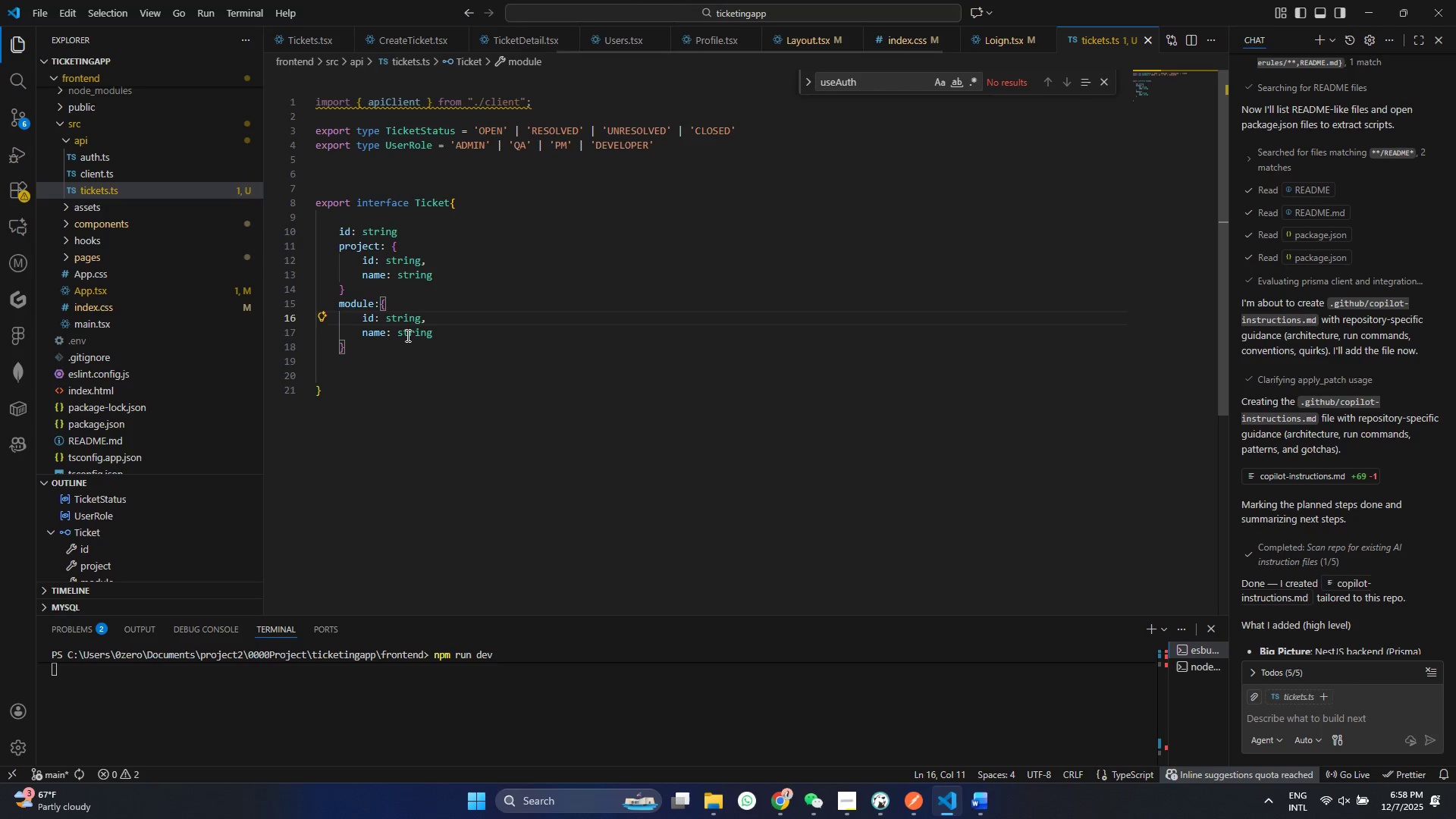 
key(Control+ControlLeft)
 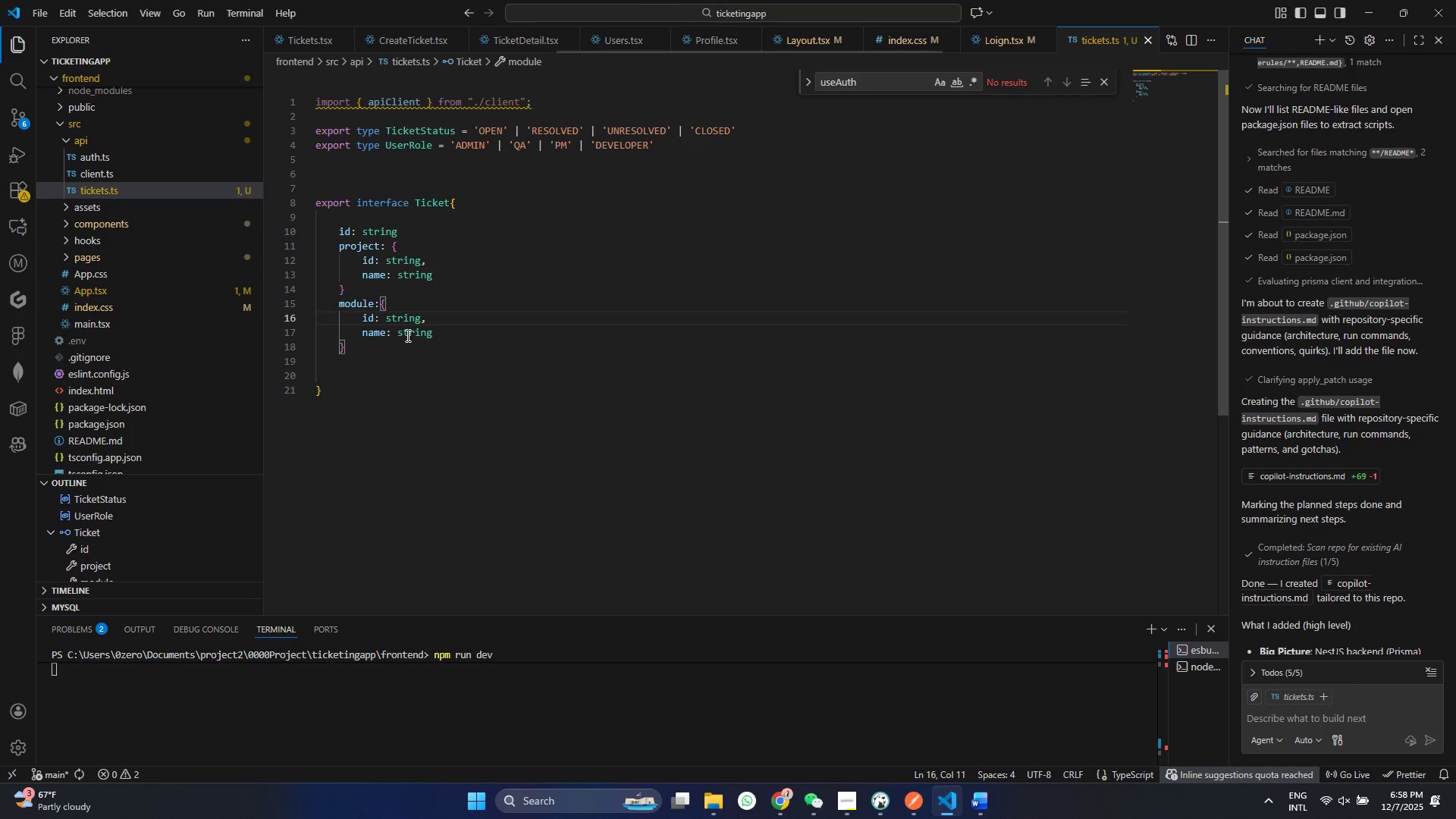 
key(Control+S)
 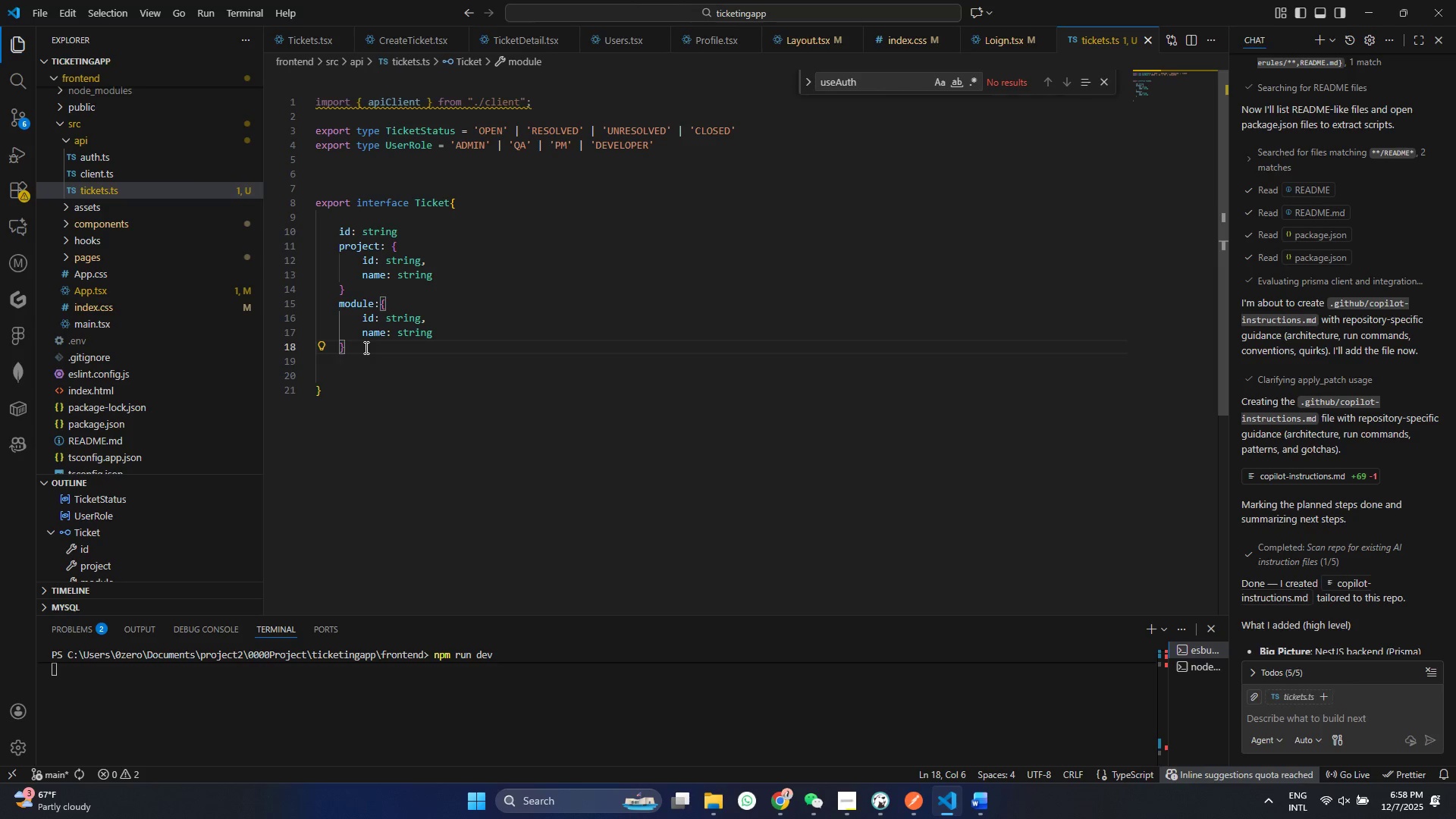 
key(Enter)
 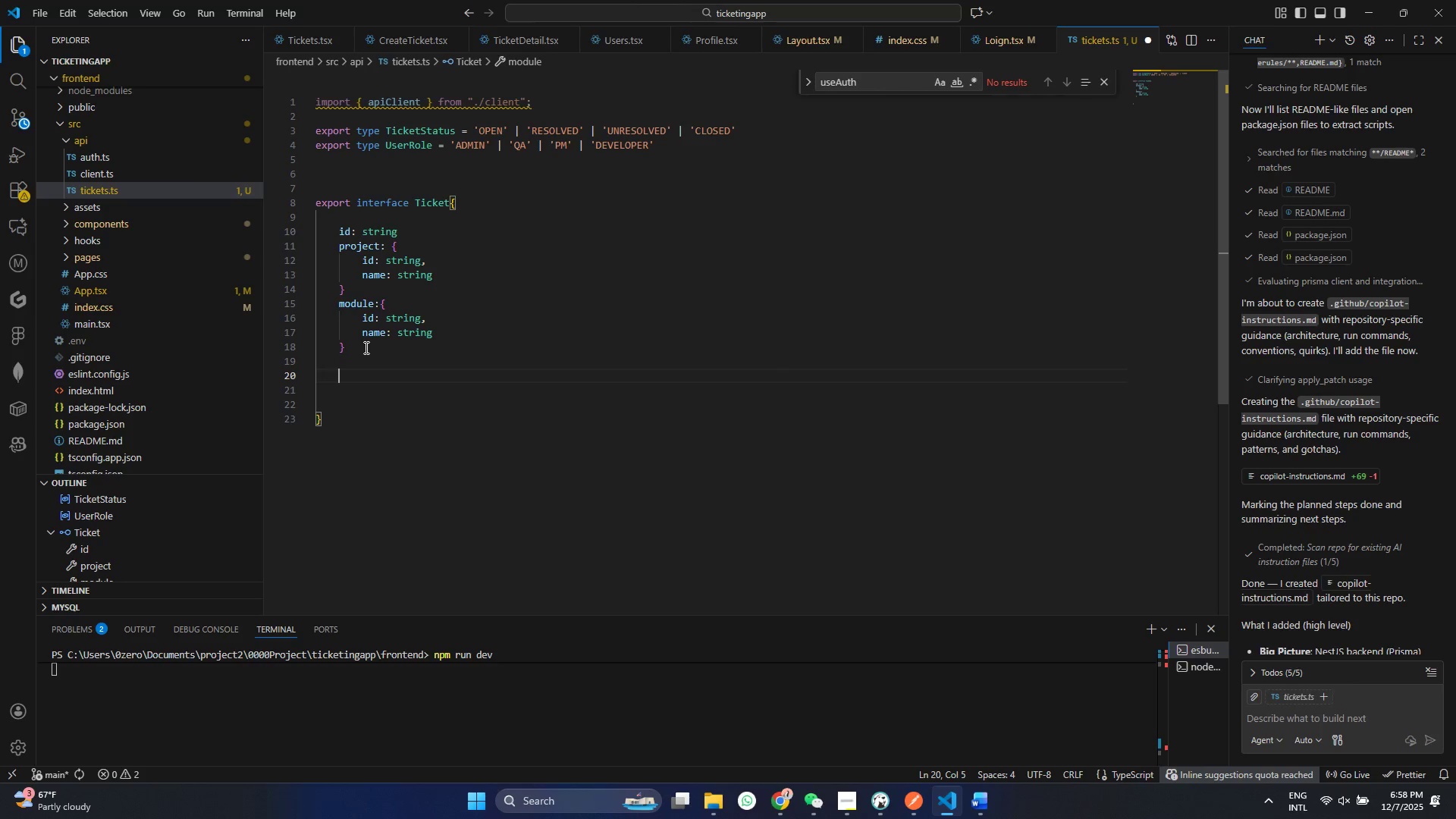 
key(Enter)
 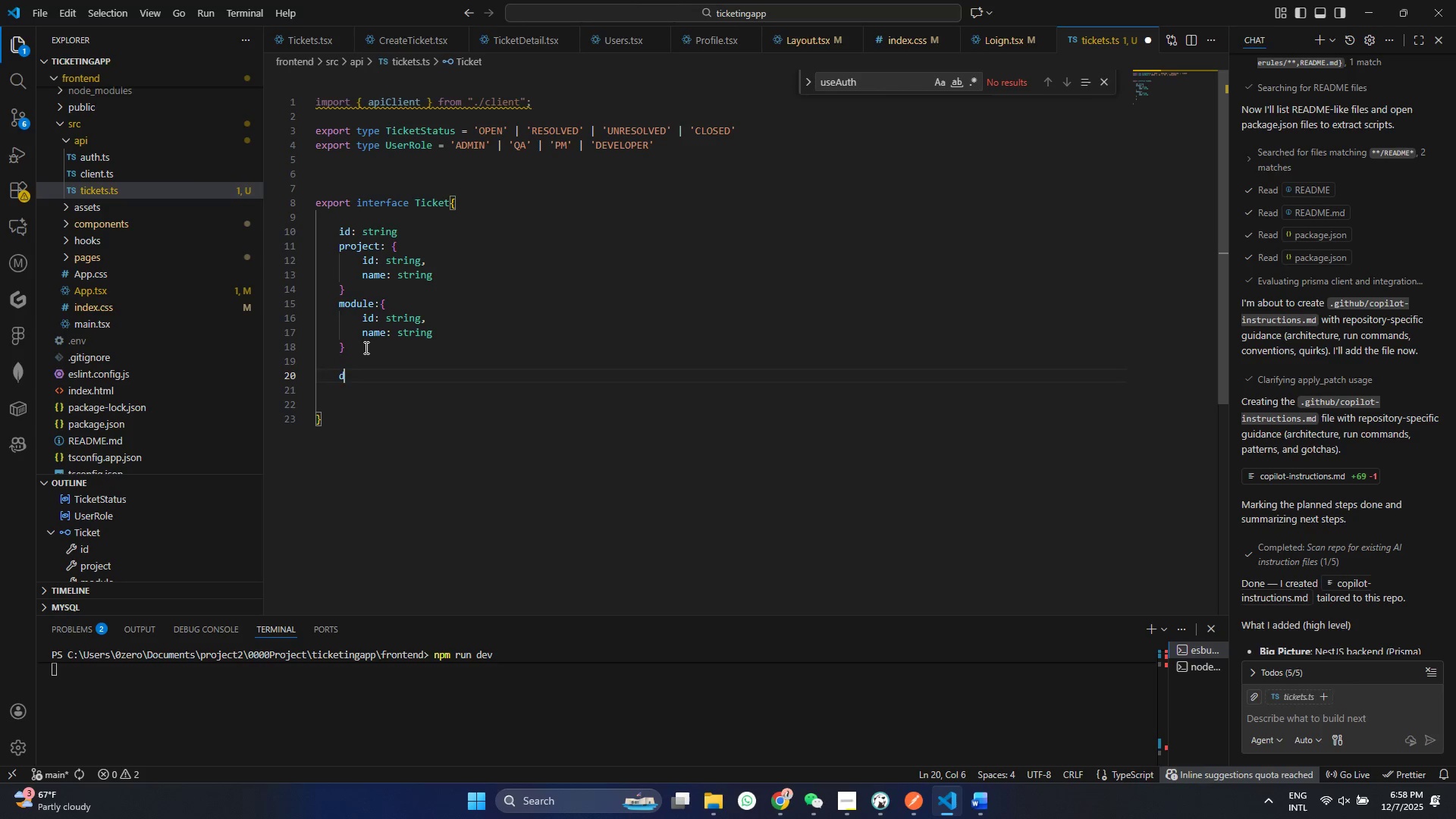 
type(decritpio)
key(Backspace)
key(Backspace)
key(Backspace)
key(Backspace)
type(ption:)
 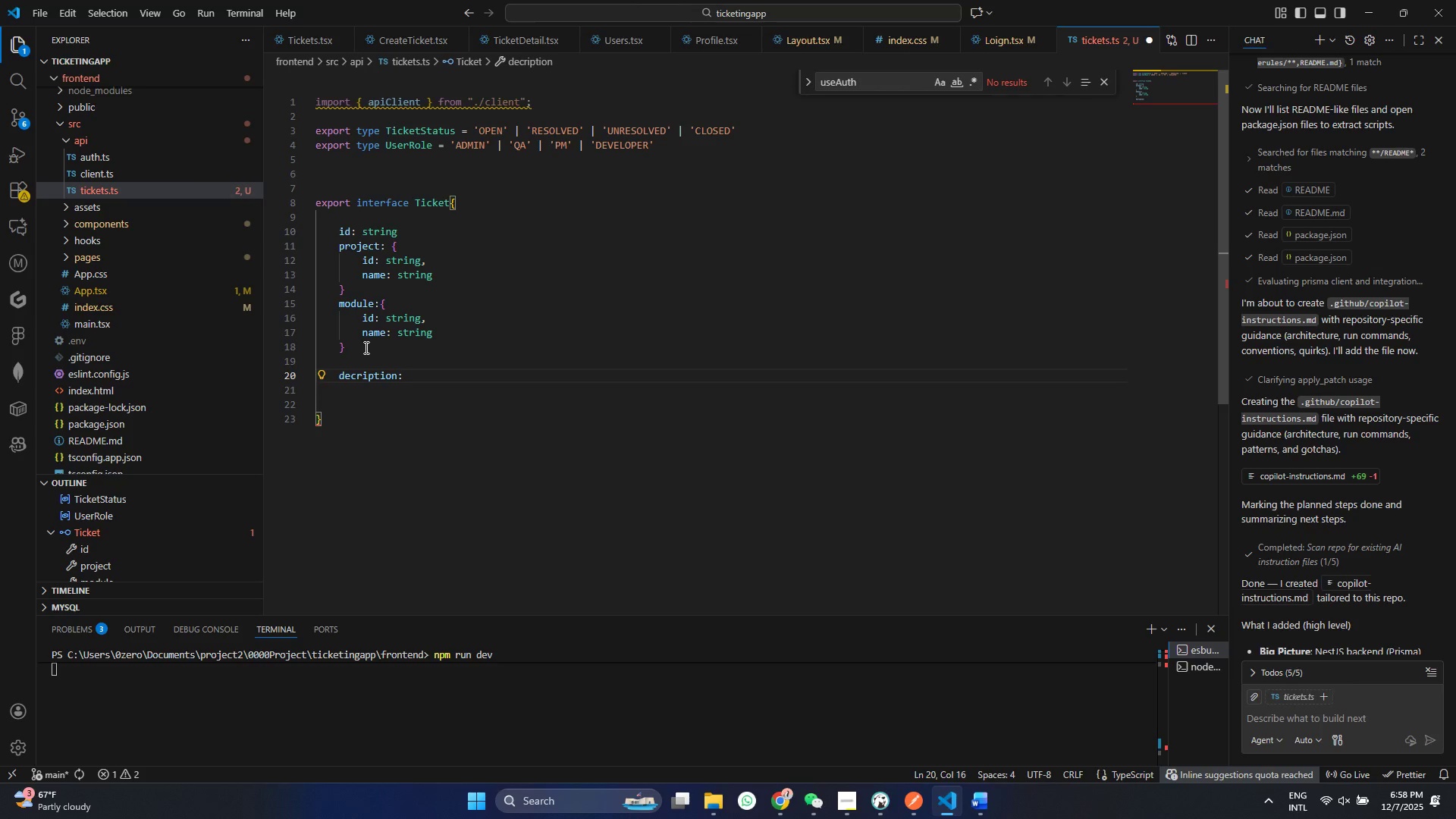 
left_click([348, 377])
 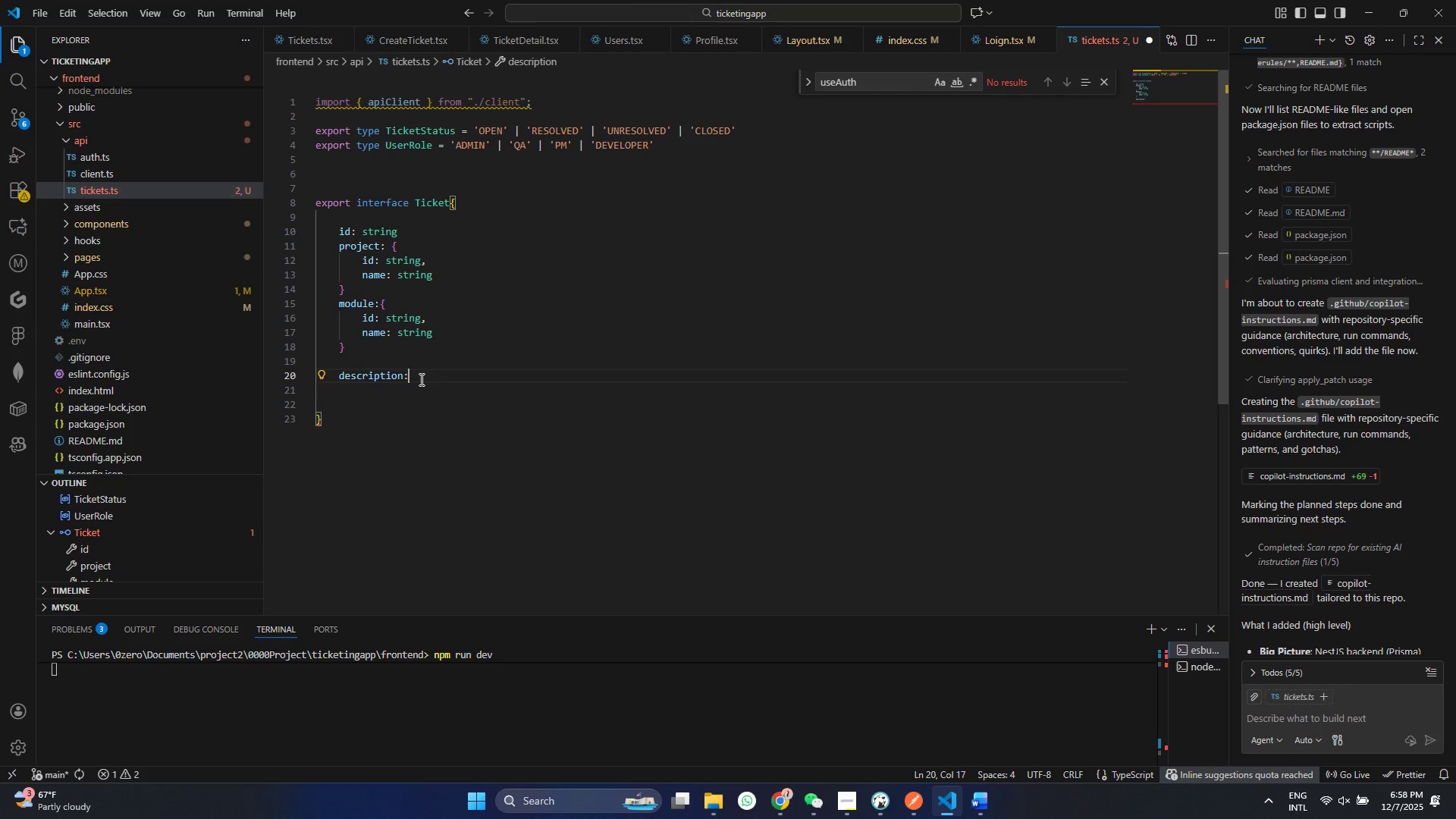 
left_click([420, 379])
 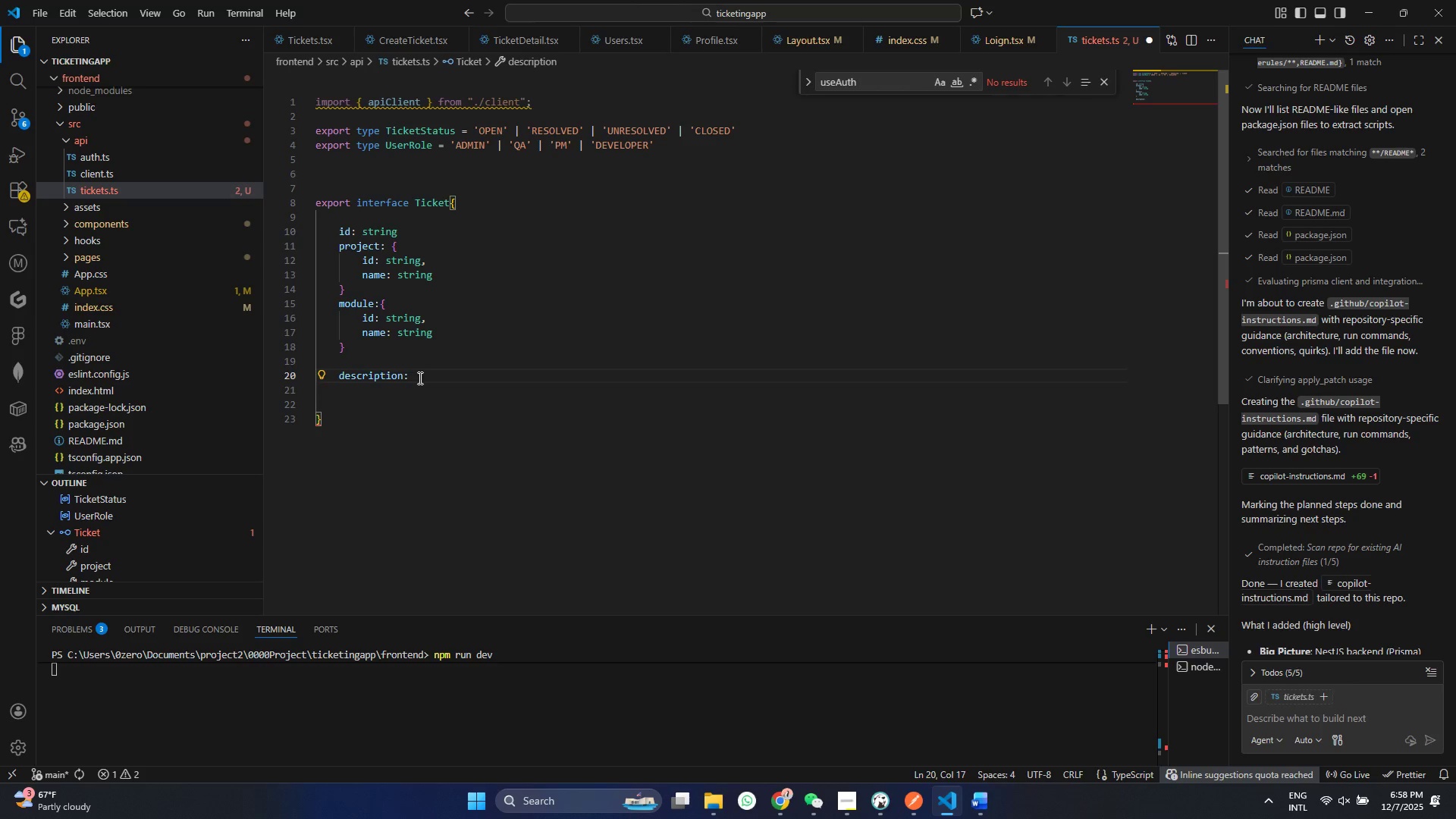 
type(str)
 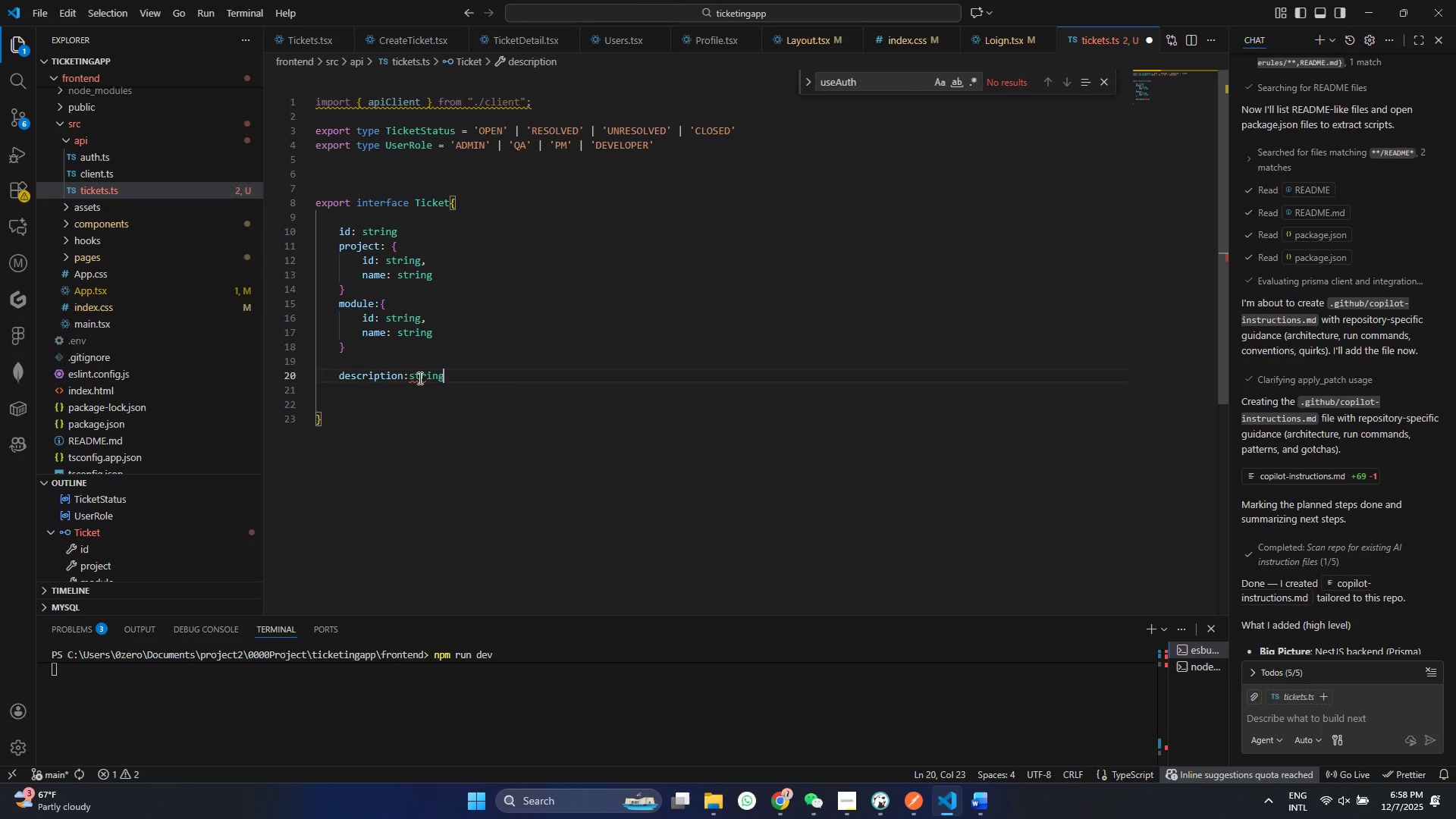 
key(Enter)
 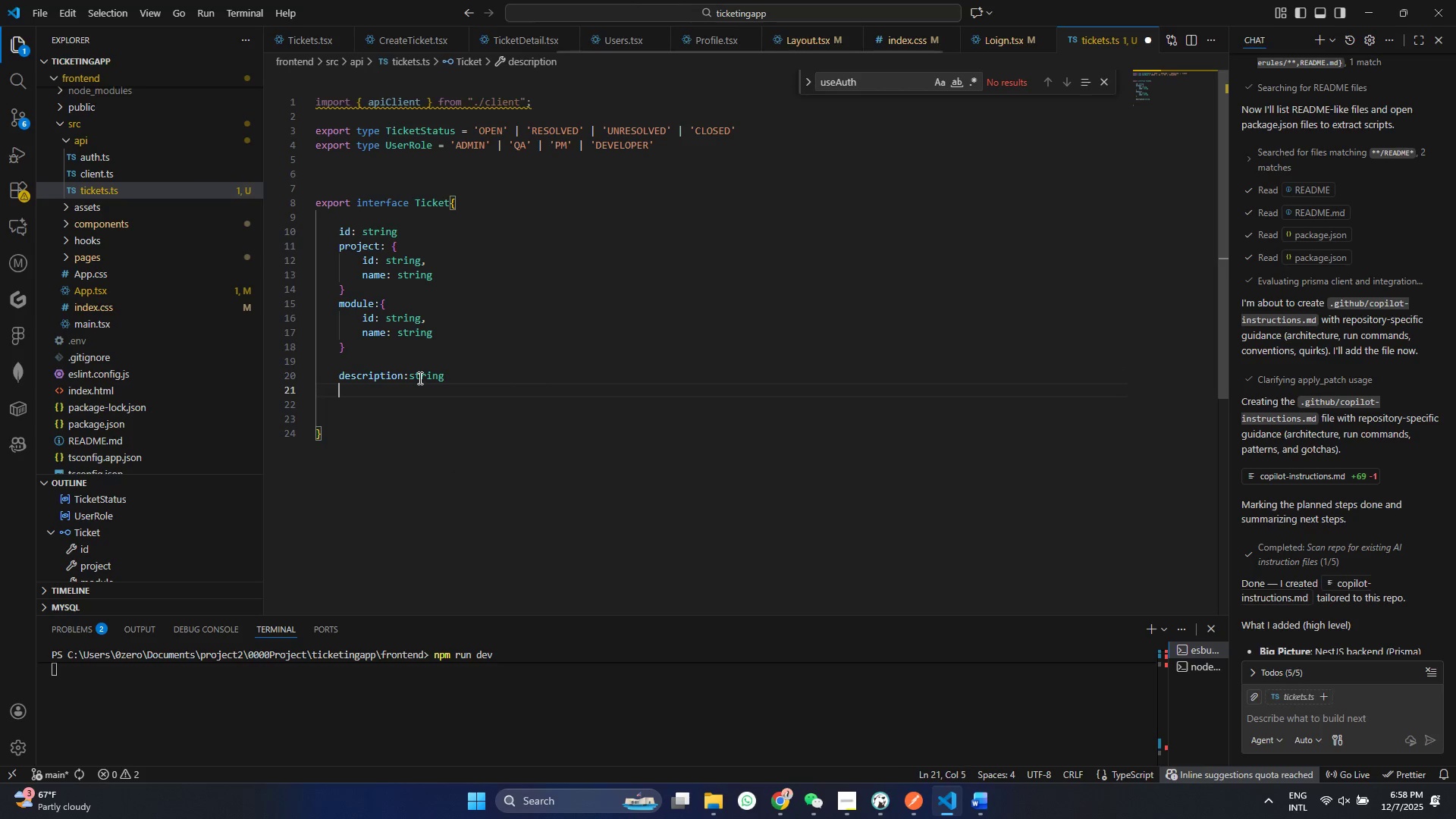 
key(Enter)
 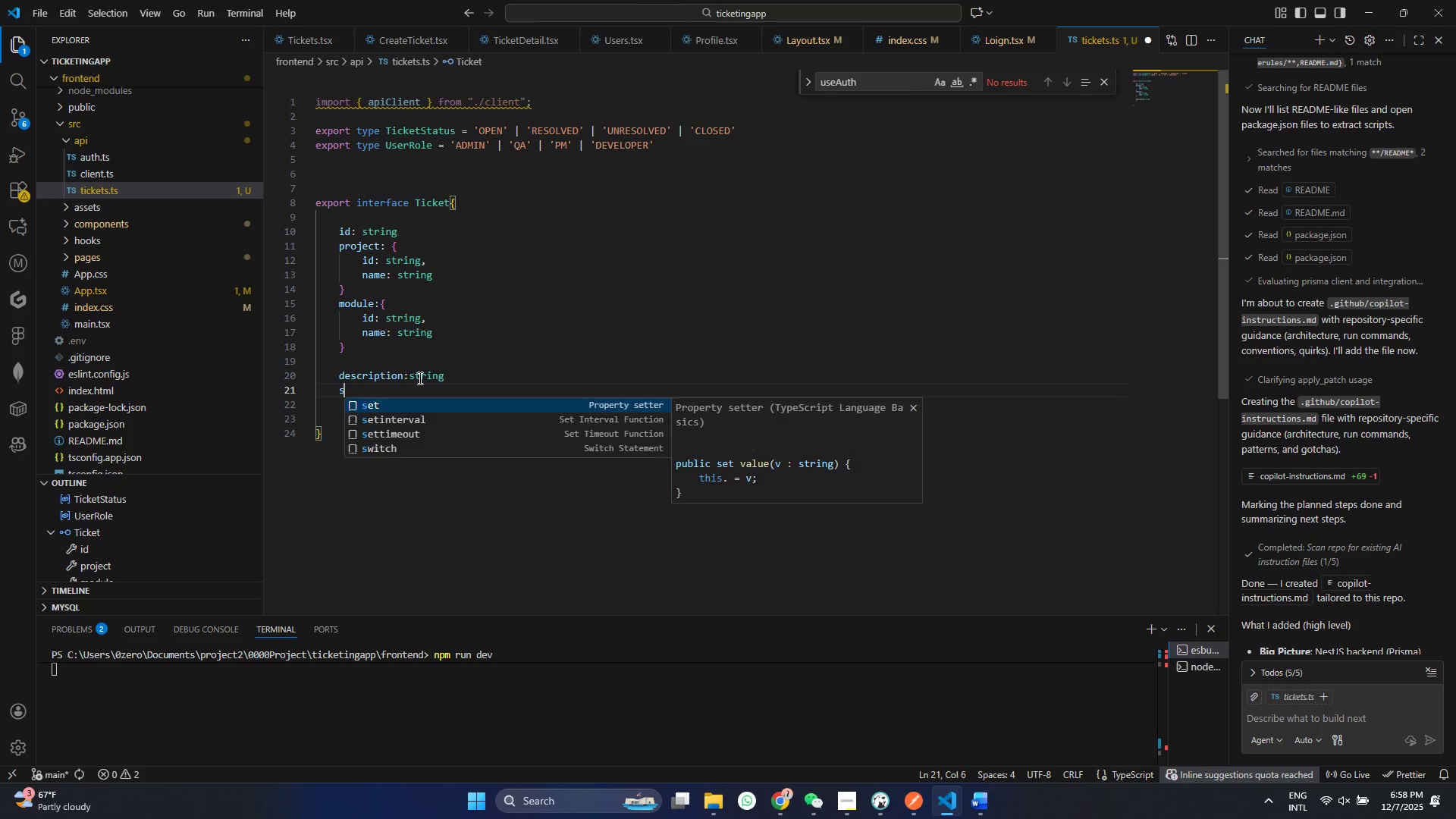 
type(status: TOc)
key(Backspace)
key(Backspace)
type(ick)
 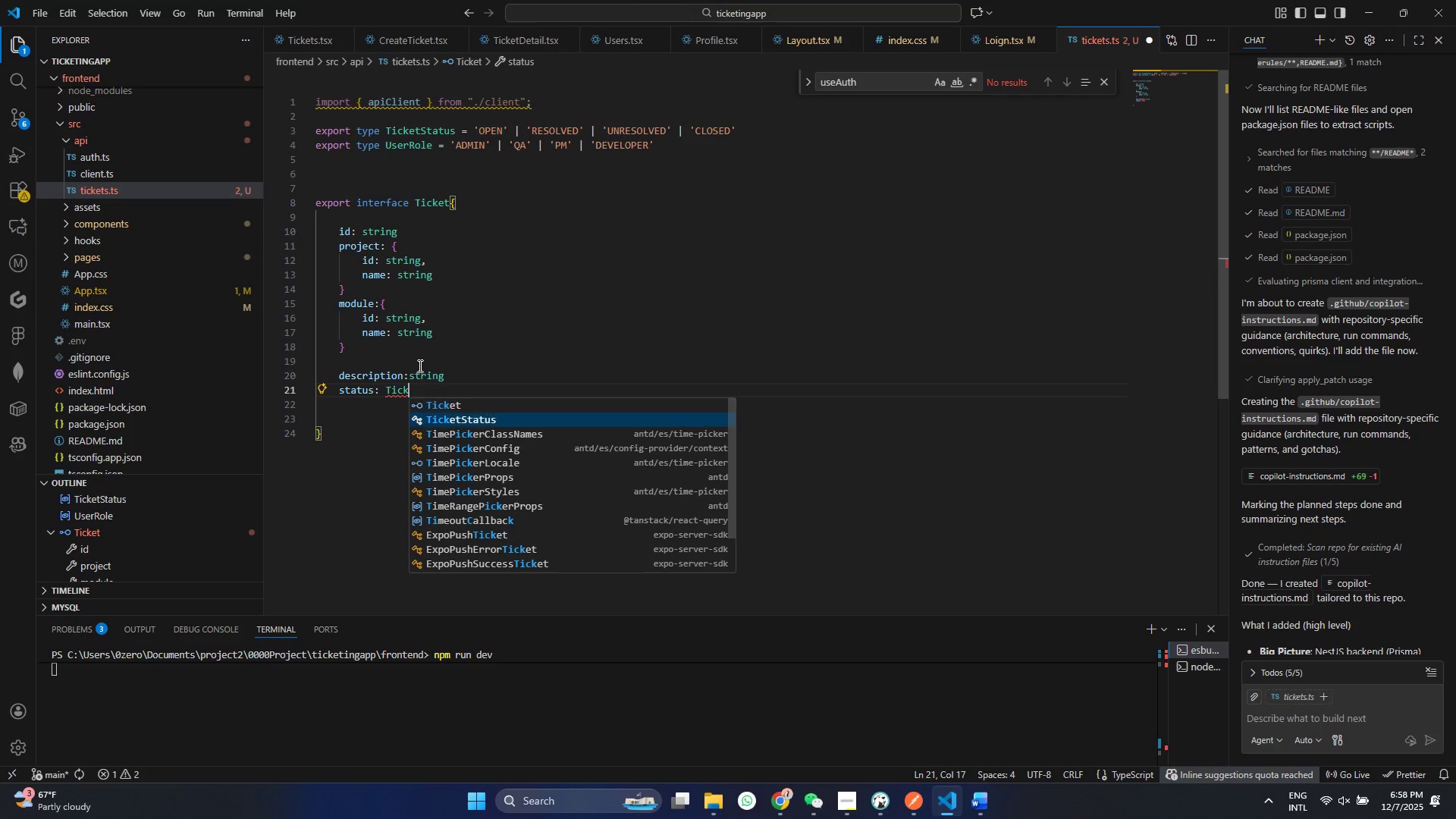 
key(ArrowDown)
 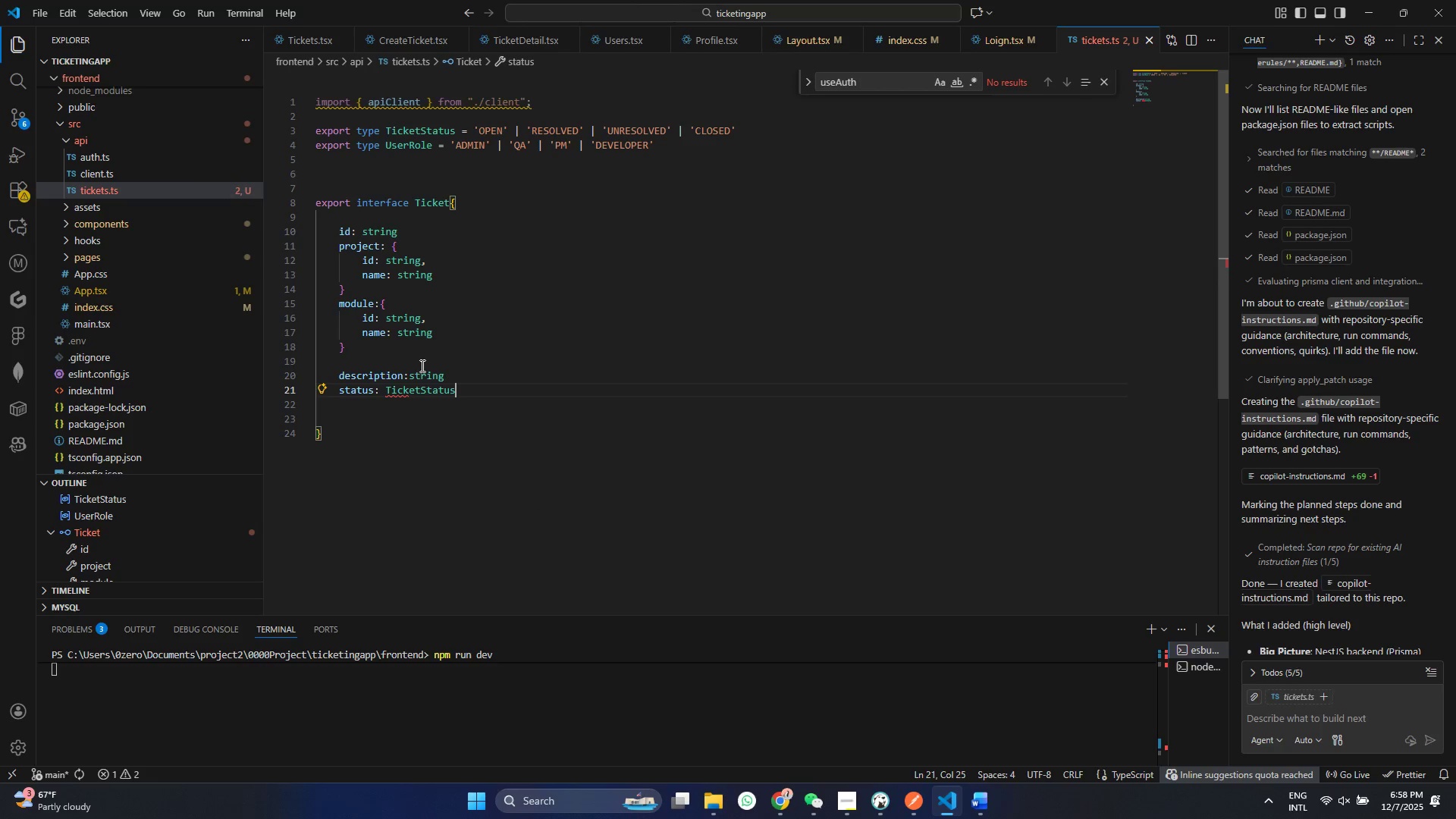 
key(Enter)
 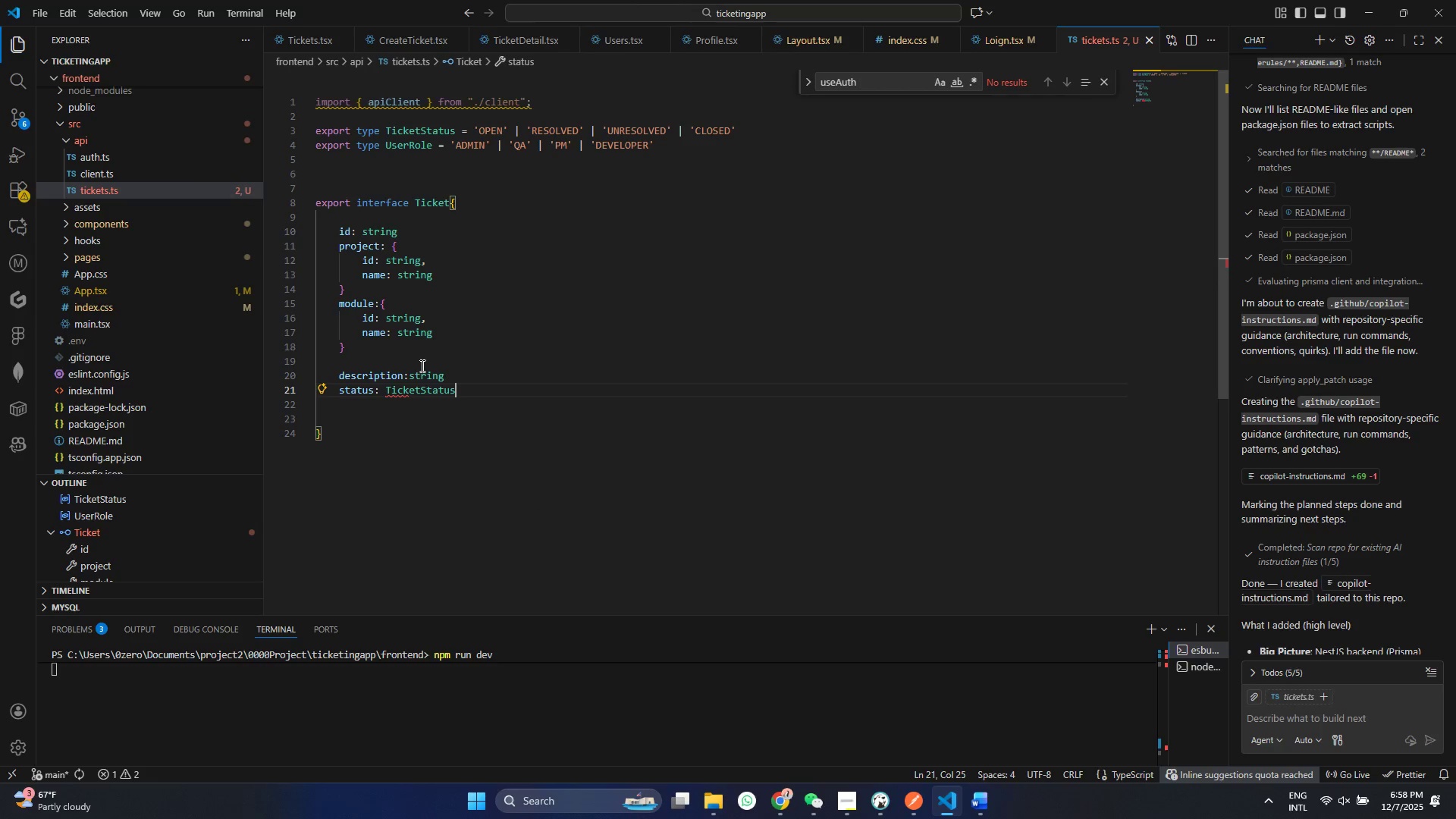 
key(Control+ControlLeft)
 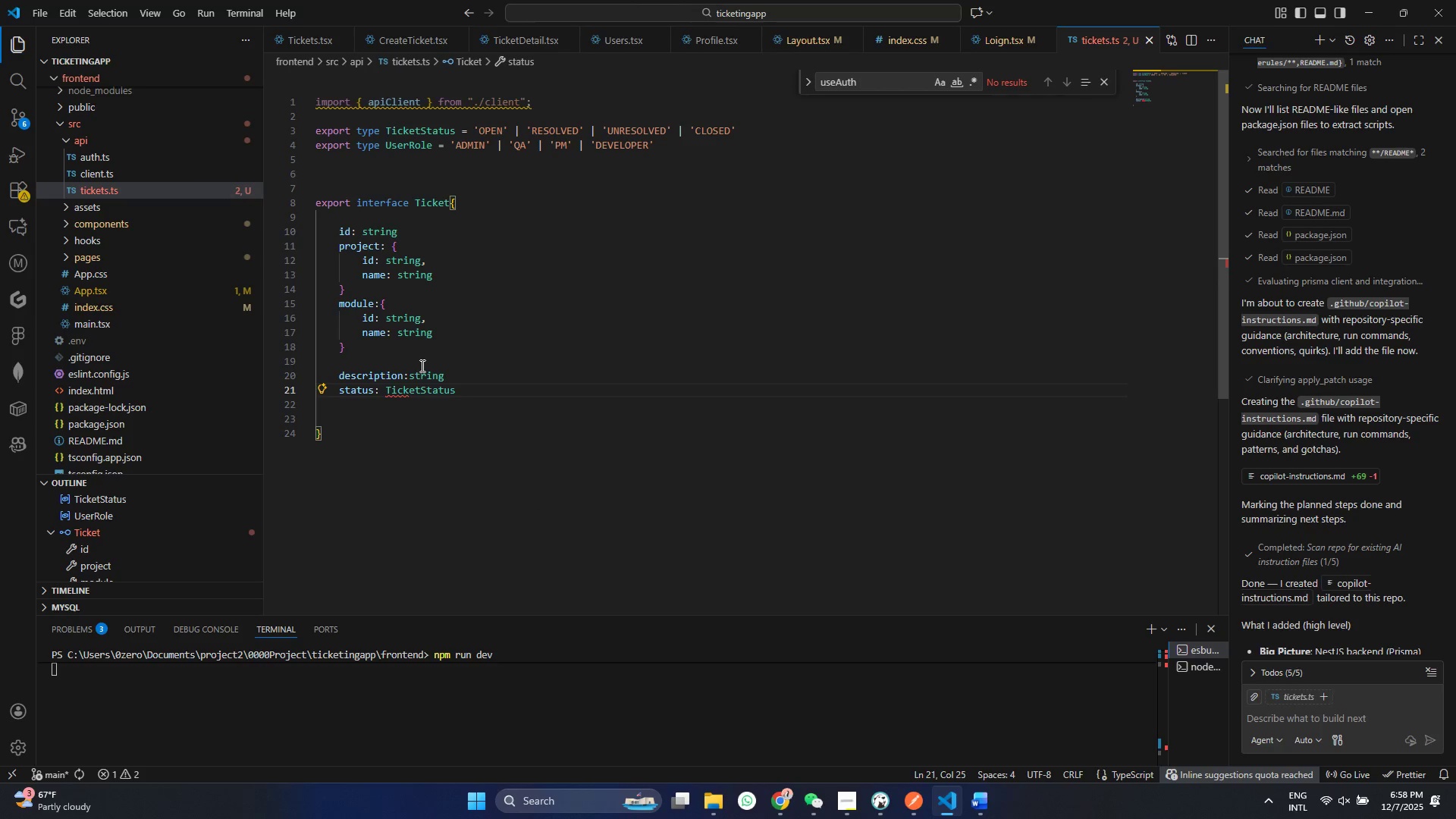 
key(S)
 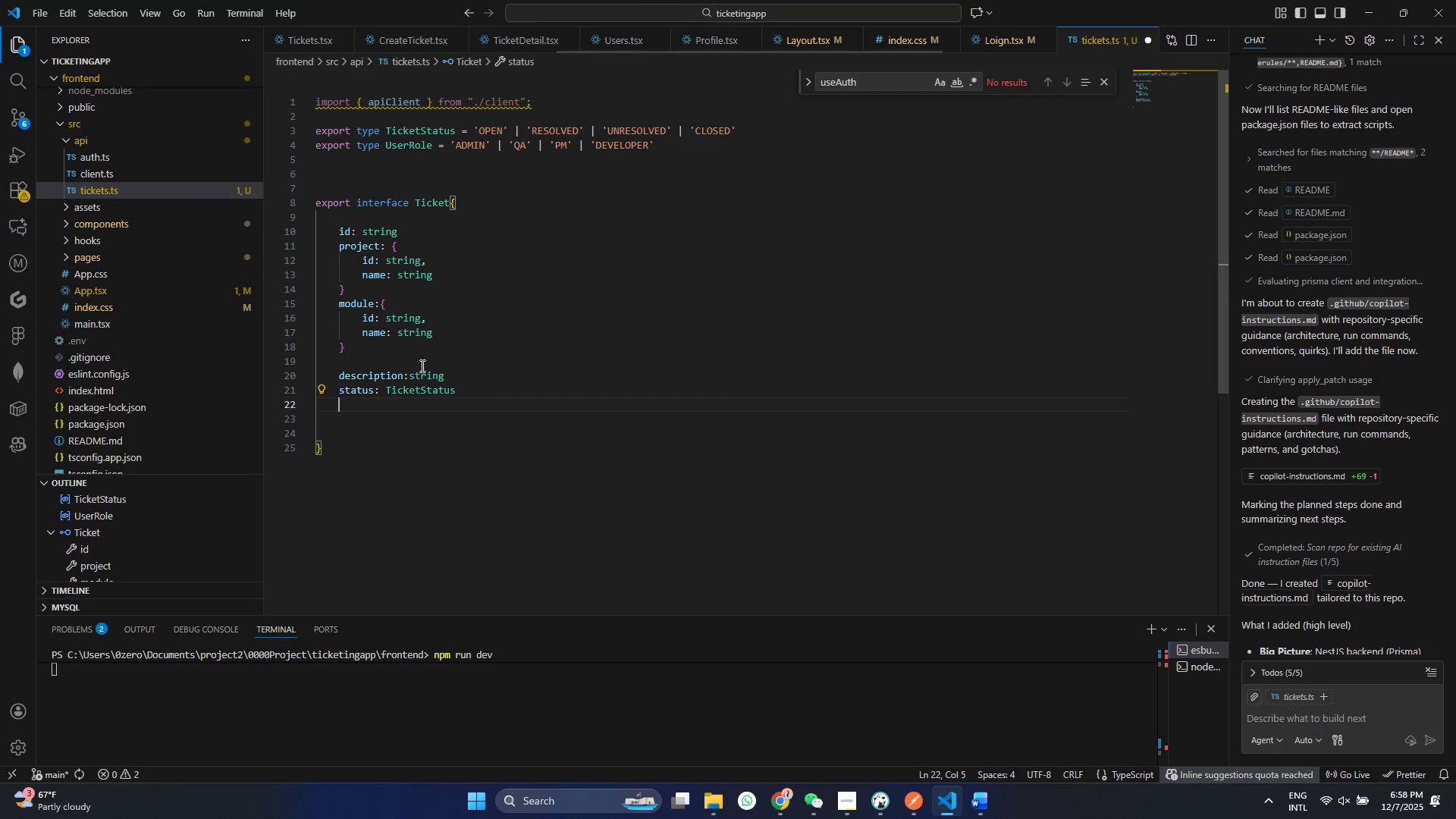 
key(Enter)
 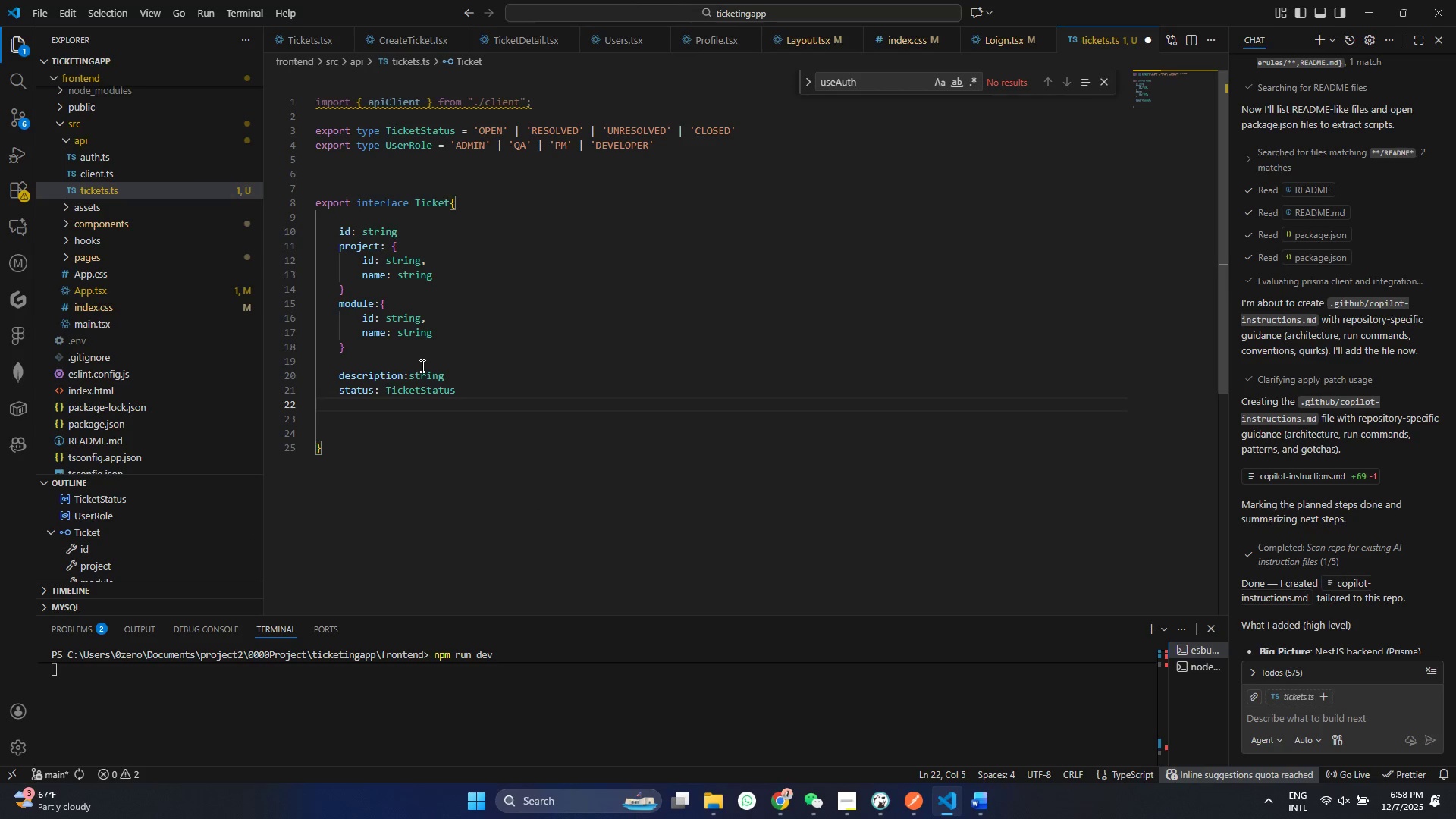 
type(createdBY: {)
 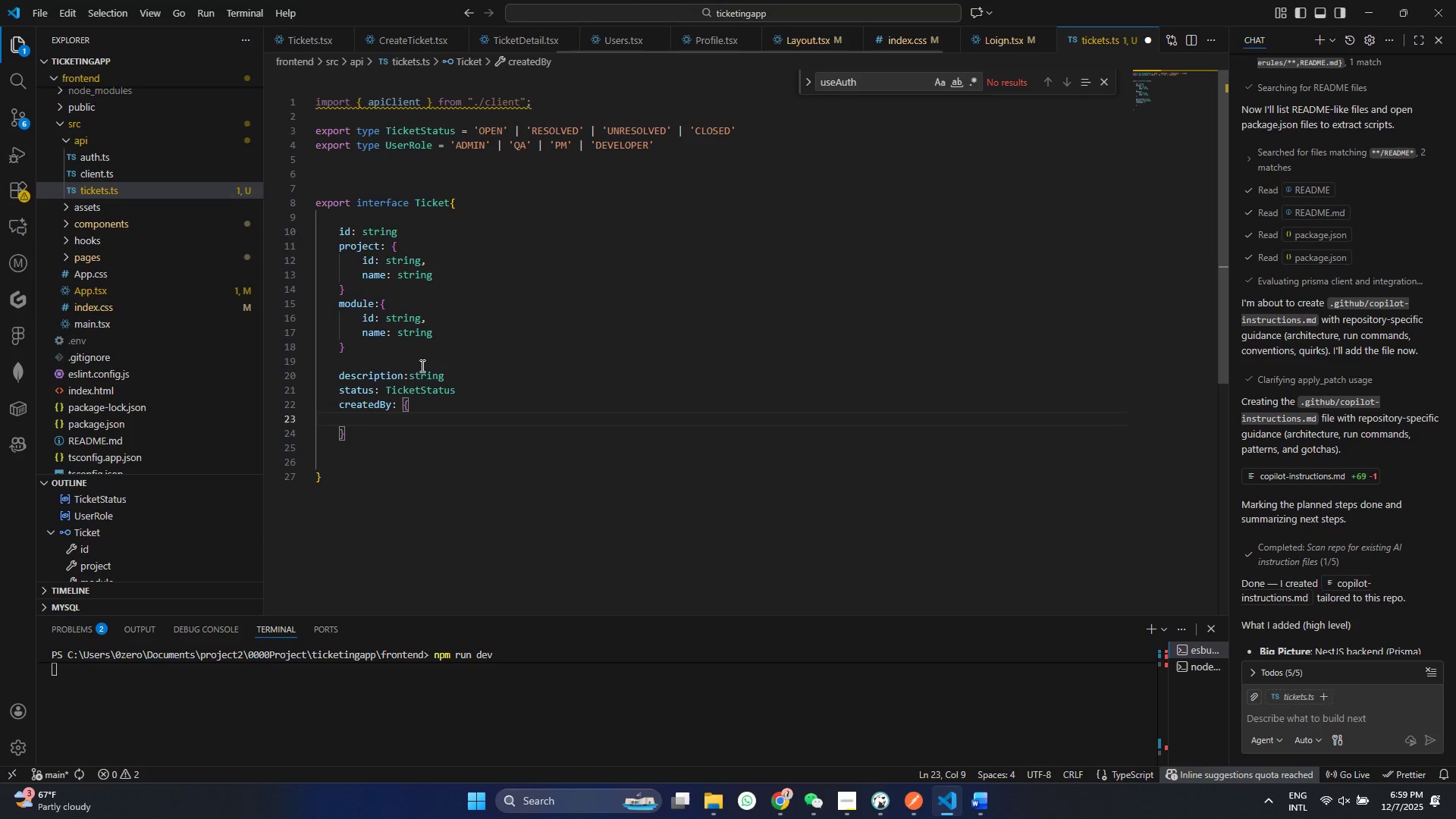 
 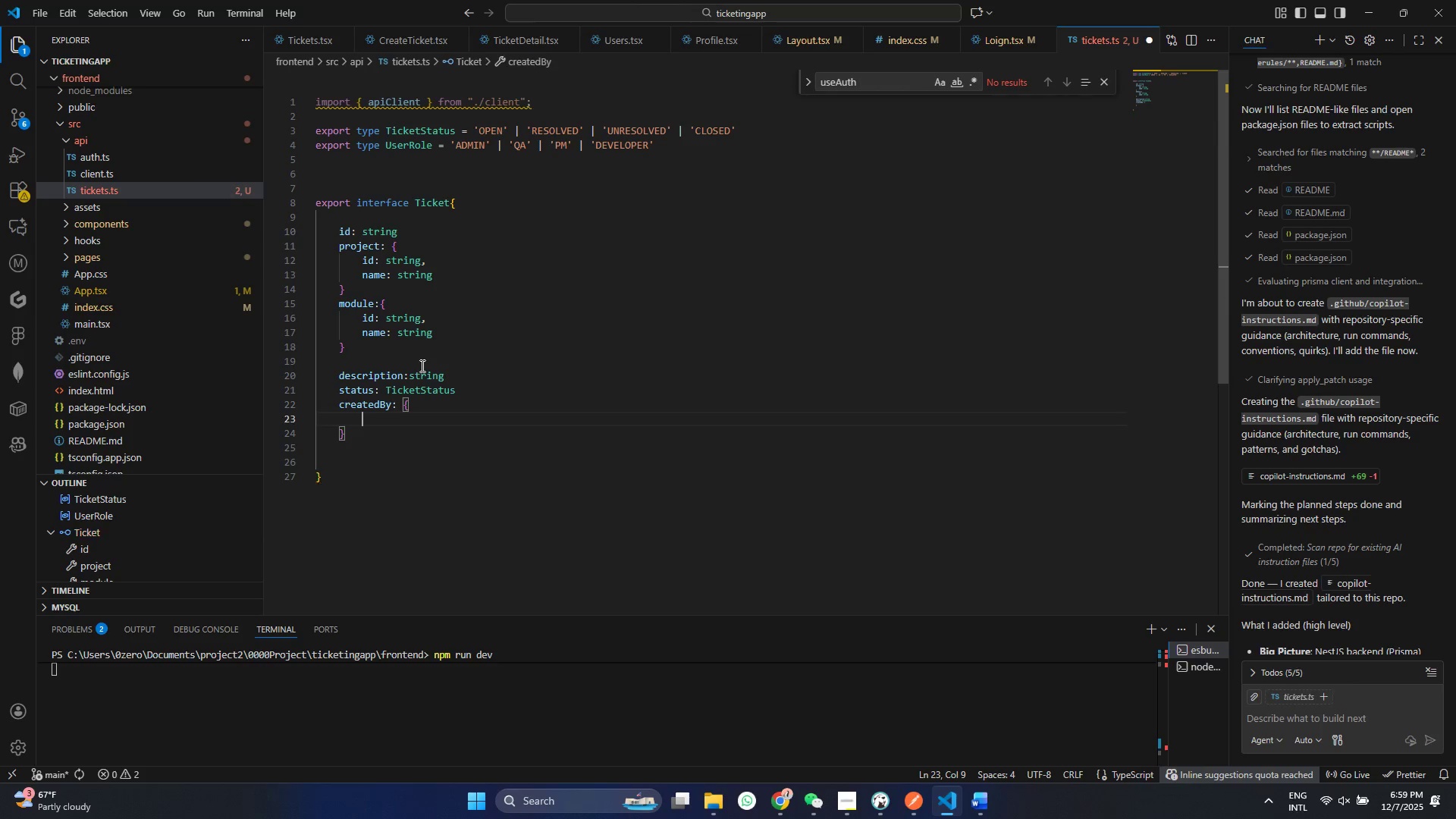 
key(Shift+Enter)
 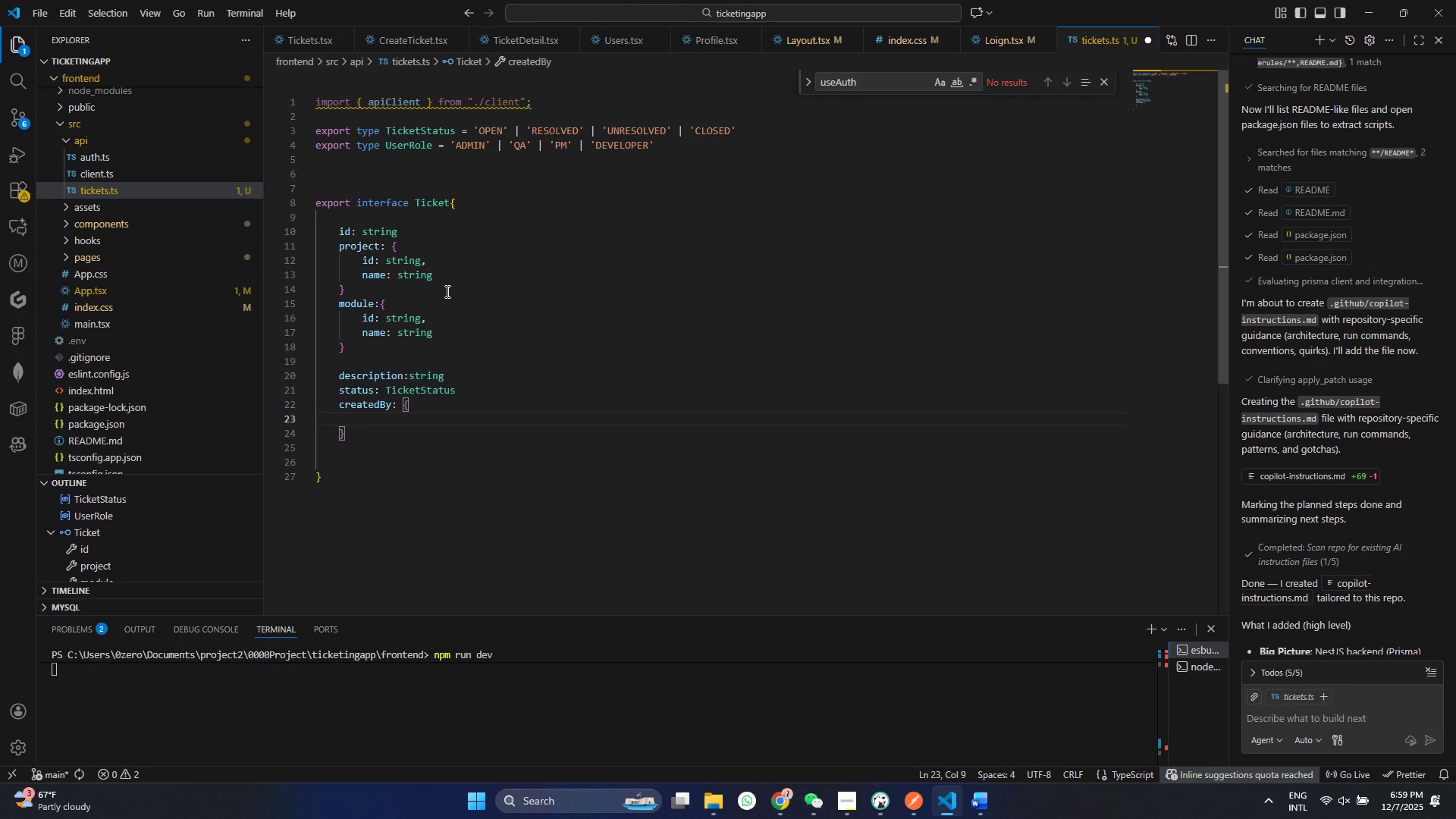 
left_click_drag(start_coordinate=[441, 332], to_coordinate=[212, 322])
 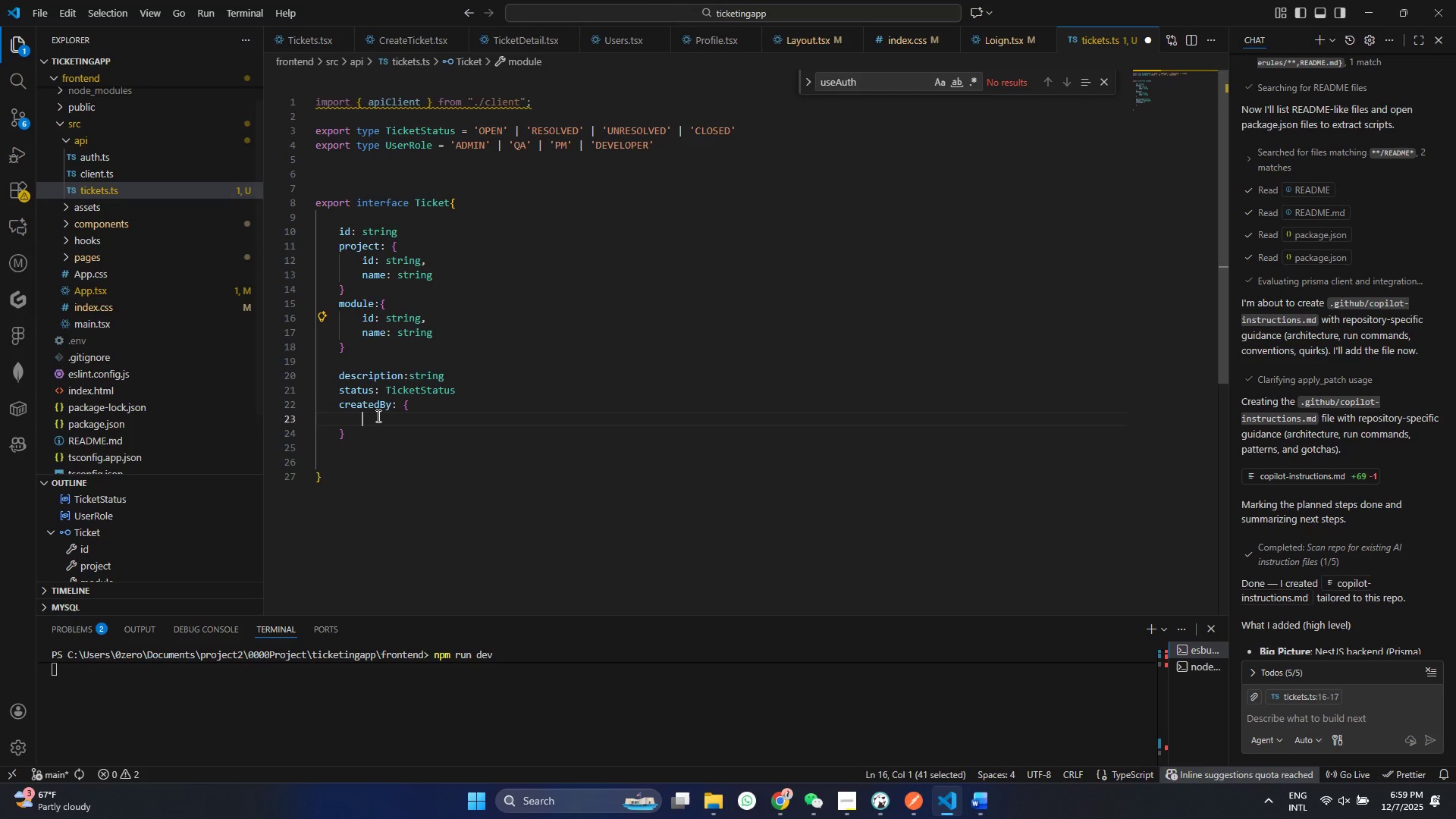 
key(Control+ControlLeft)
 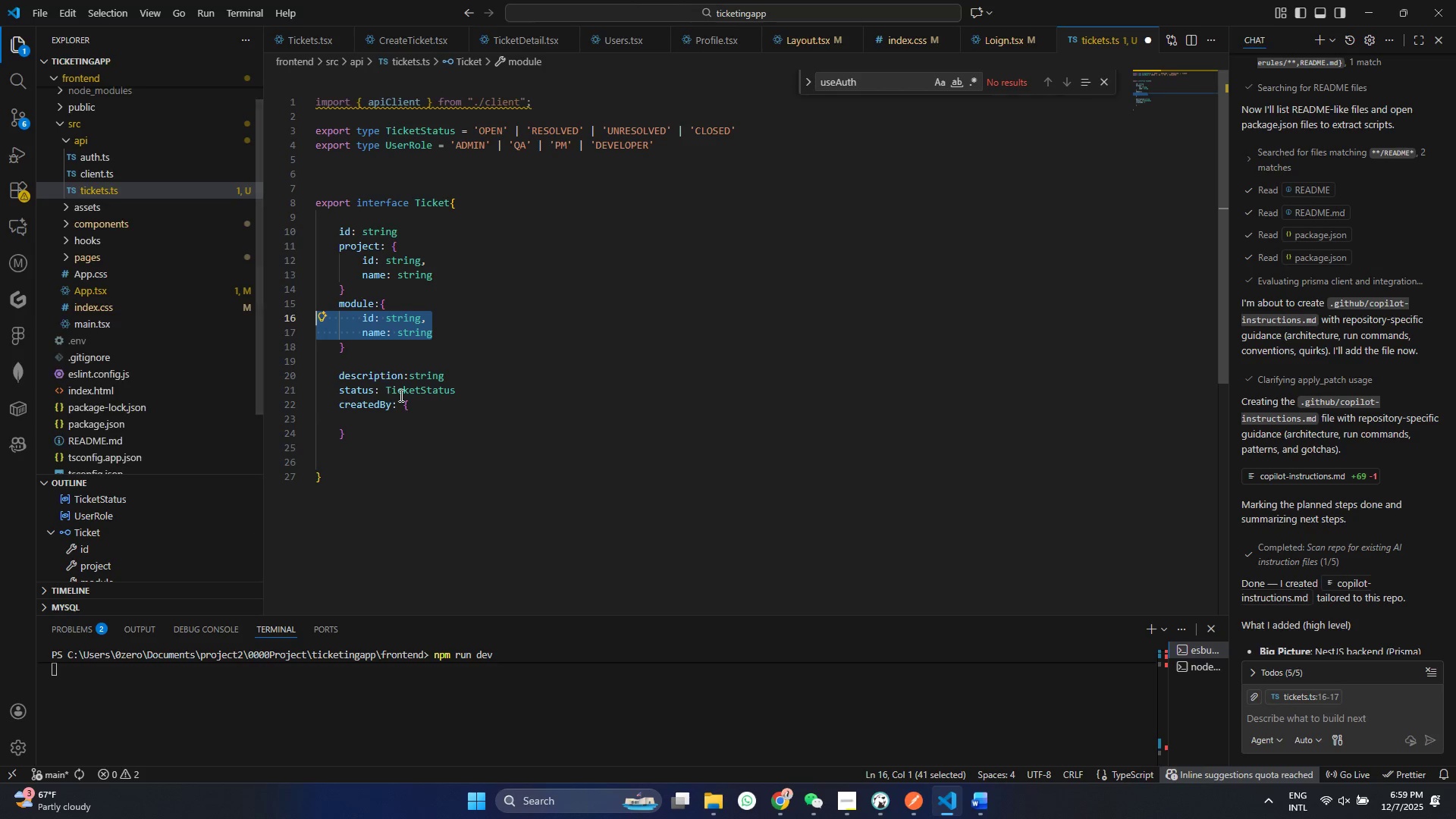 
key(Control+C)
 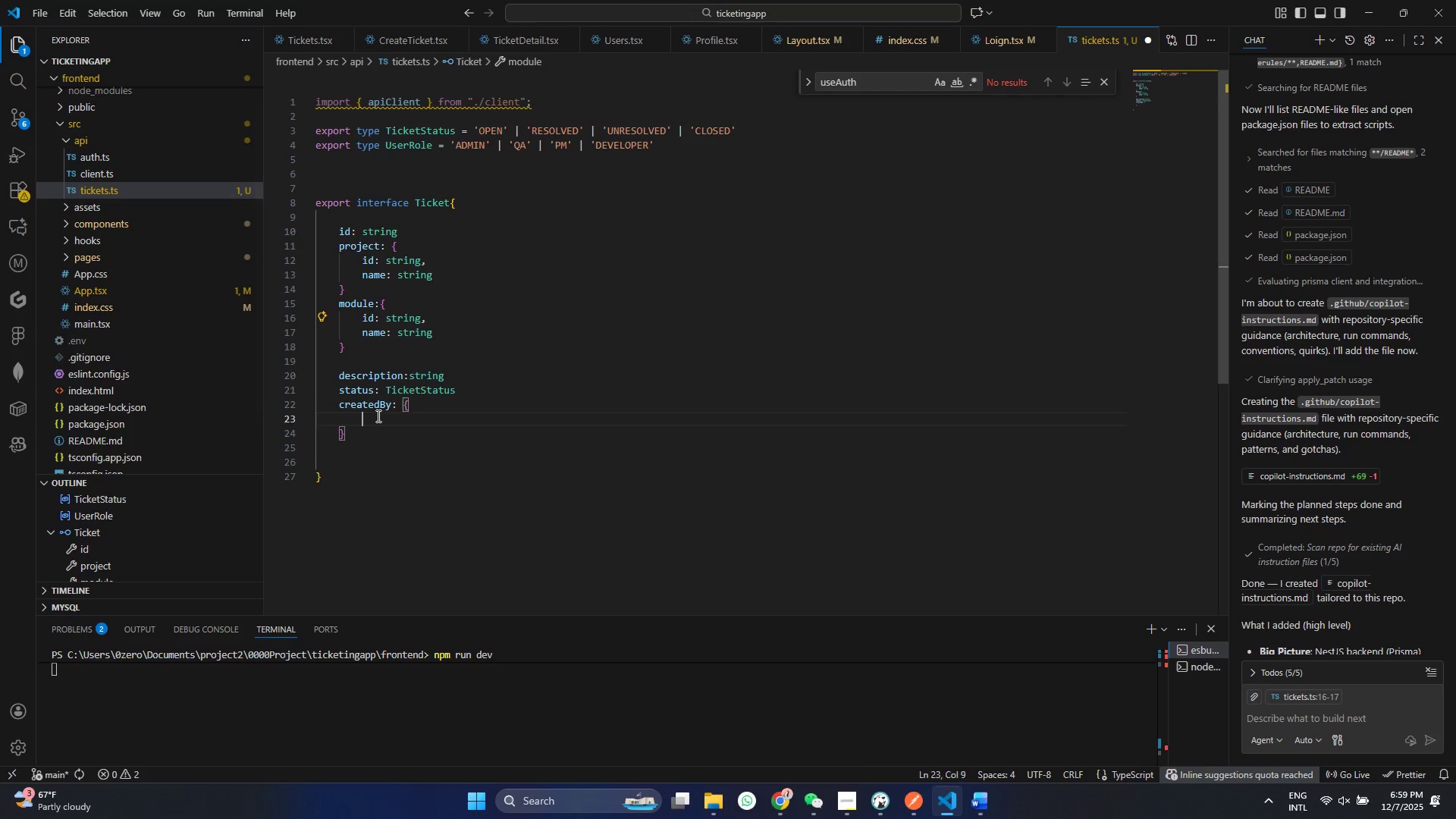 
left_click([377, 416])
 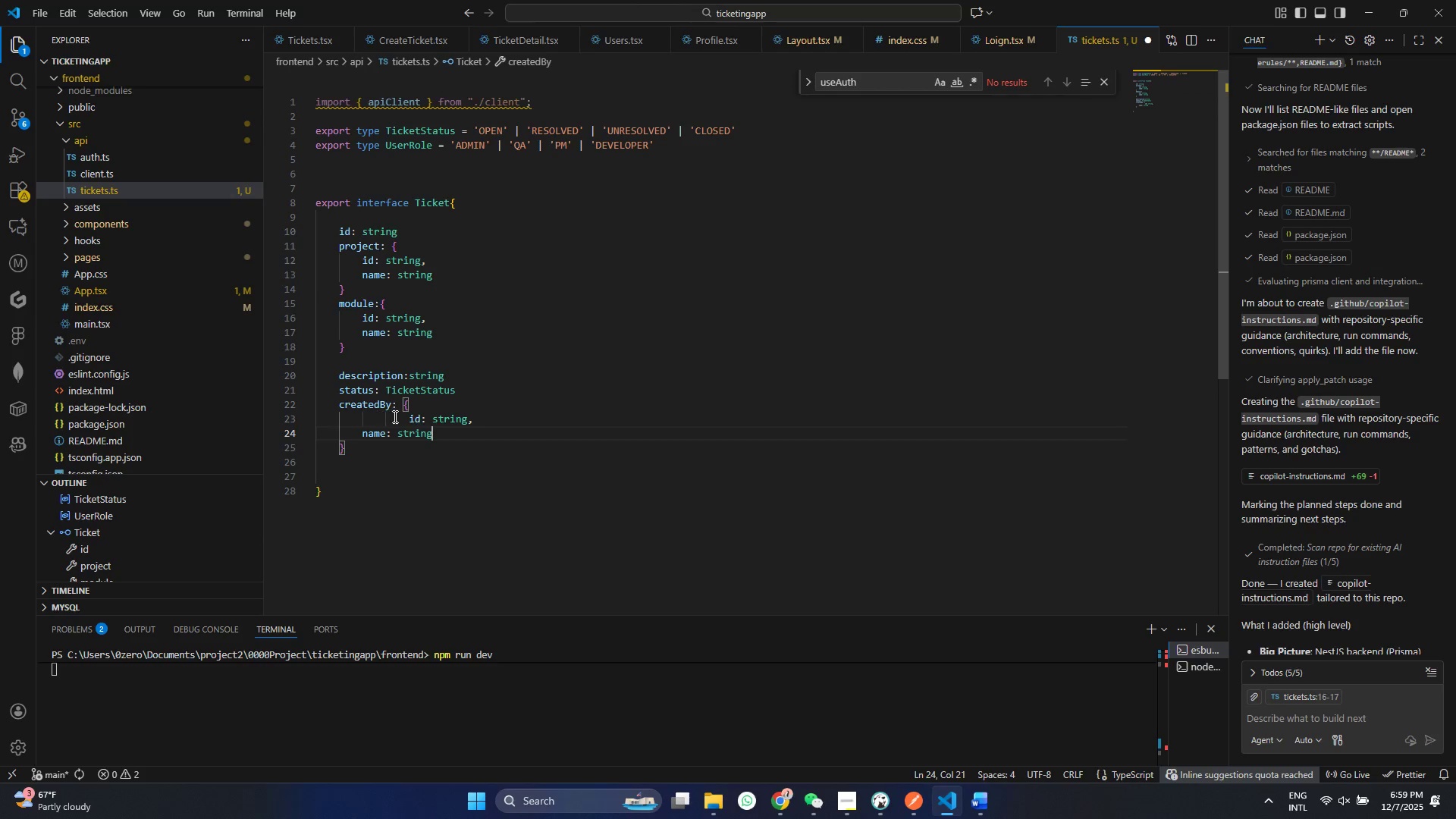 
key(Control+ControlLeft)
 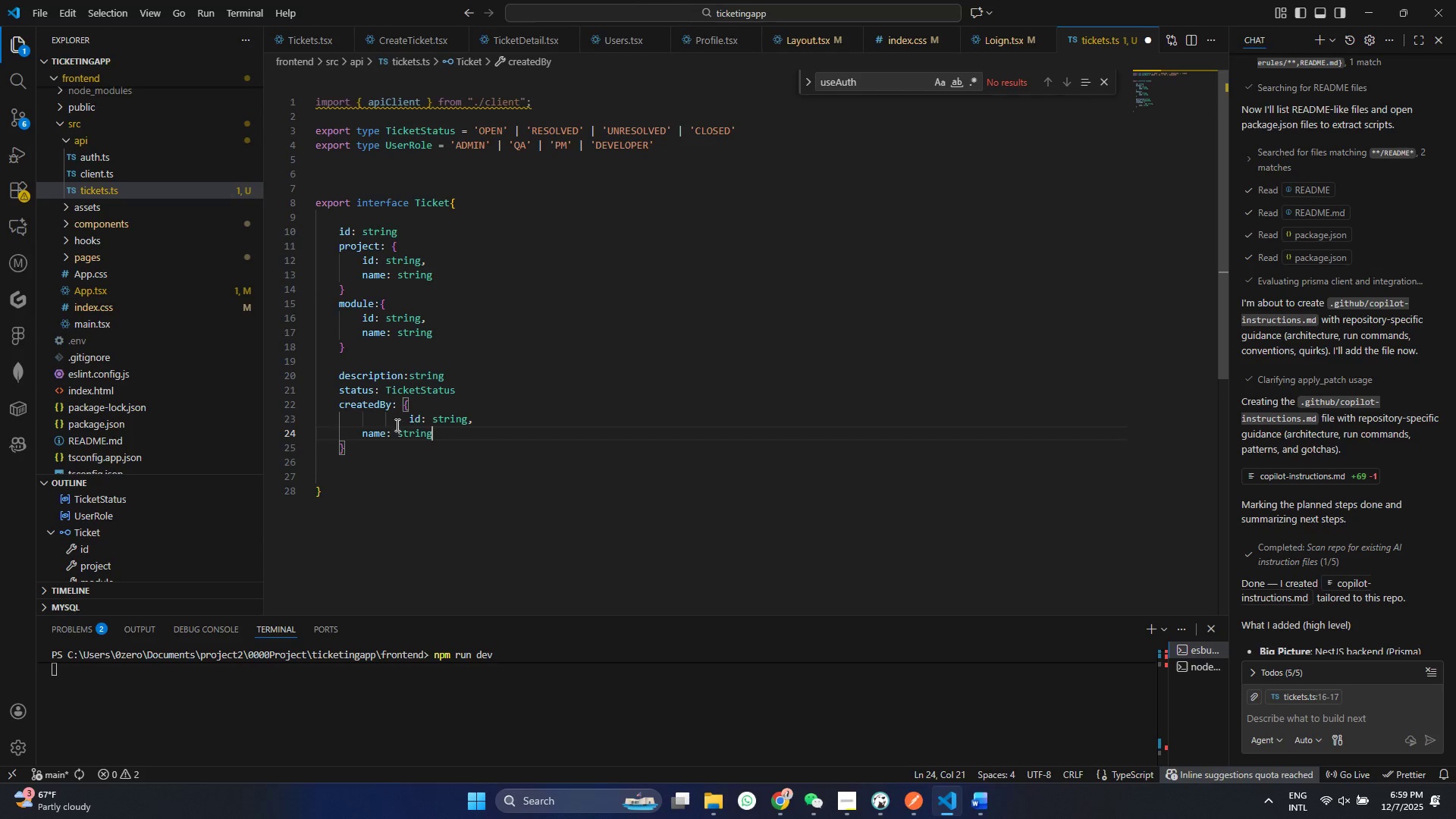 
key(Control+V)
 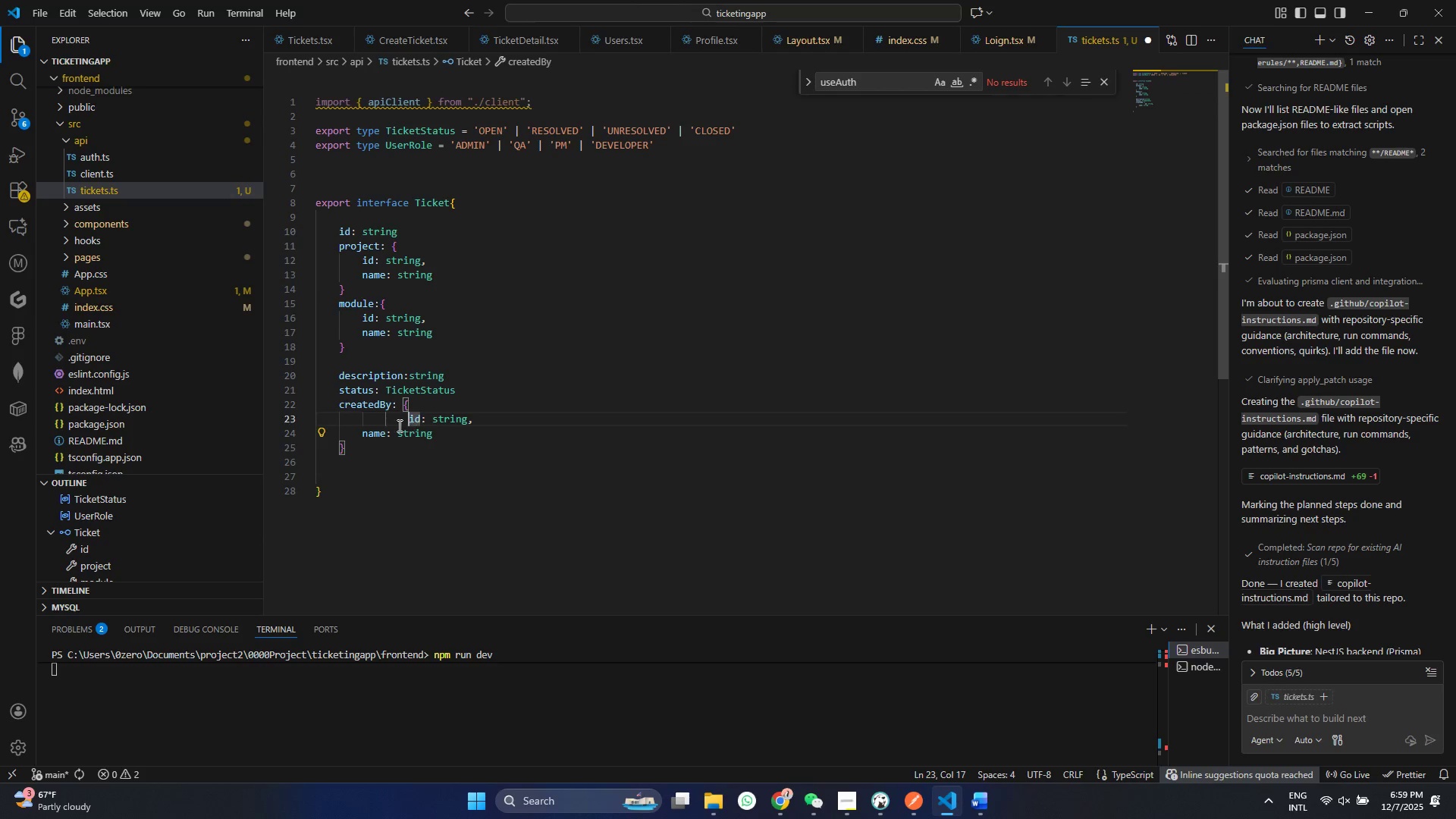 
left_click([410, 423])
 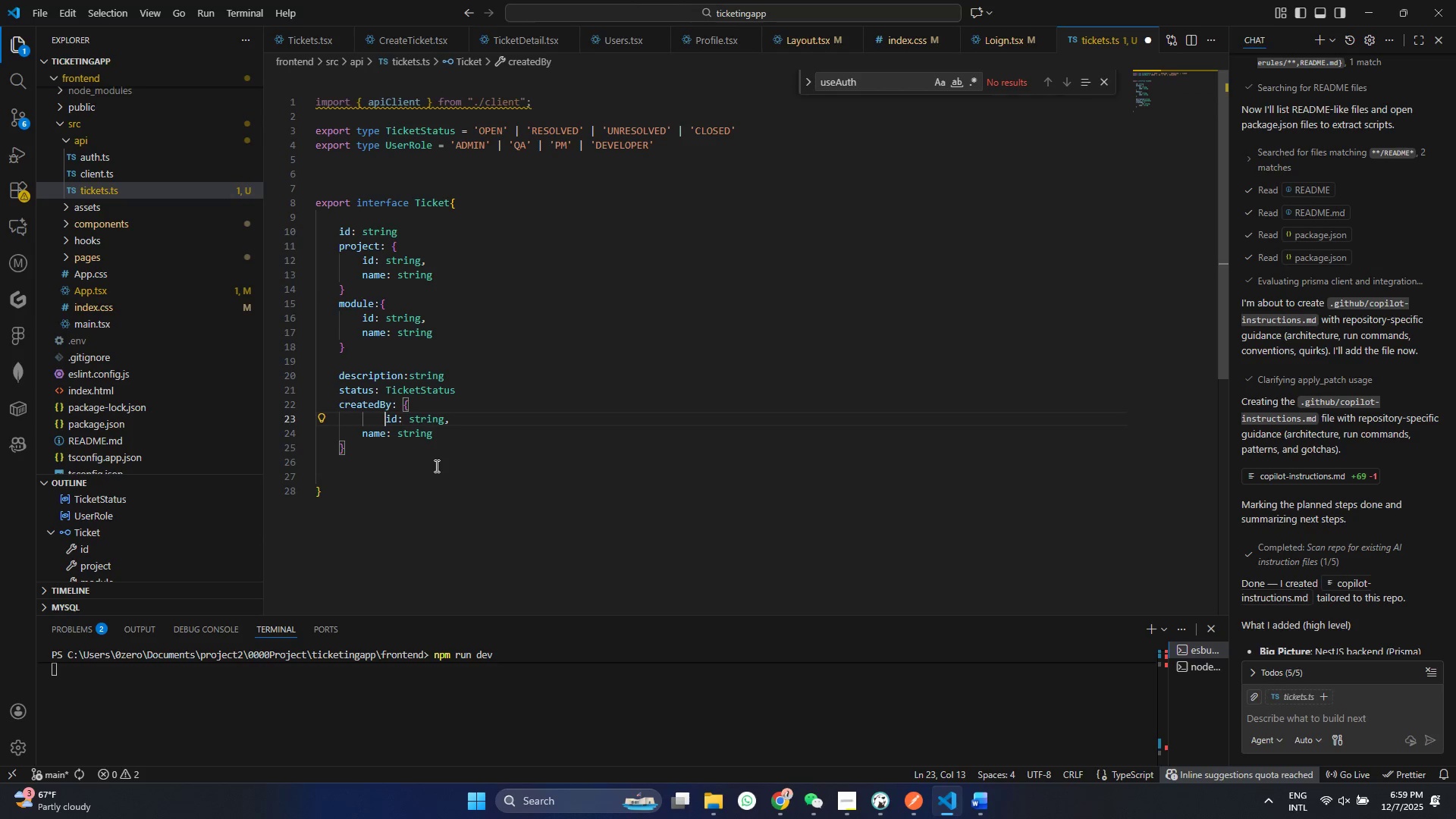 
key(Backspace)
 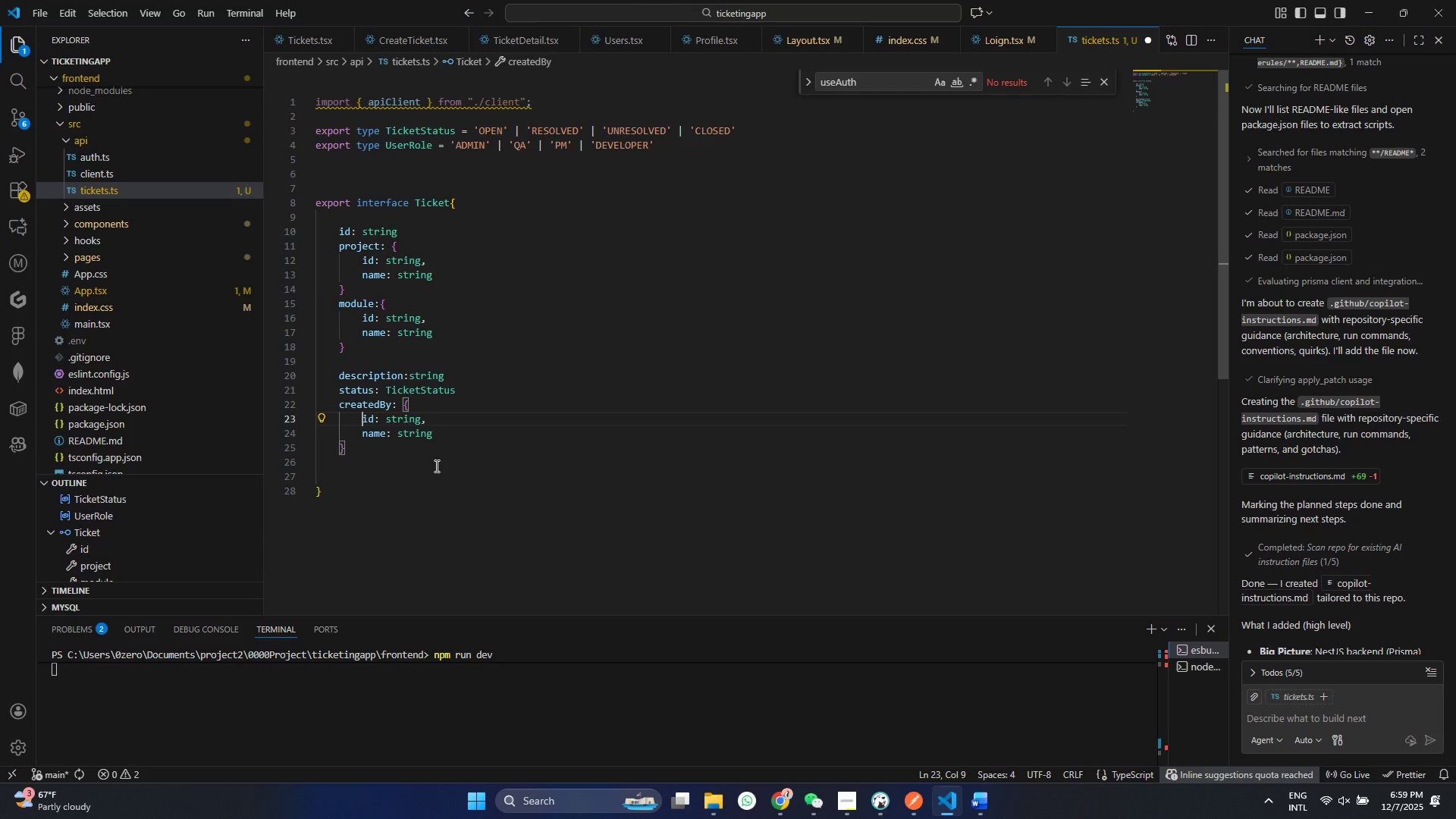 
key(Backspace)
 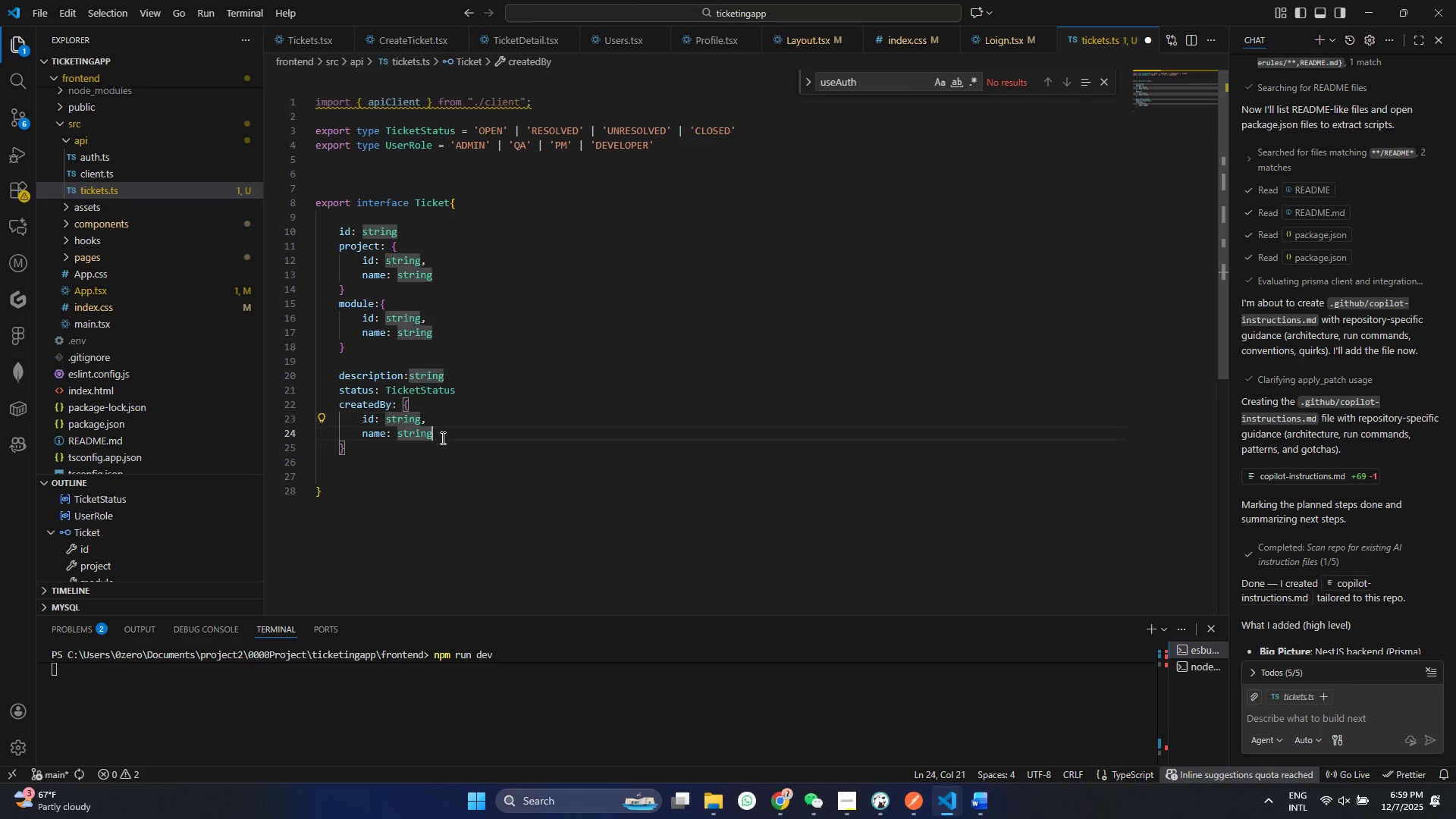 
left_click([441, 438])
 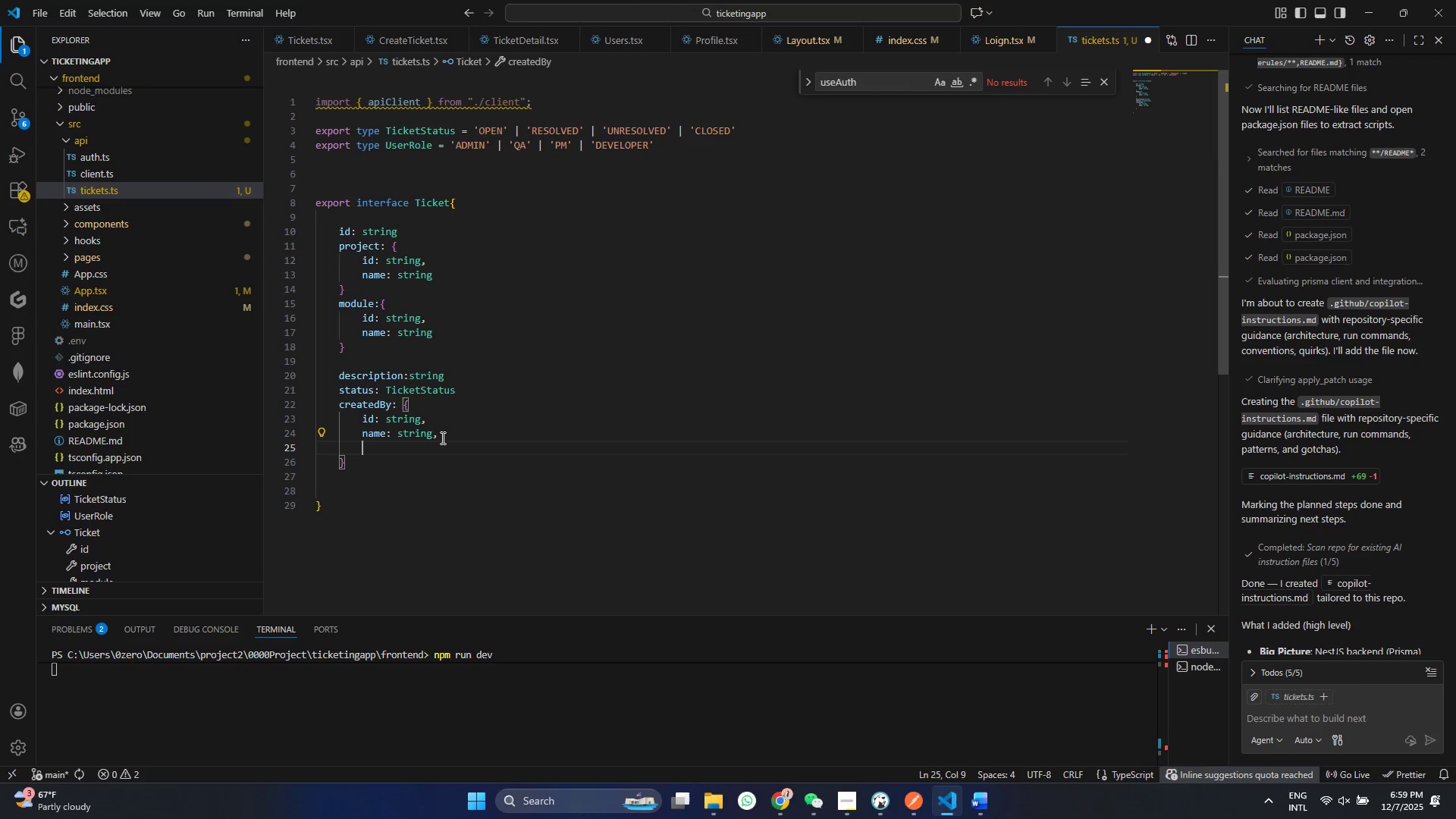 
key(Comma)
 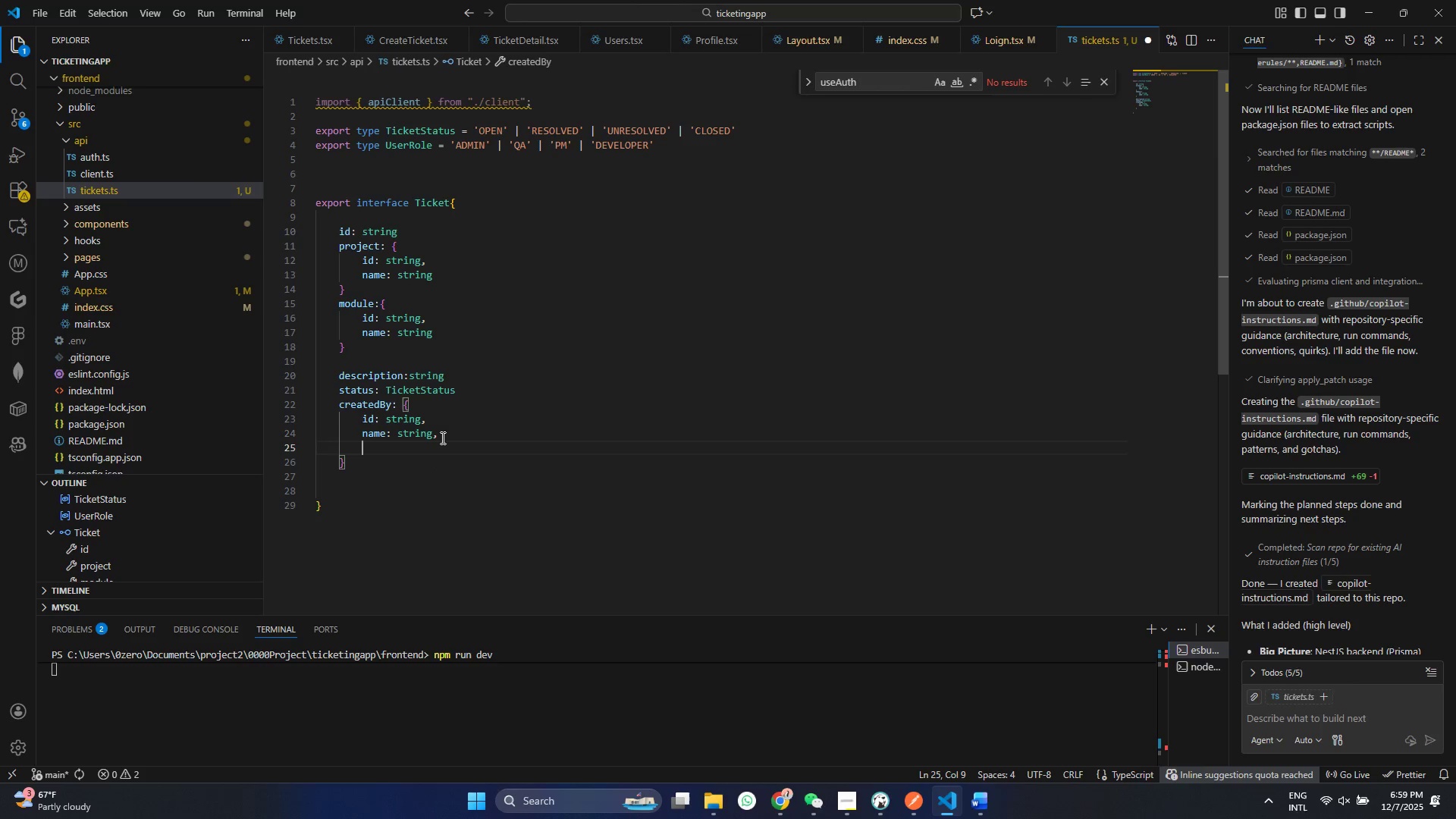 
key(Enter)
 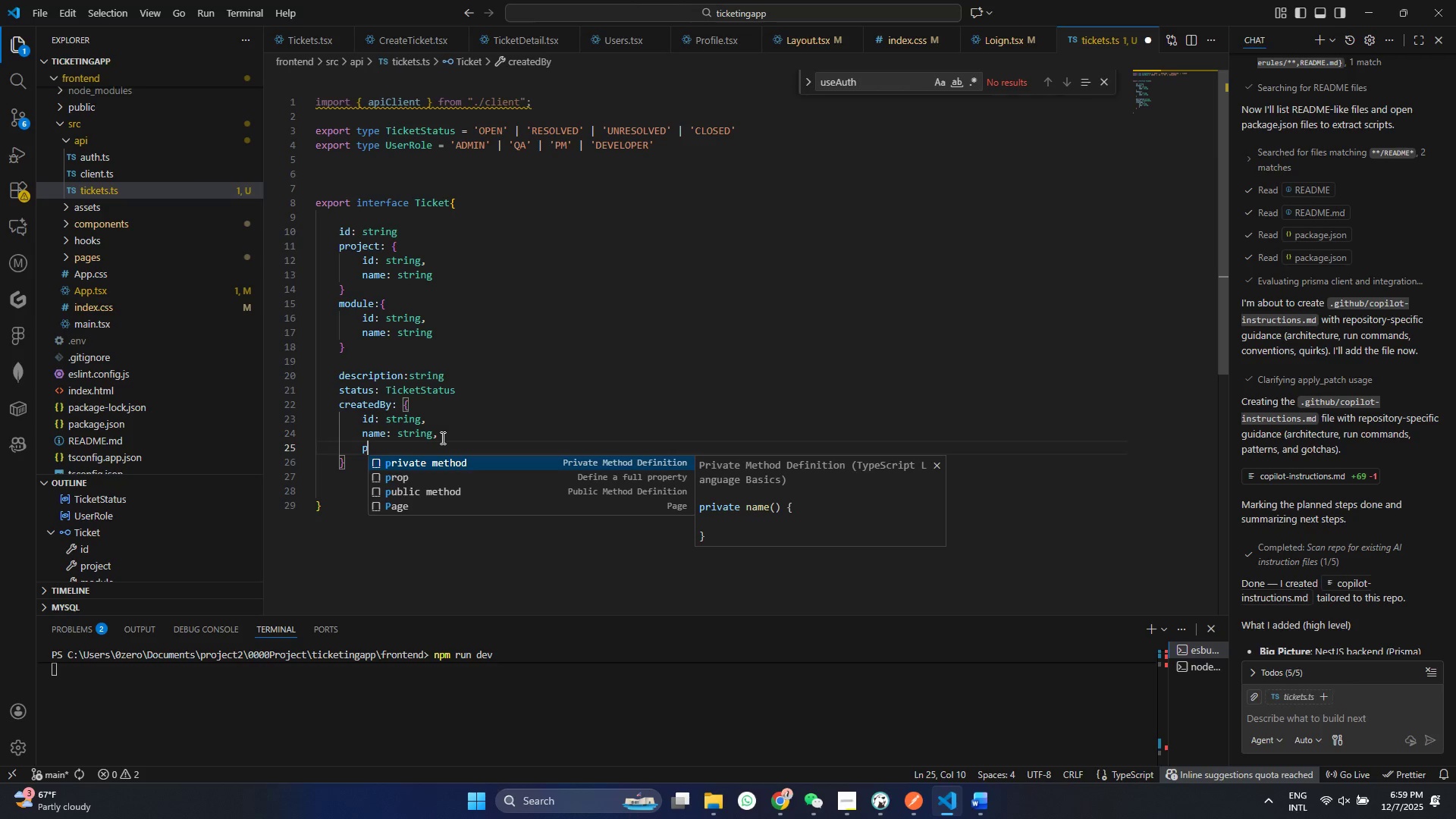 
type(phoneNUmber:s)
 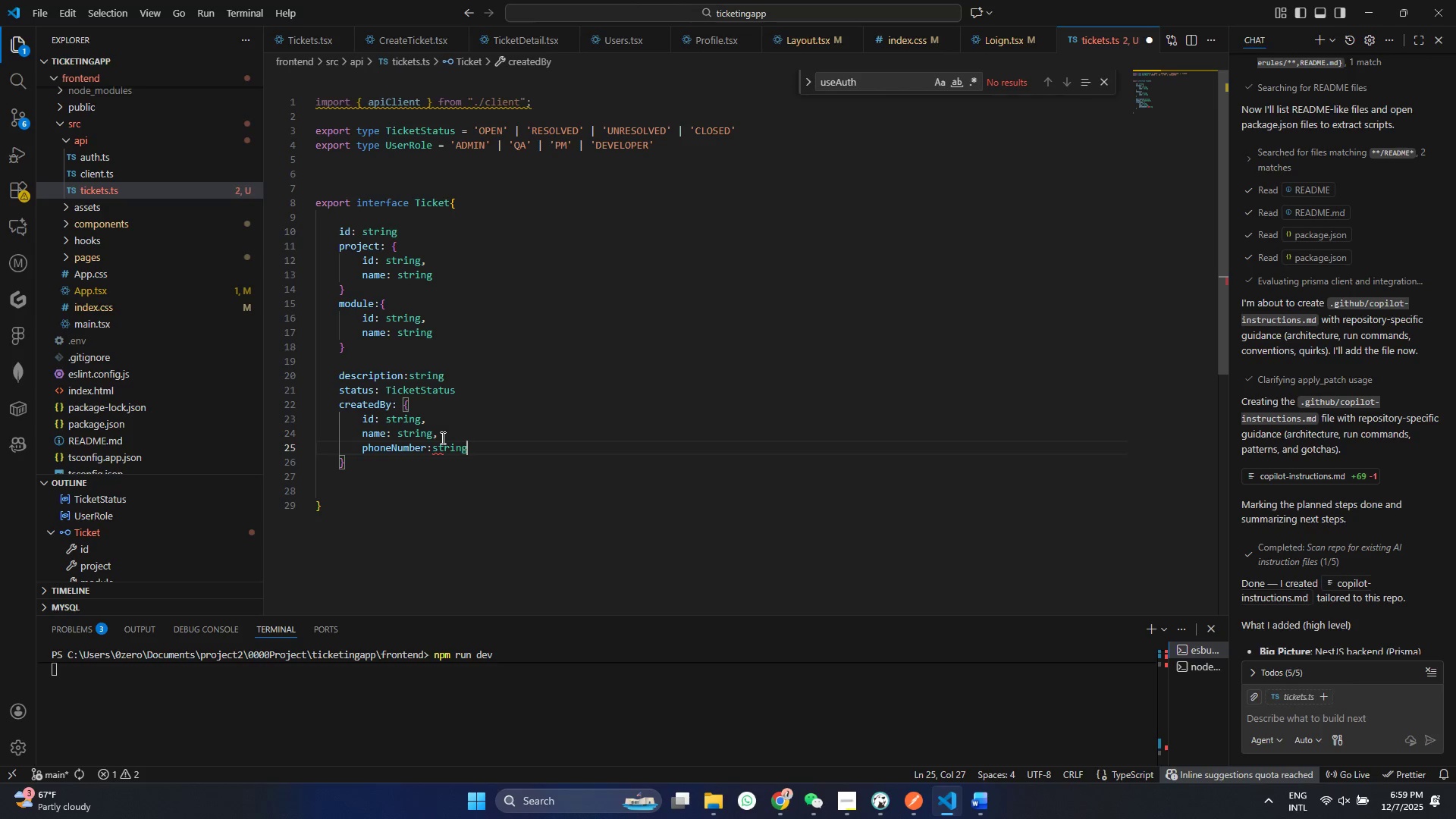 
 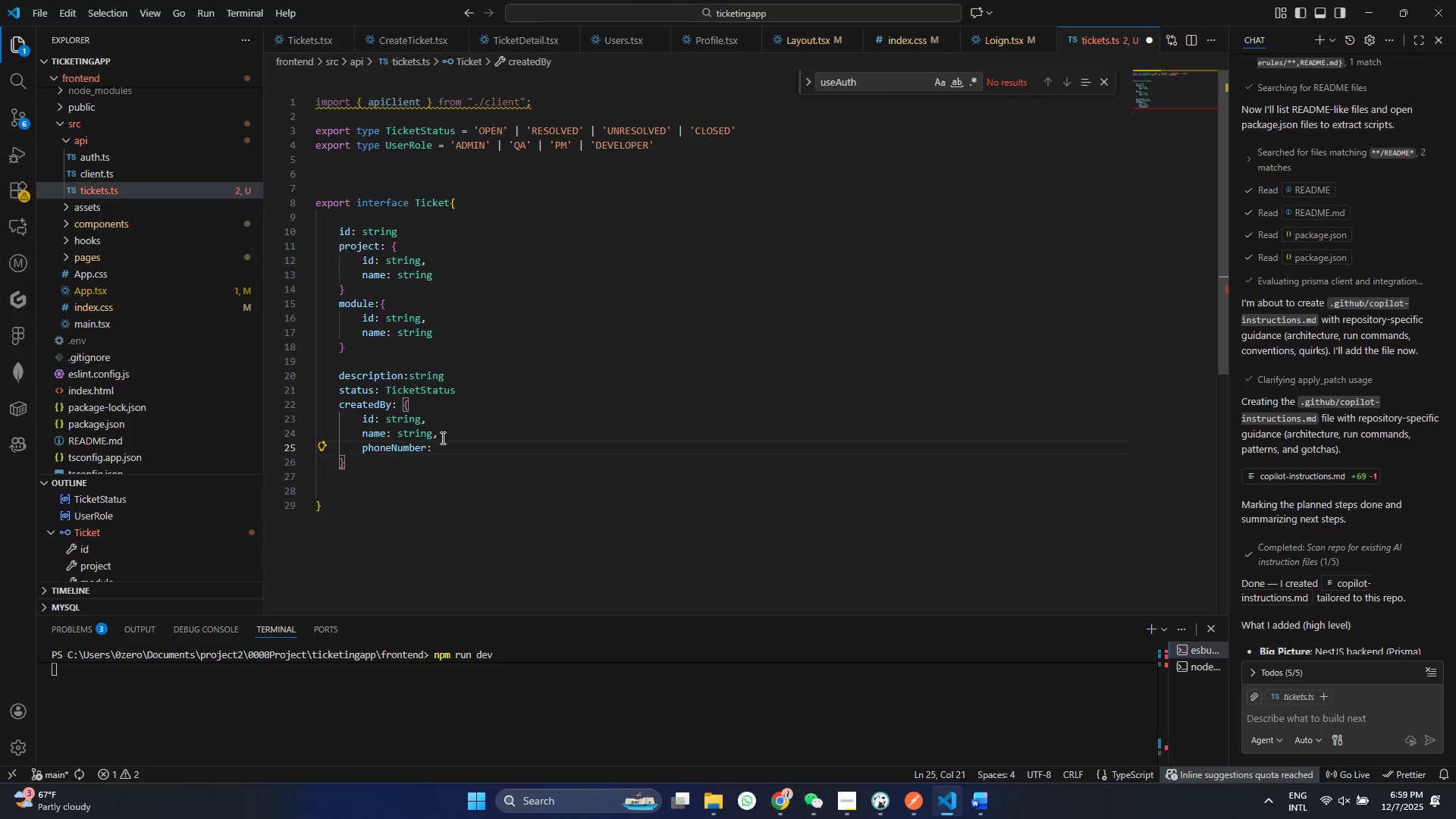 
hold_key(key=T, duration=9.62)
 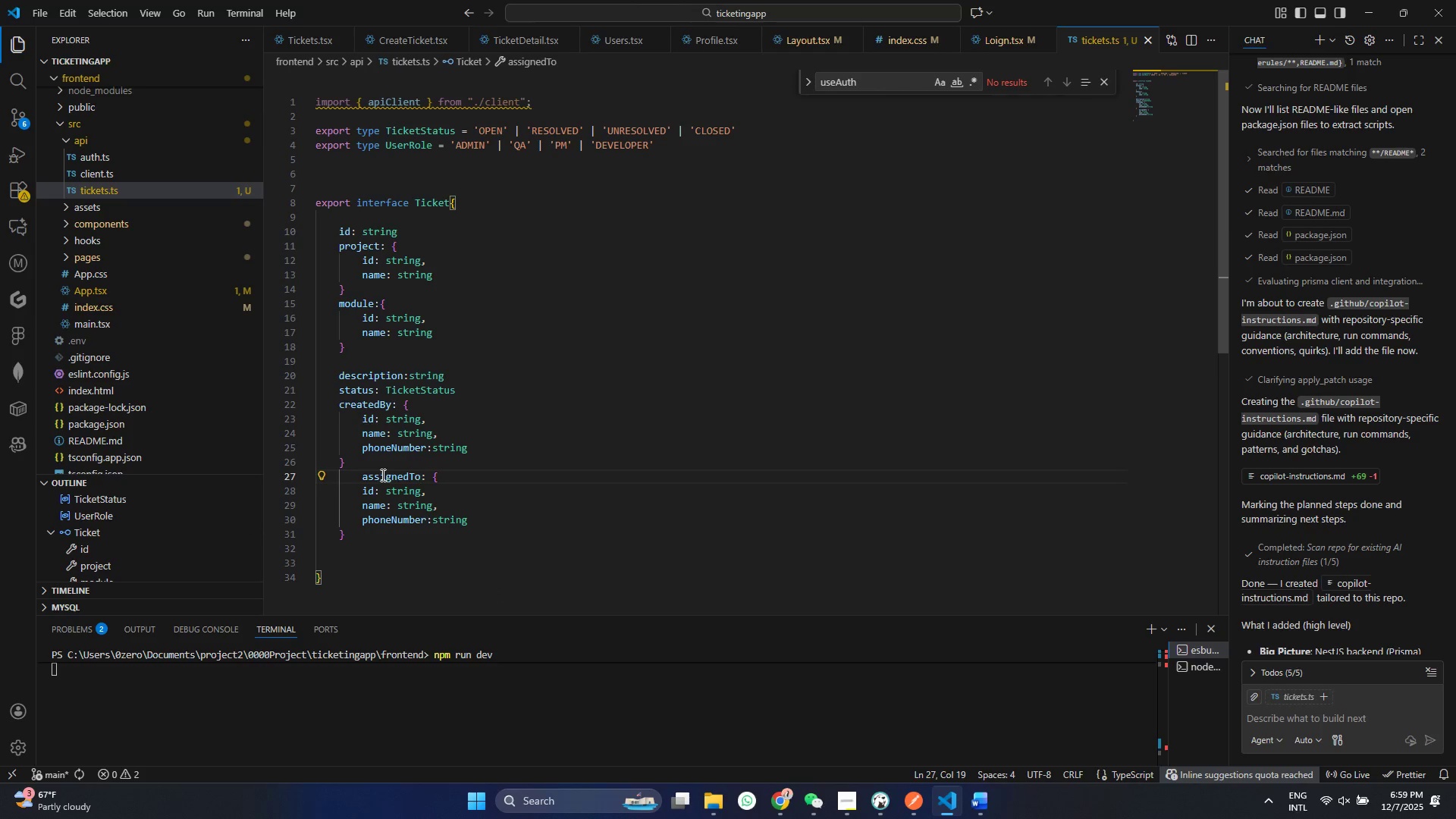 
key(Enter)
 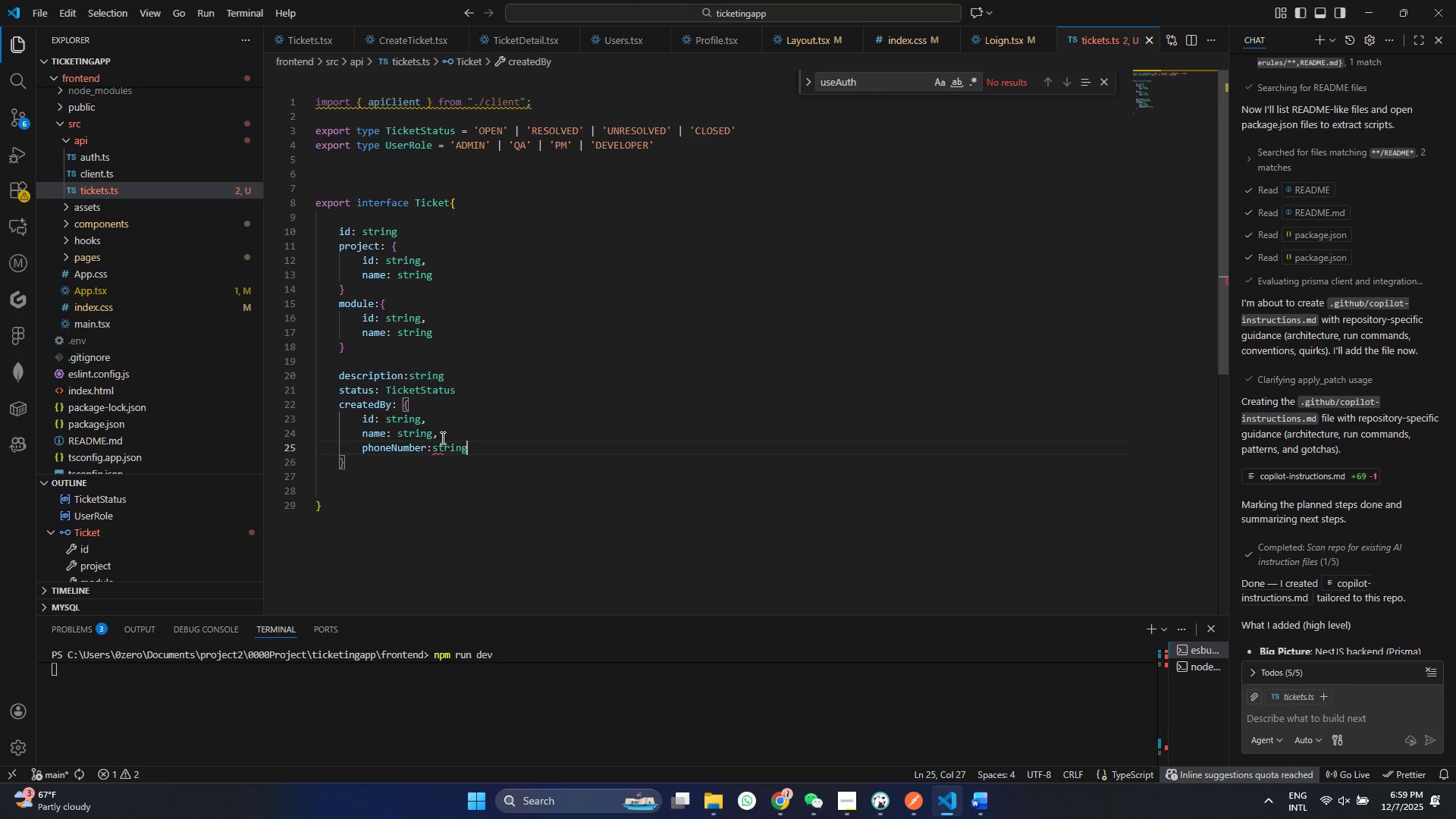 
key(Control+ControlLeft)
 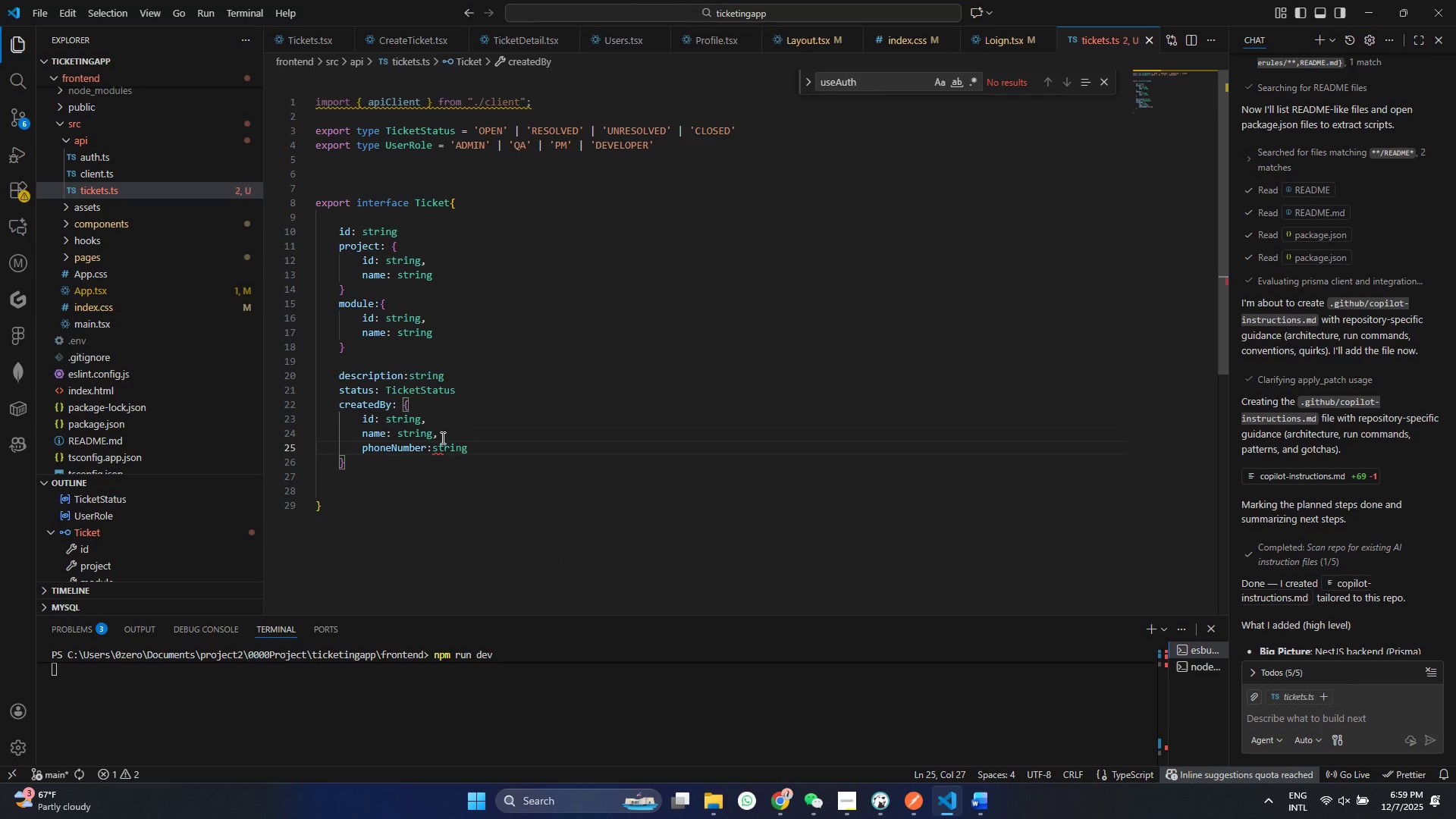 
key(Control+S)
 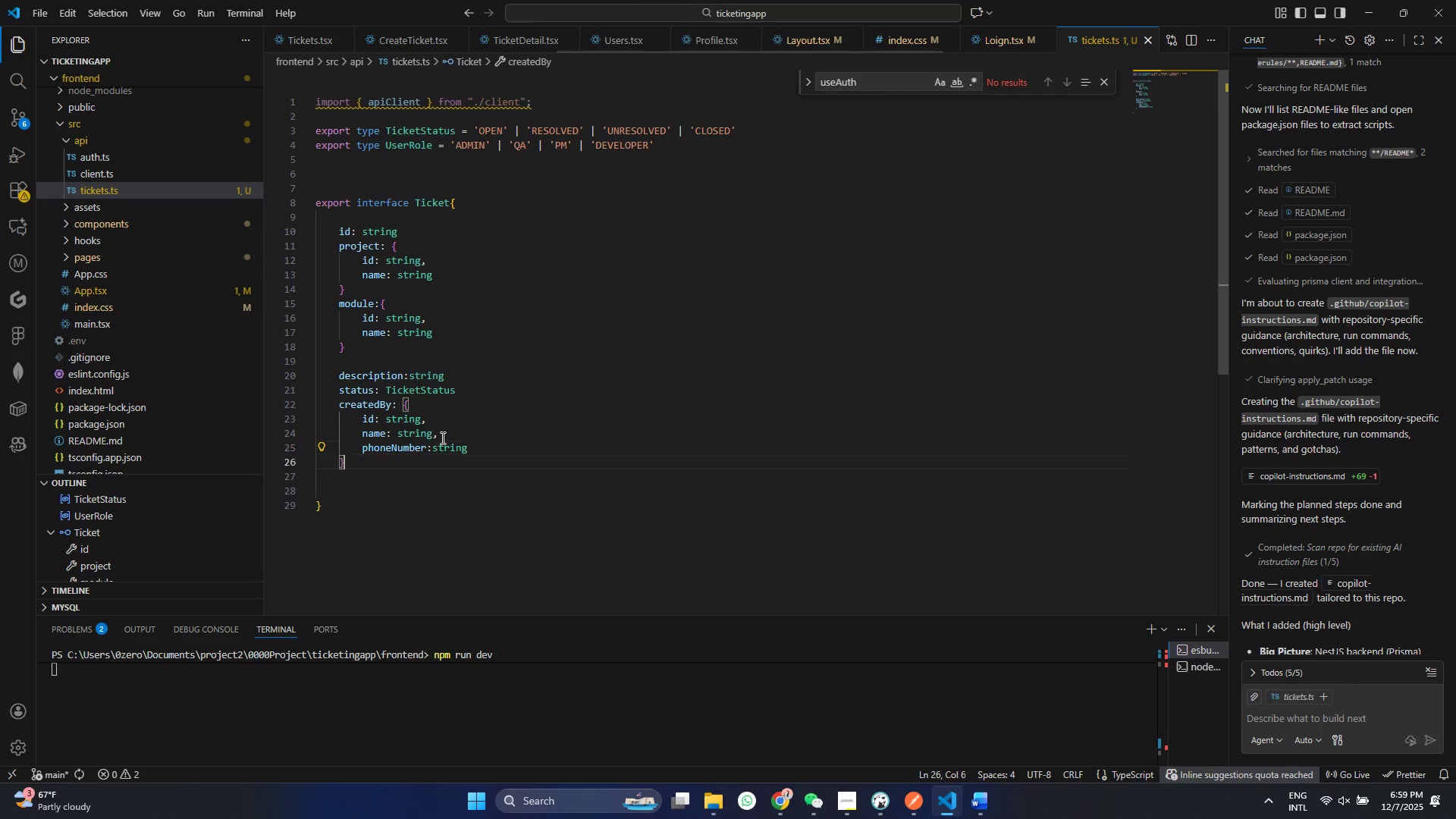 
key(ArrowDown)
 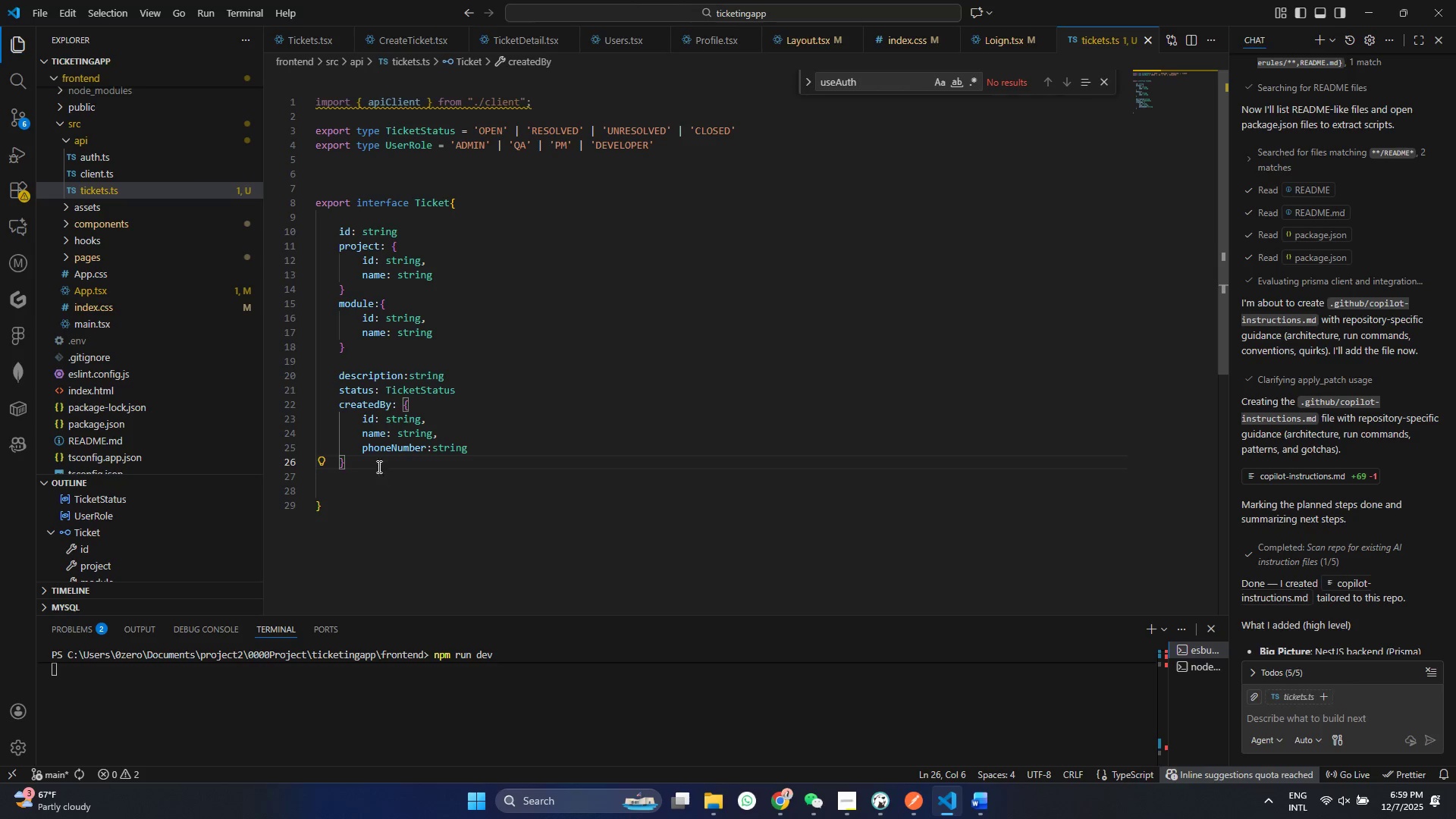 
left_click_drag(start_coordinate=[373, 463], to_coordinate=[256, 408])
 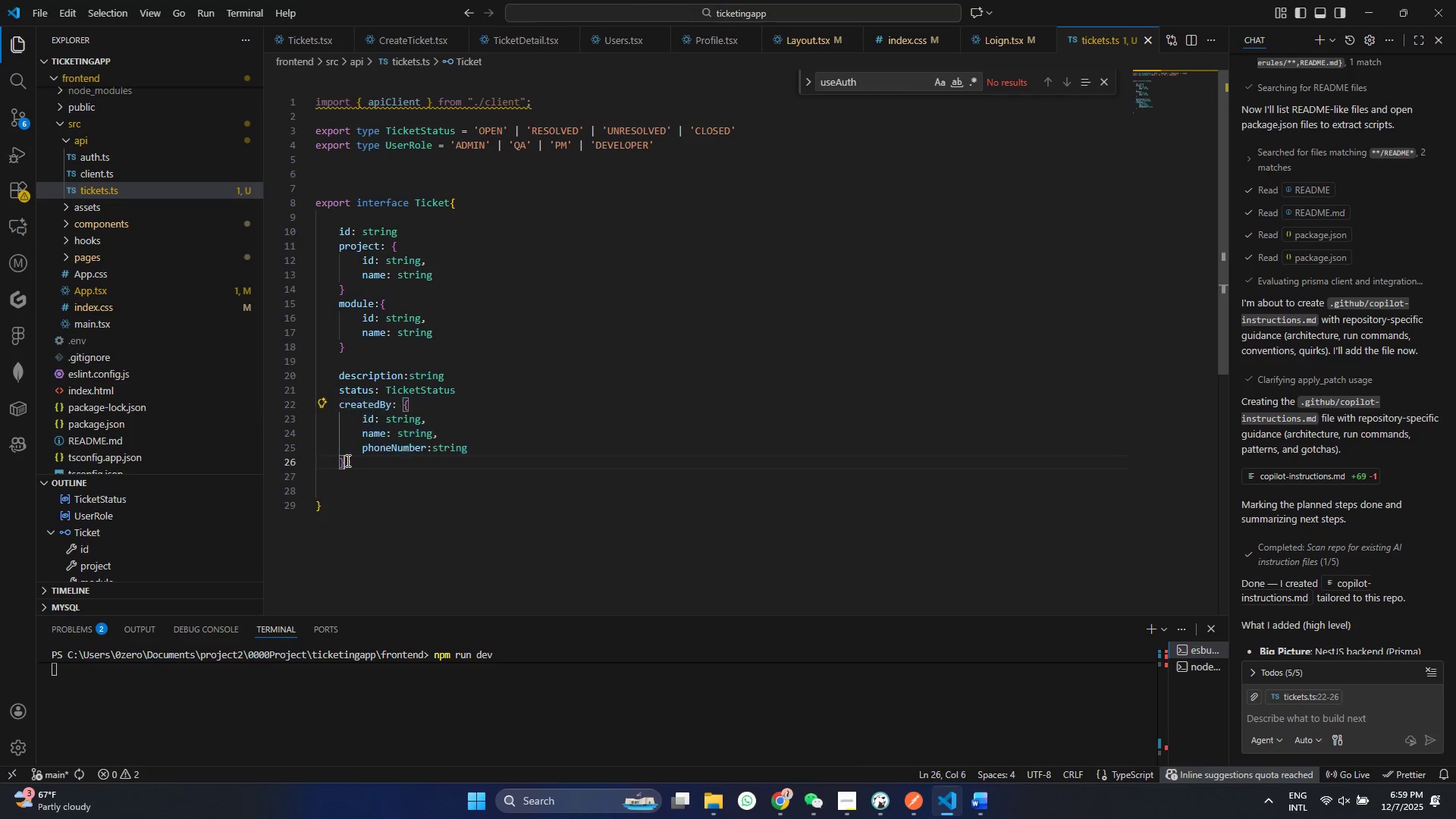 
key(Control+ControlLeft)
 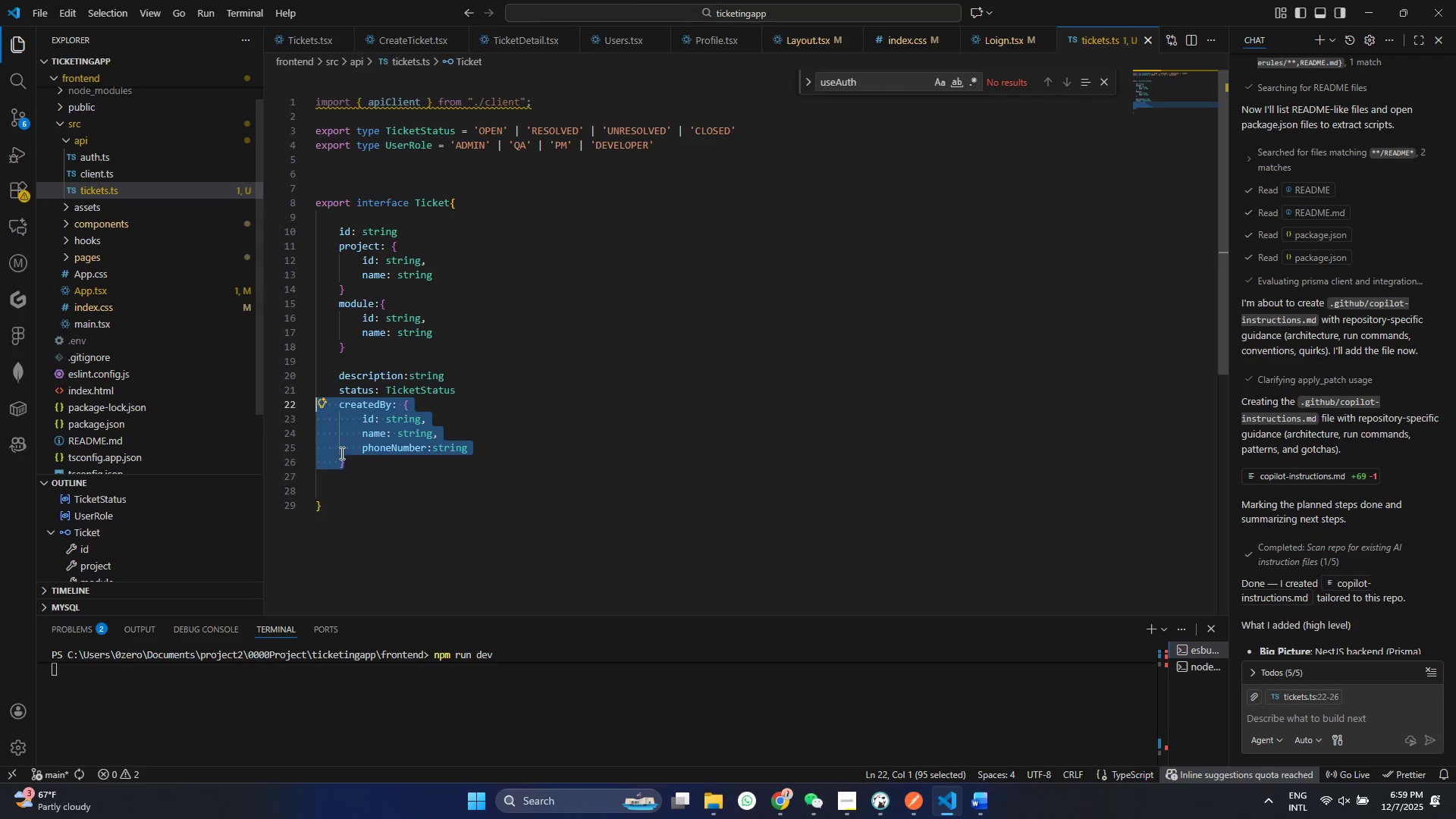 
key(Control+C)
 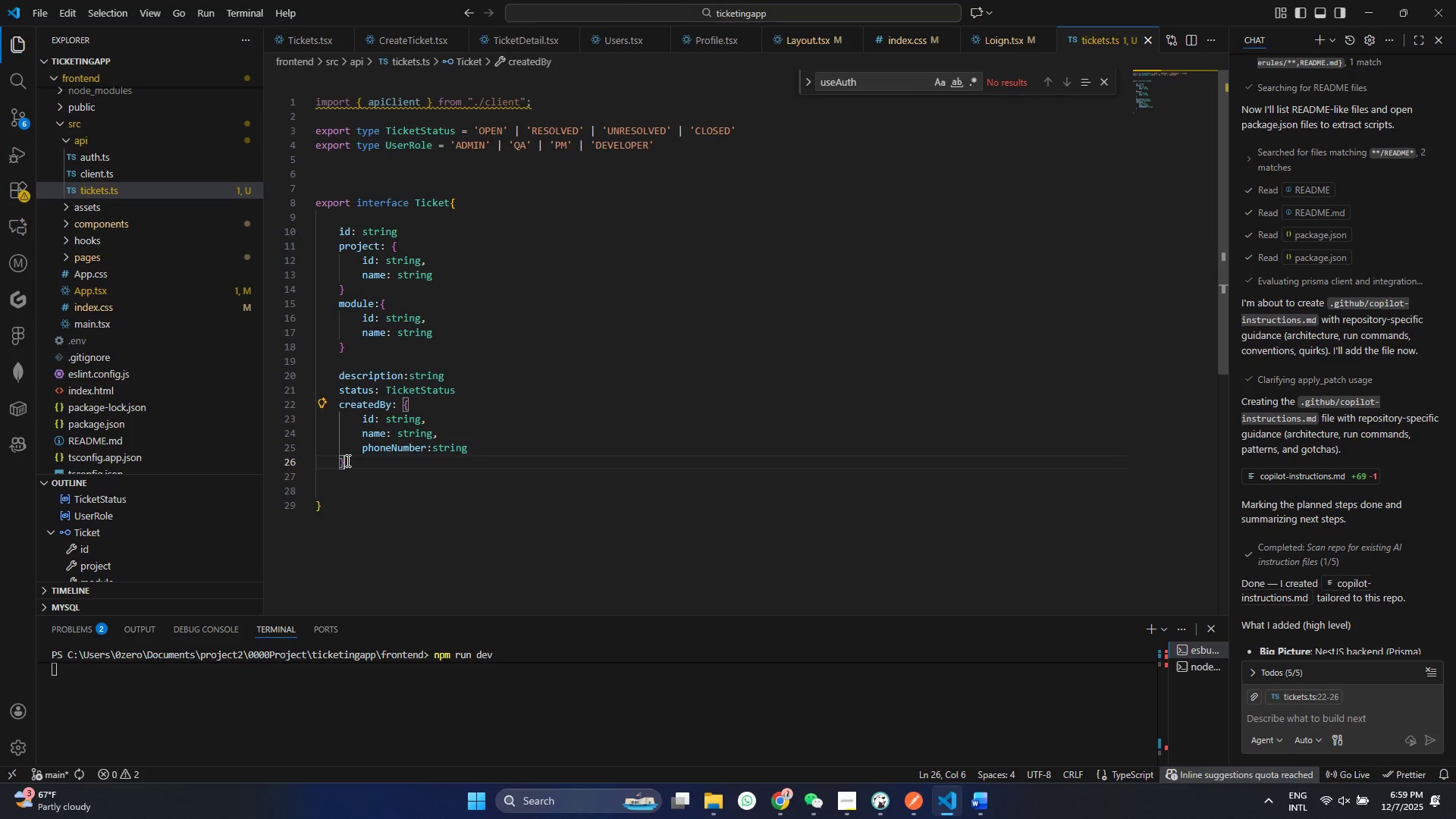 
double_click([347, 460])
 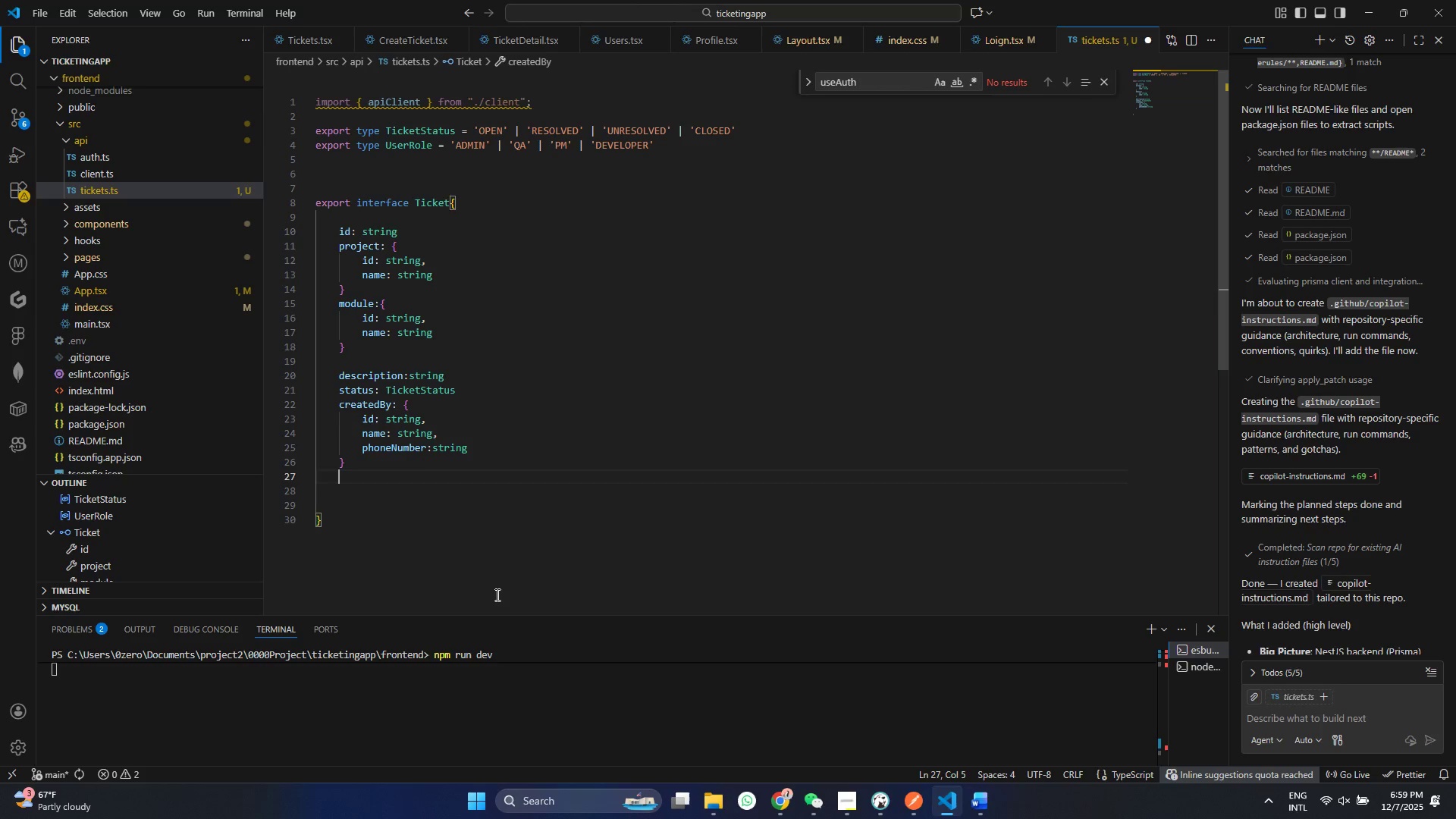 
key(Enter)
 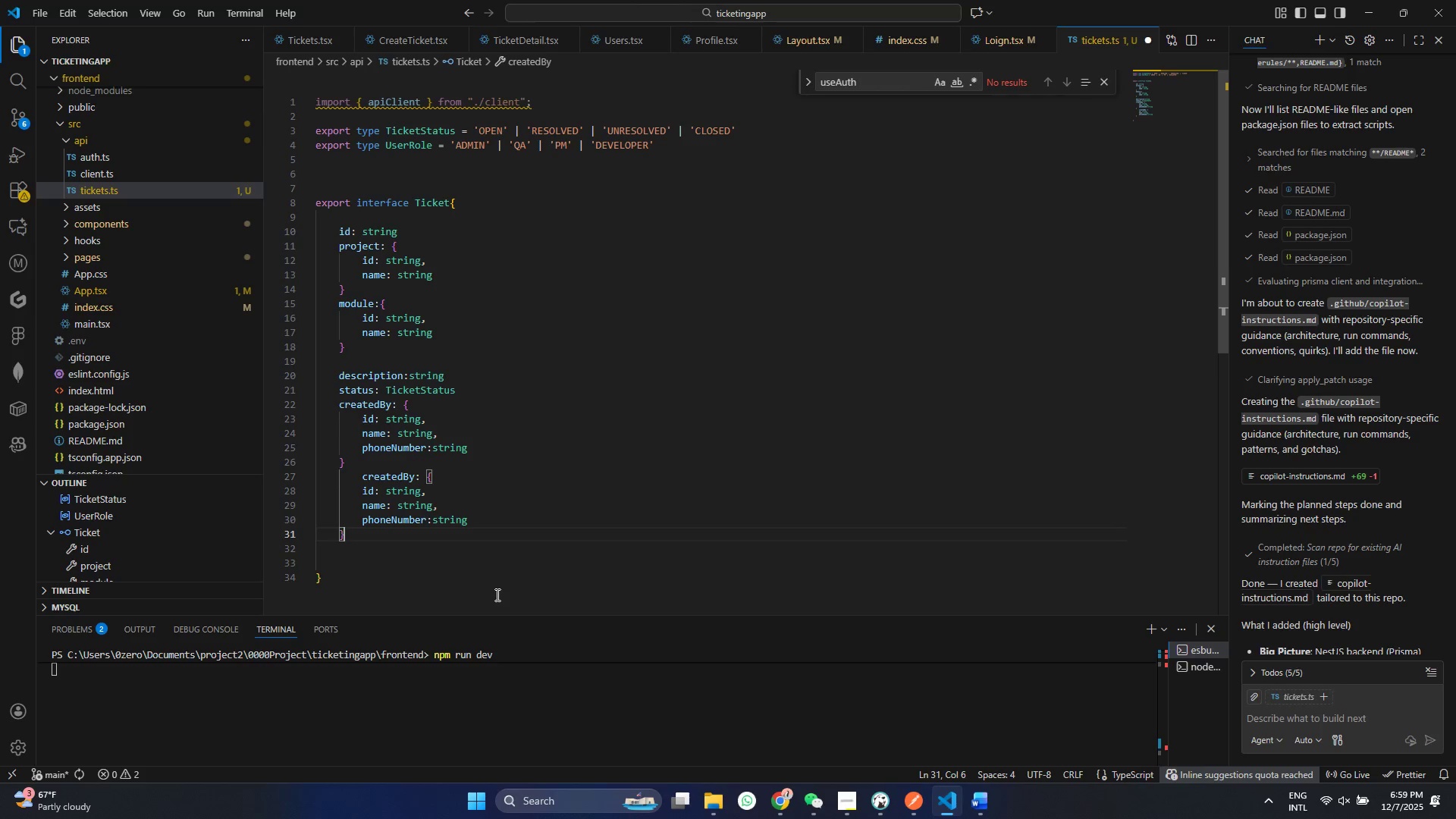 
key(Control+ControlLeft)
 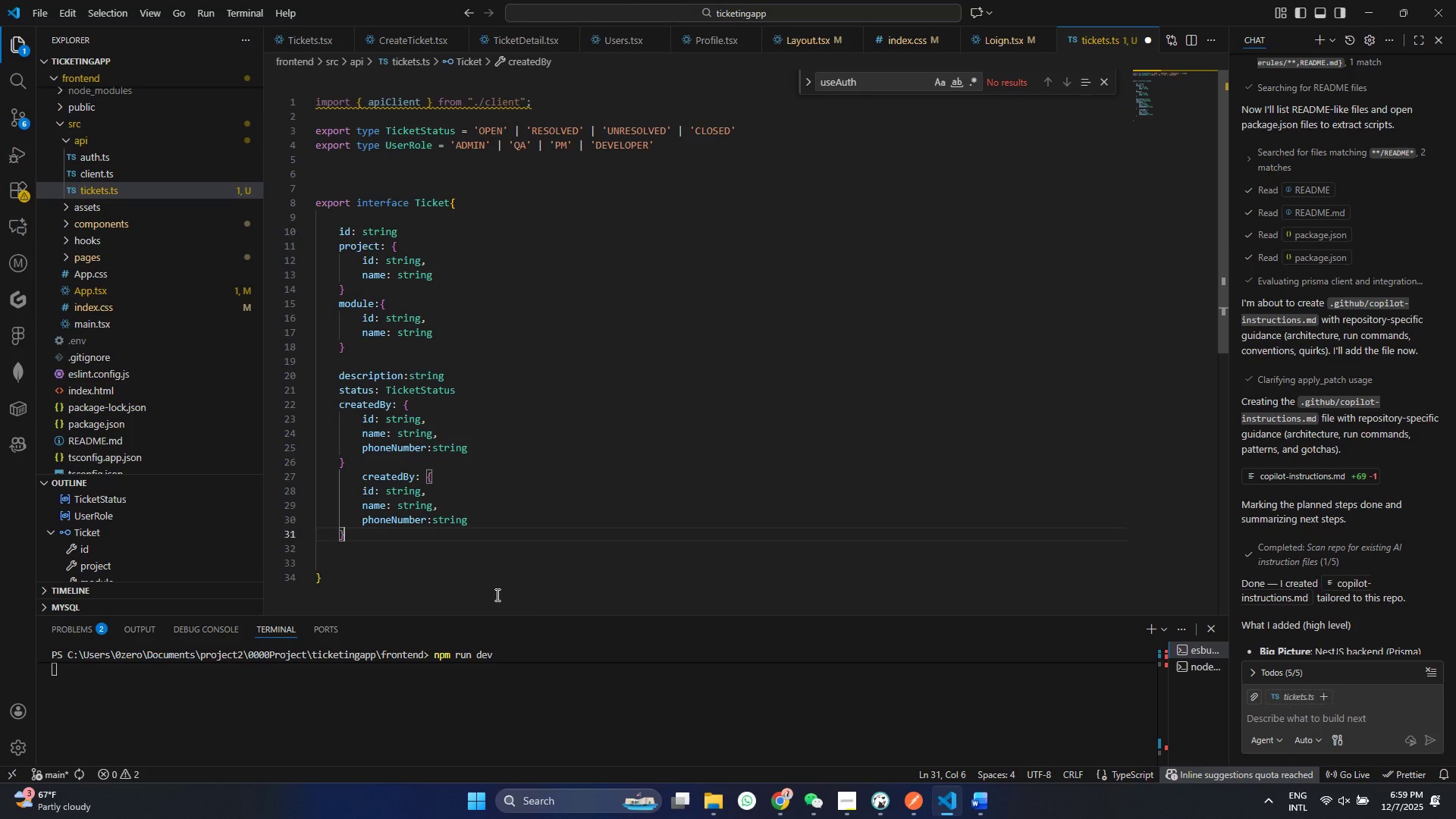 
key(Control+V)
 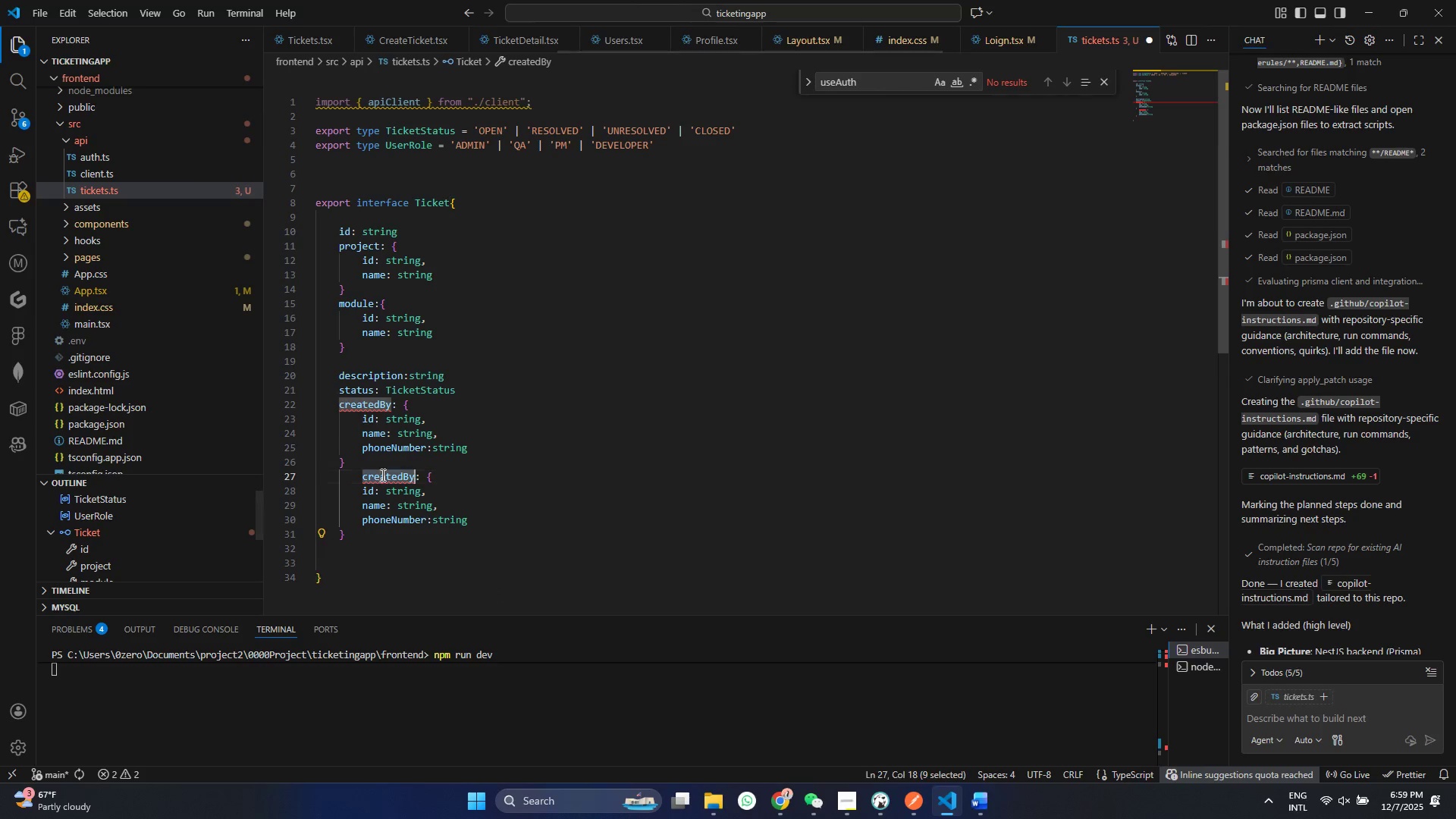 
double_click([381, 475])
 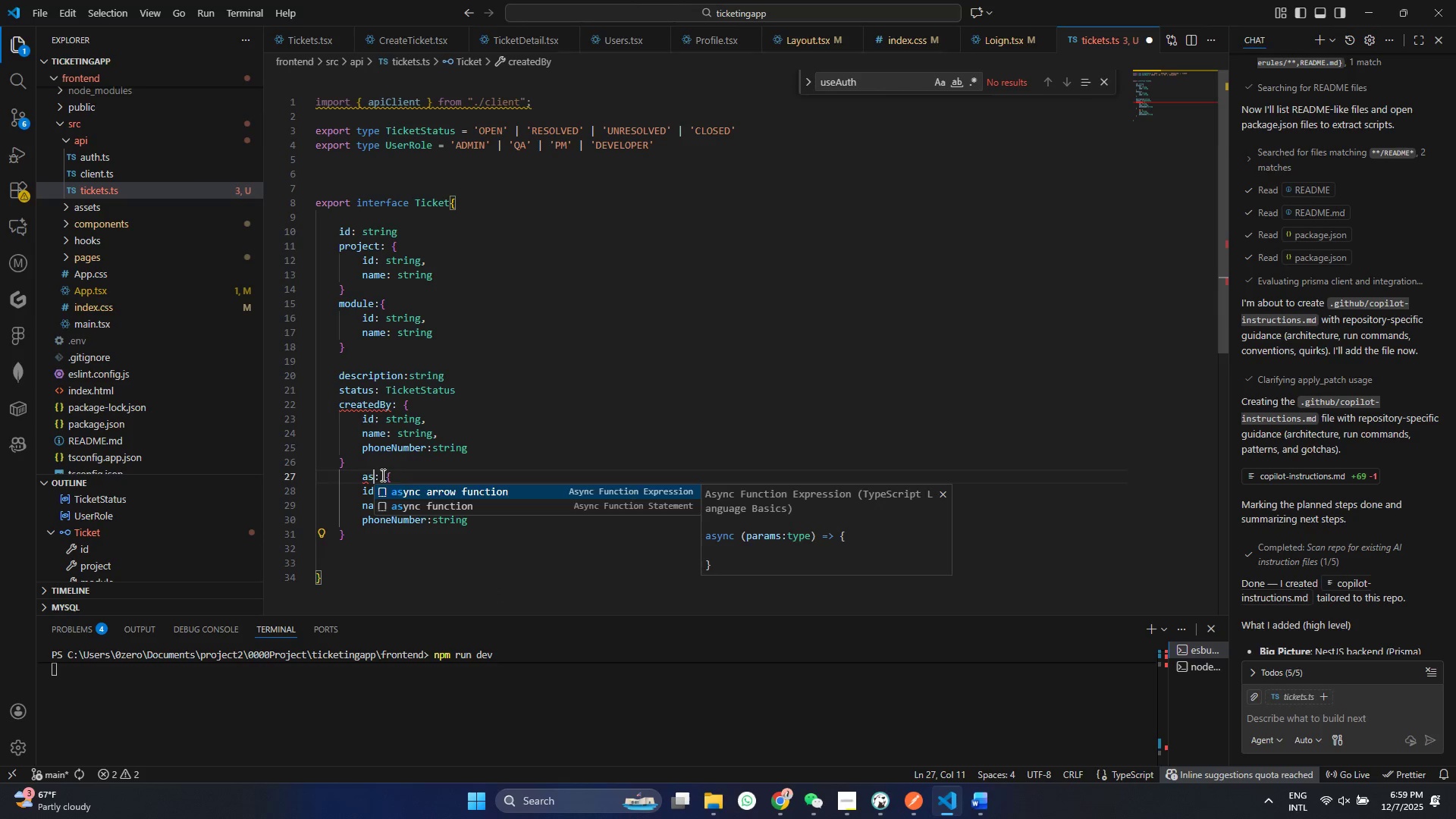 
type(assignedO)
 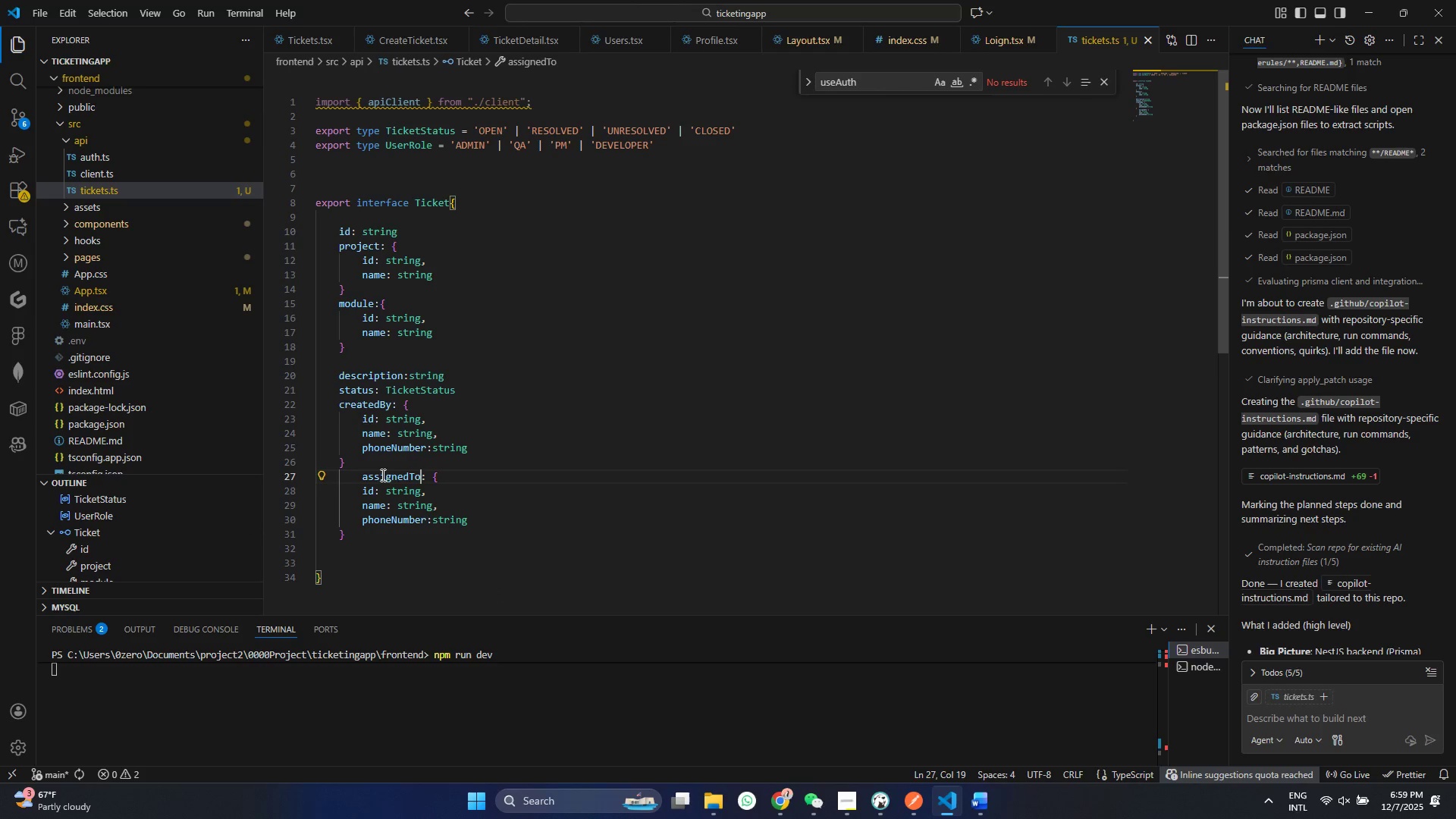 
key(Control+ControlLeft)
 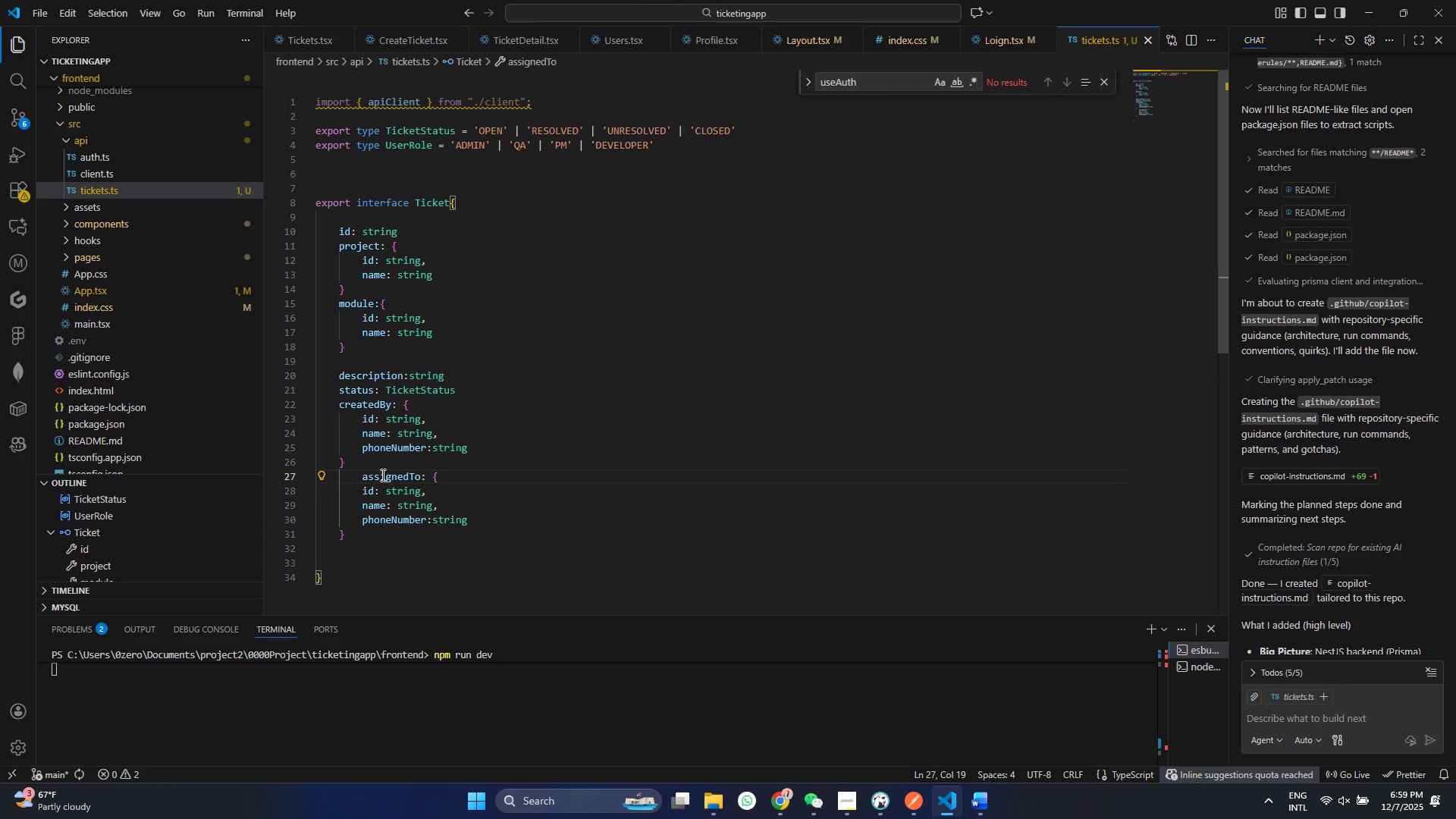 
key(Control+S)
 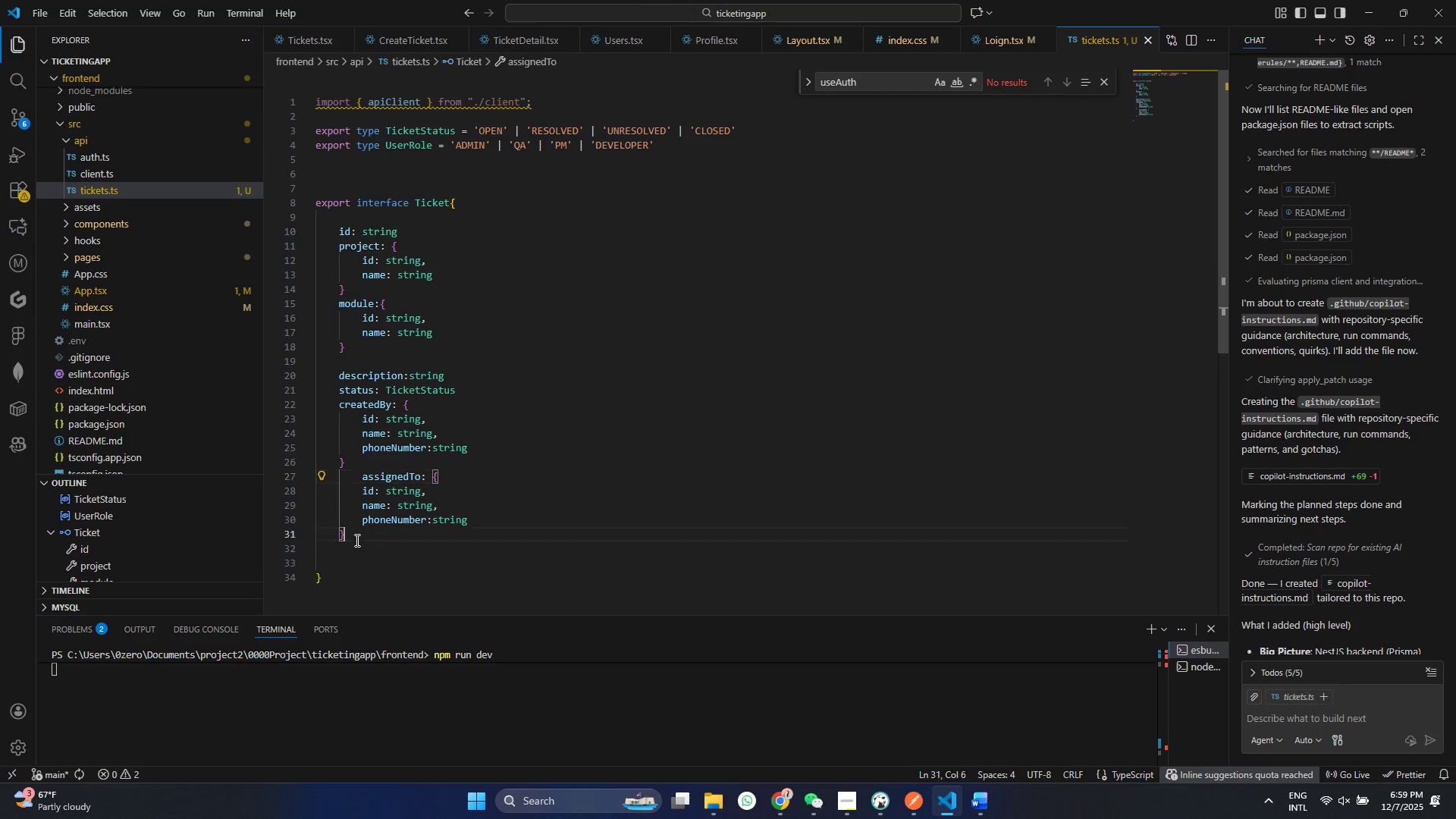 
left_click([356, 540])
 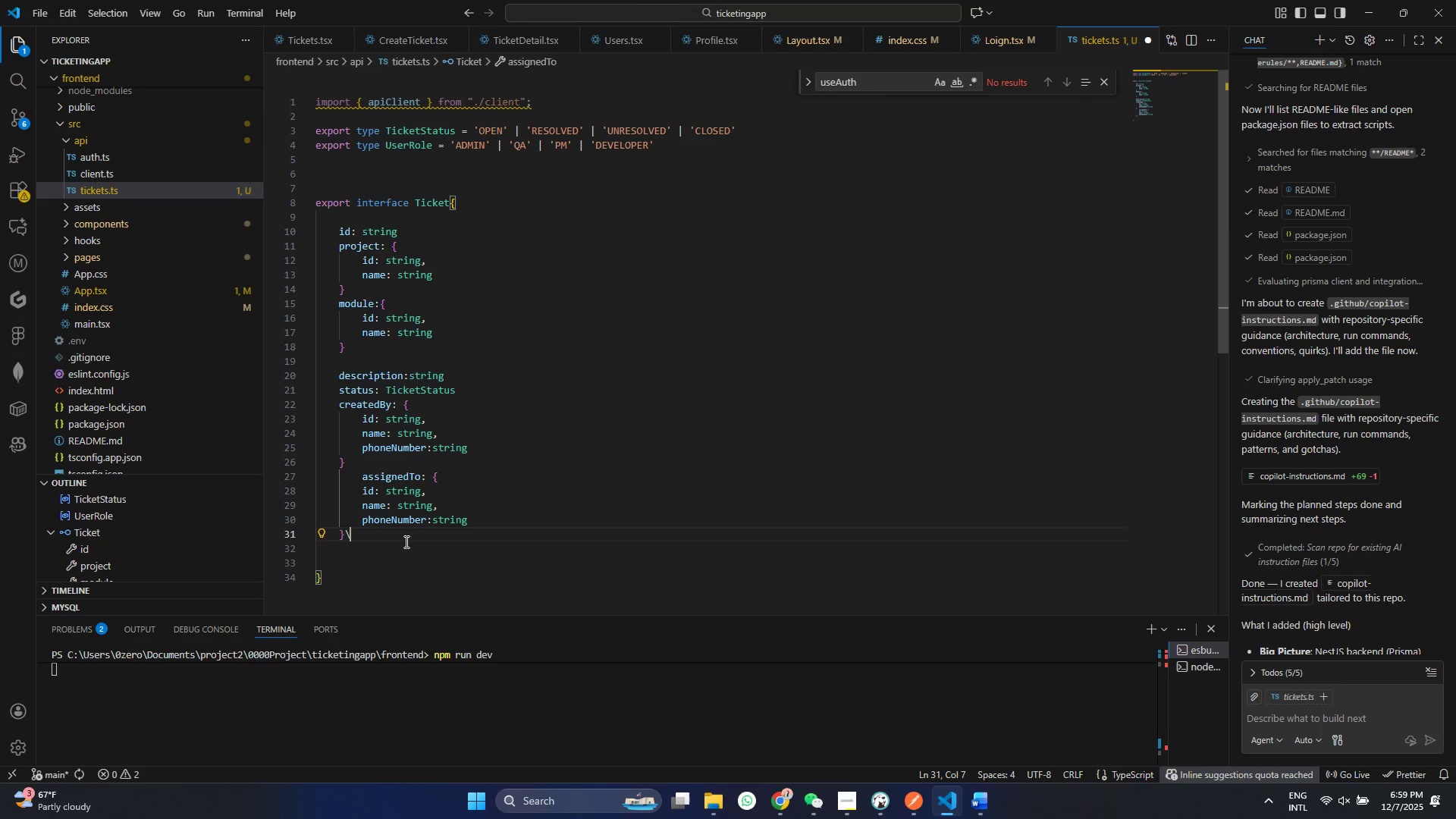 
key(Backslash)
 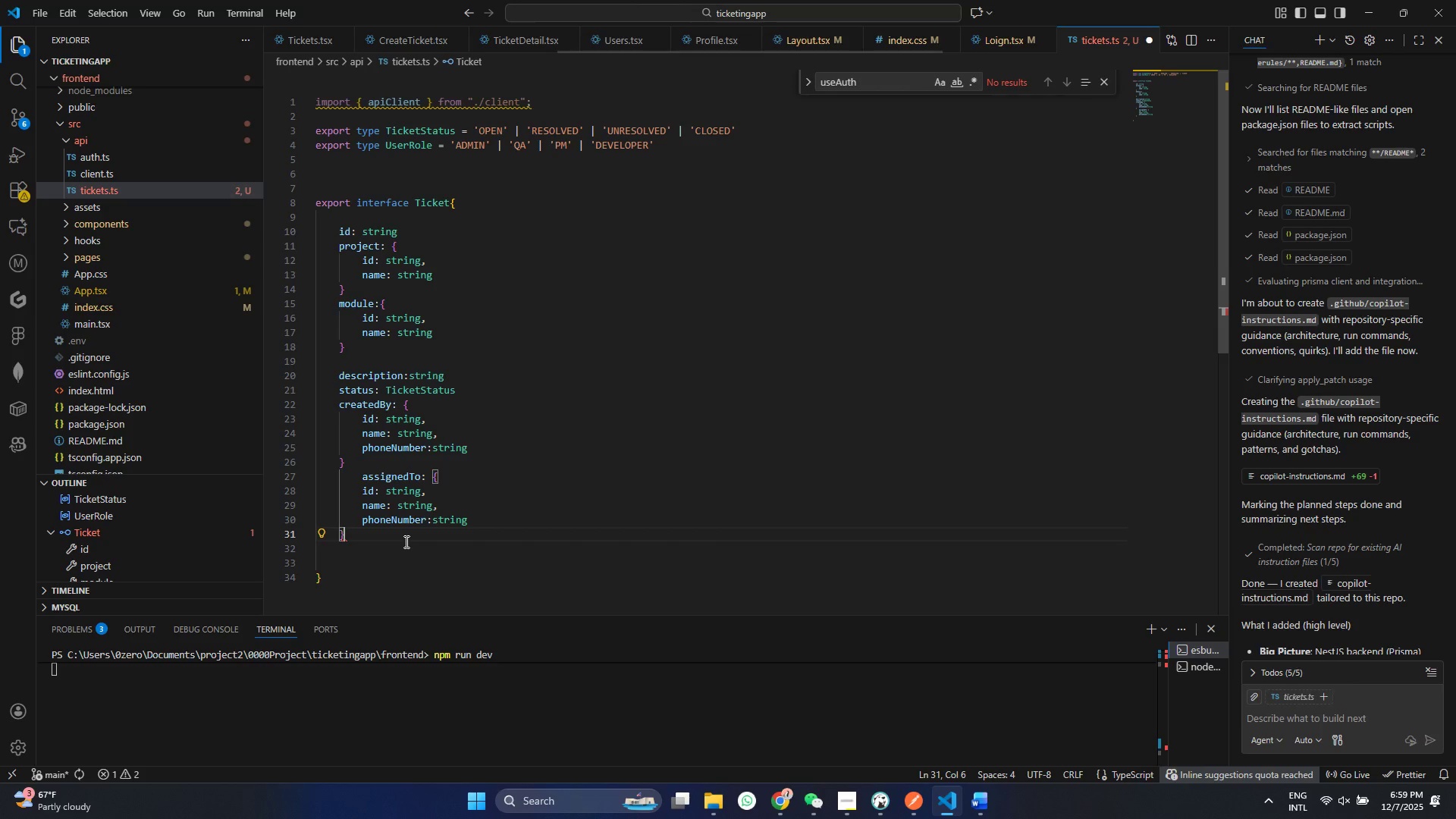 
key(Backspace)
 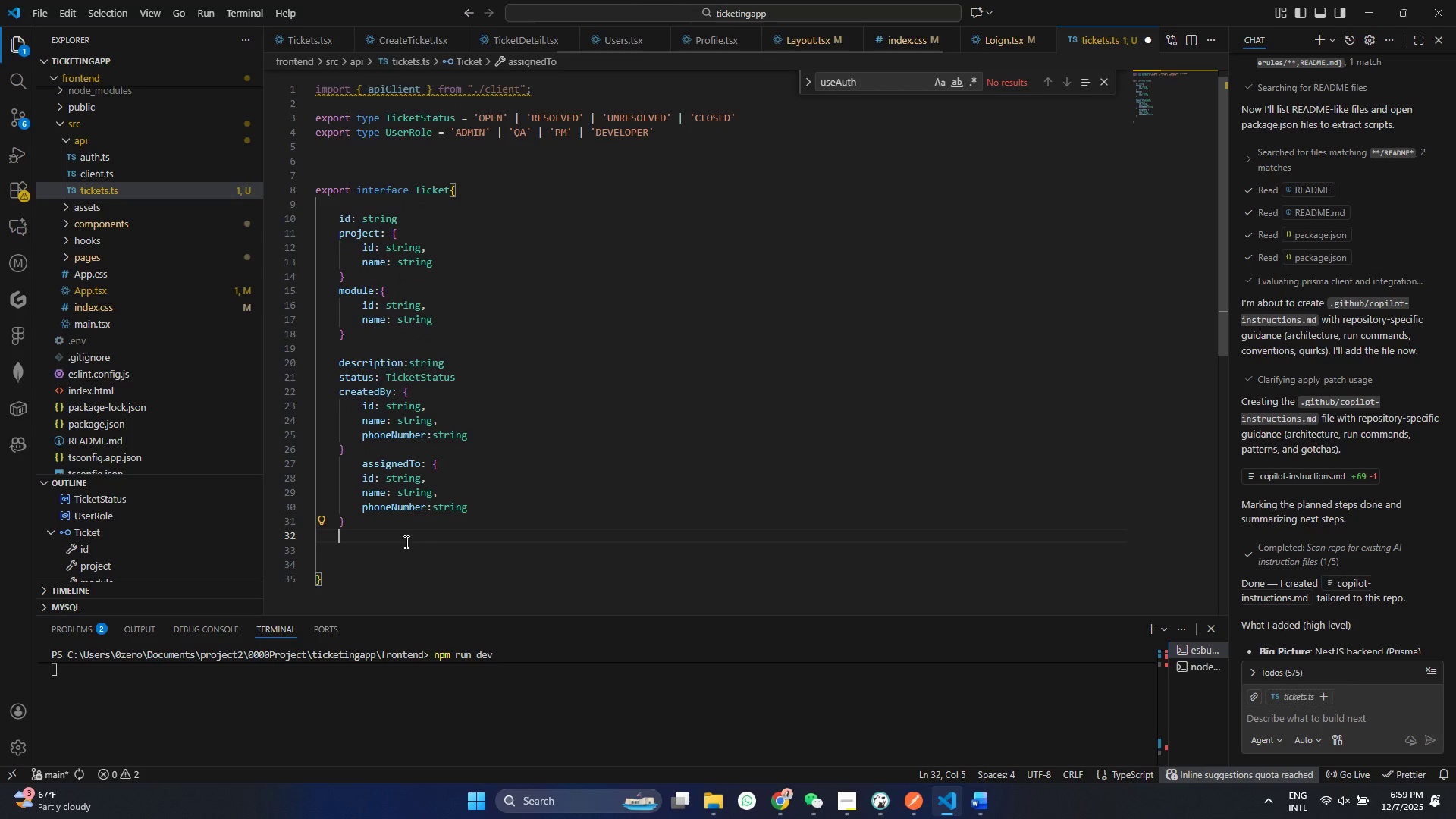 
key(Enter)
 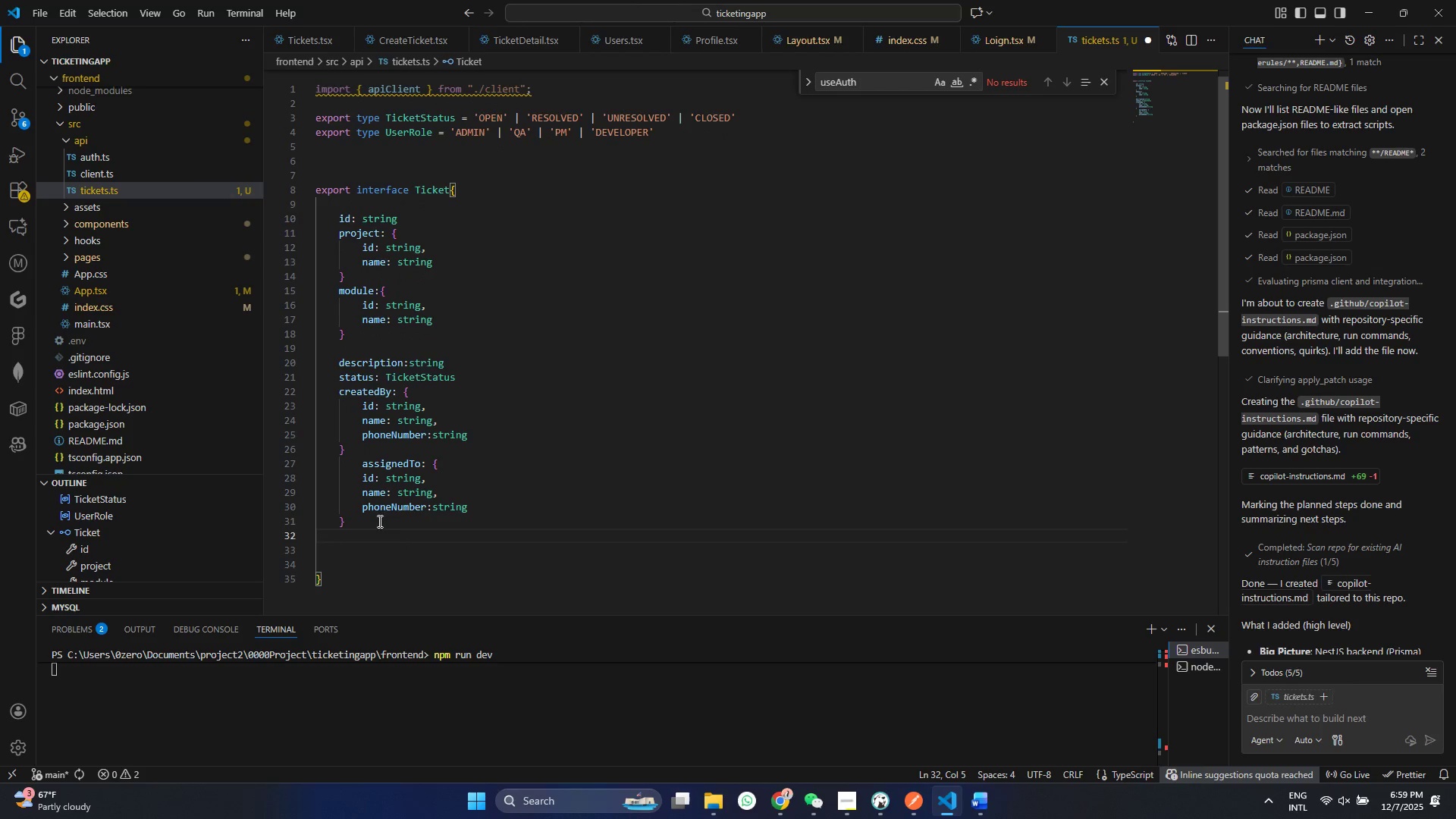 
left_click([362, 523])
 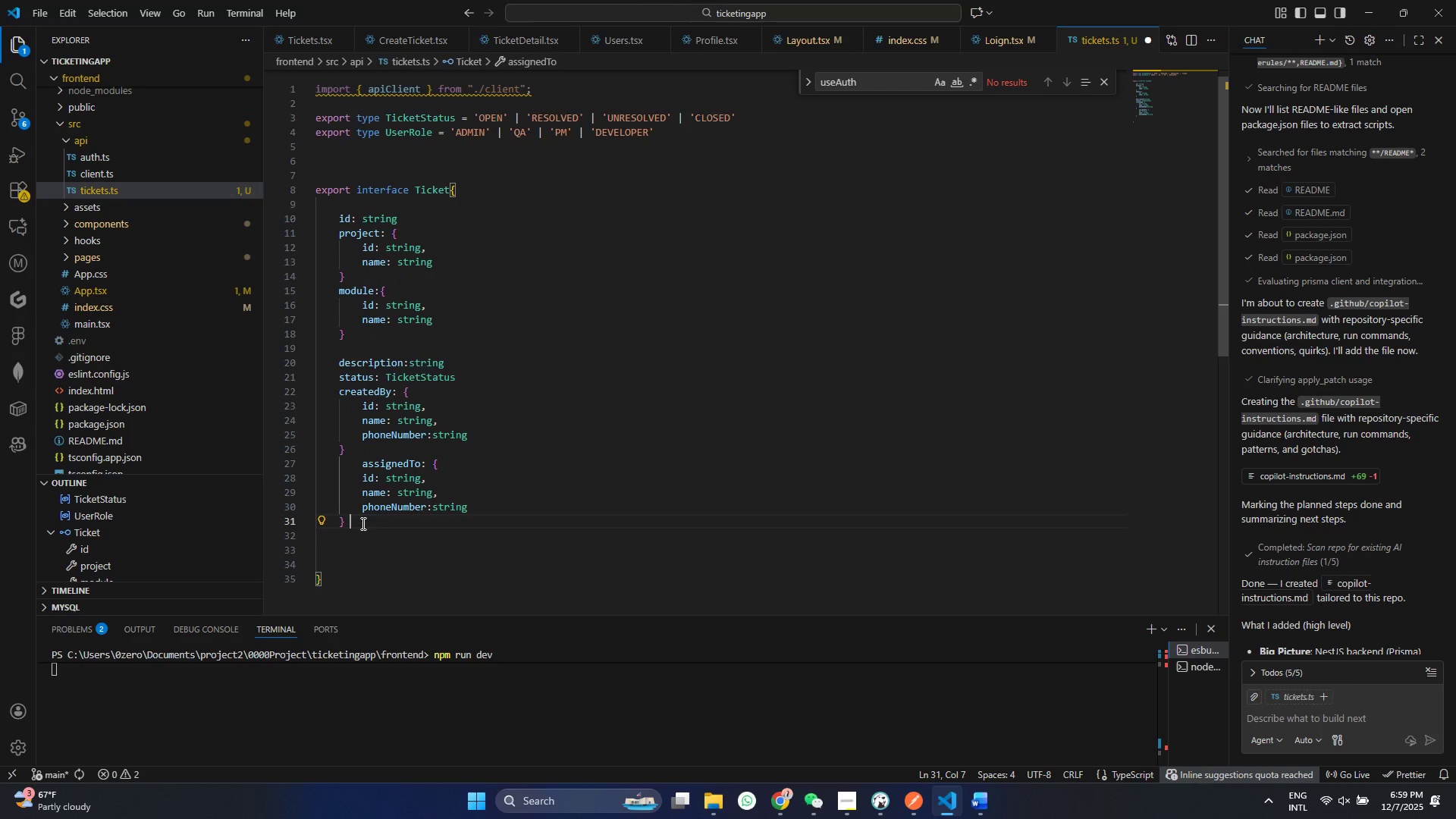 
type( | null)
 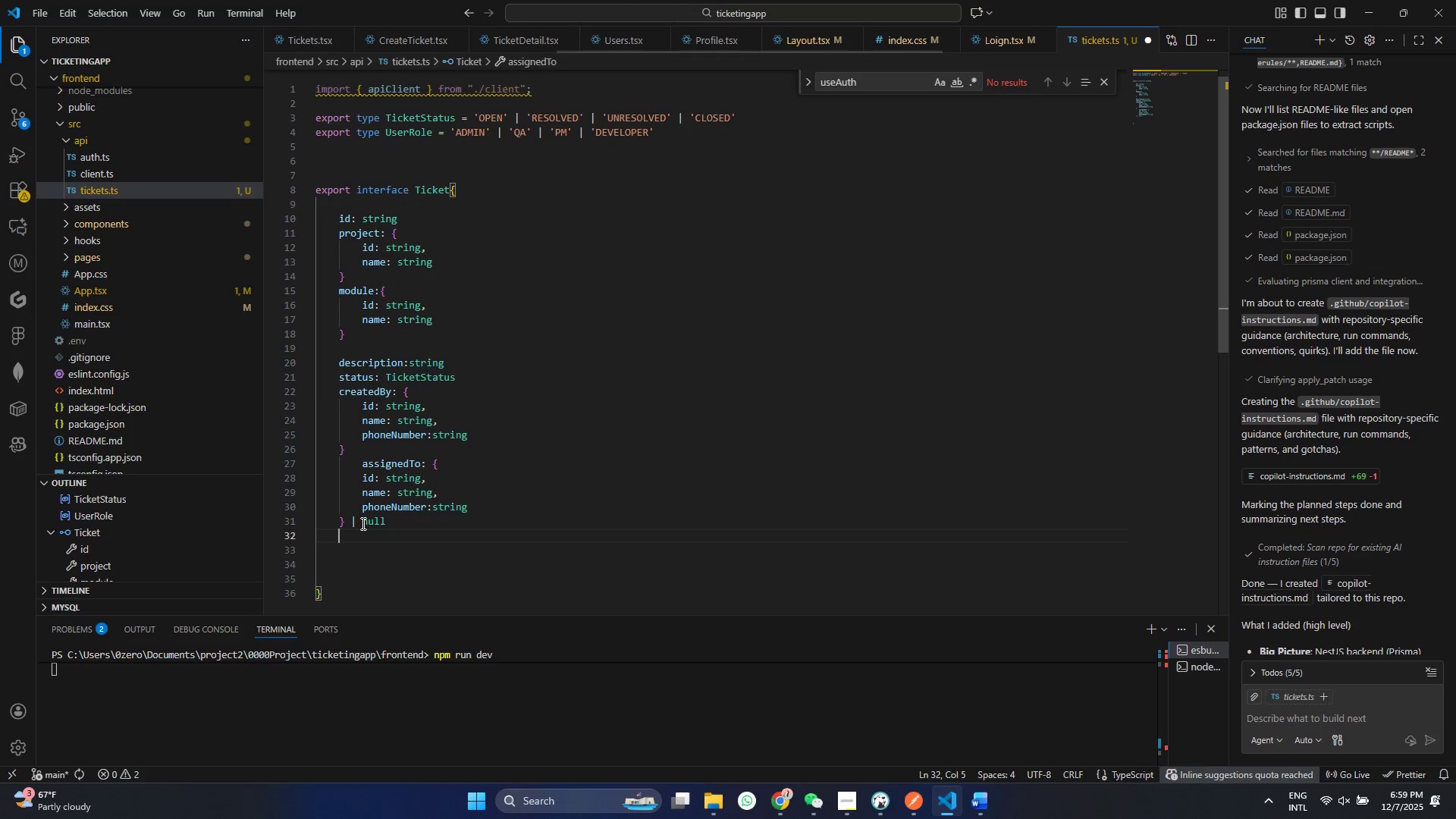 
 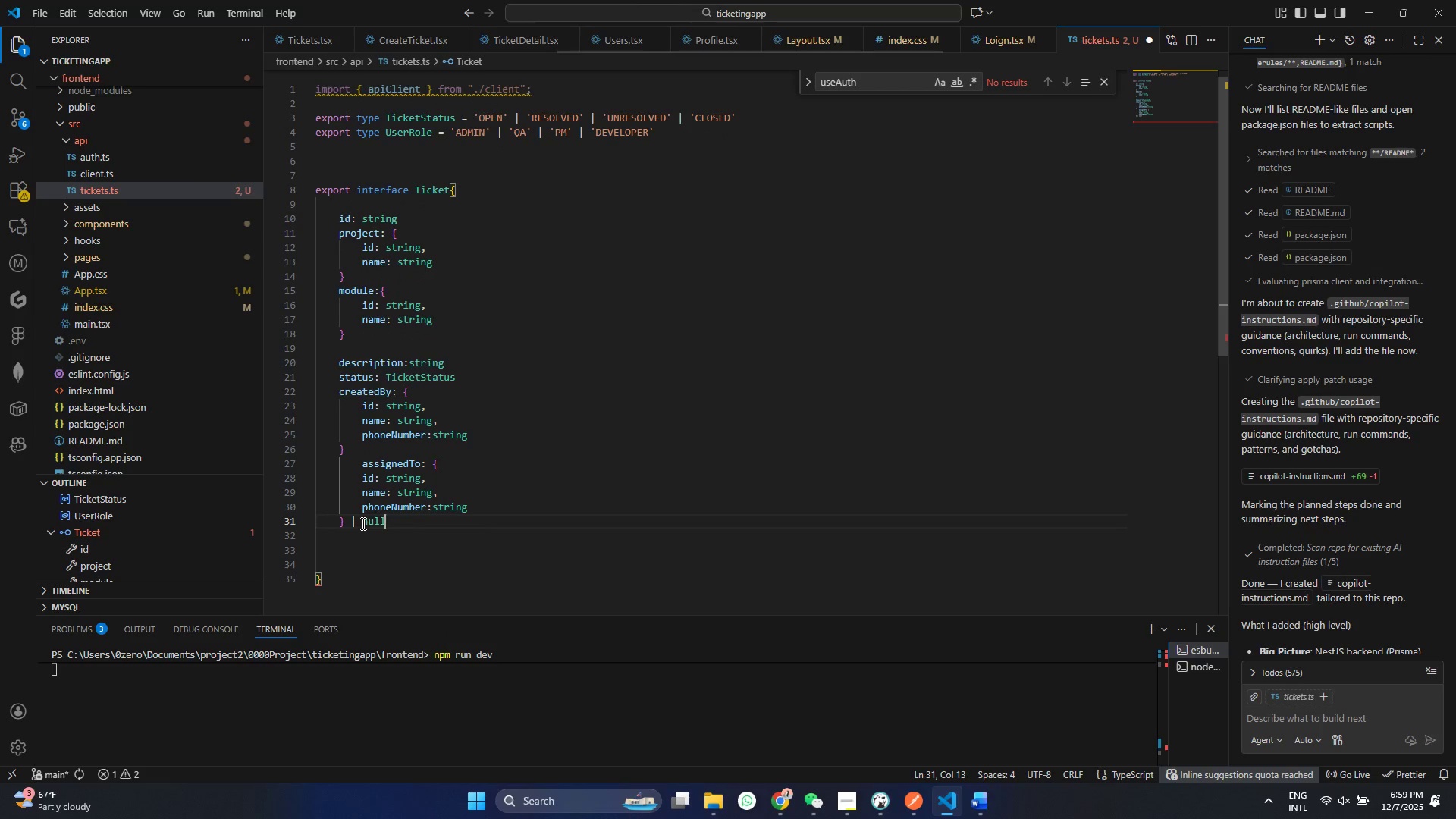 
key(Enter)
 